 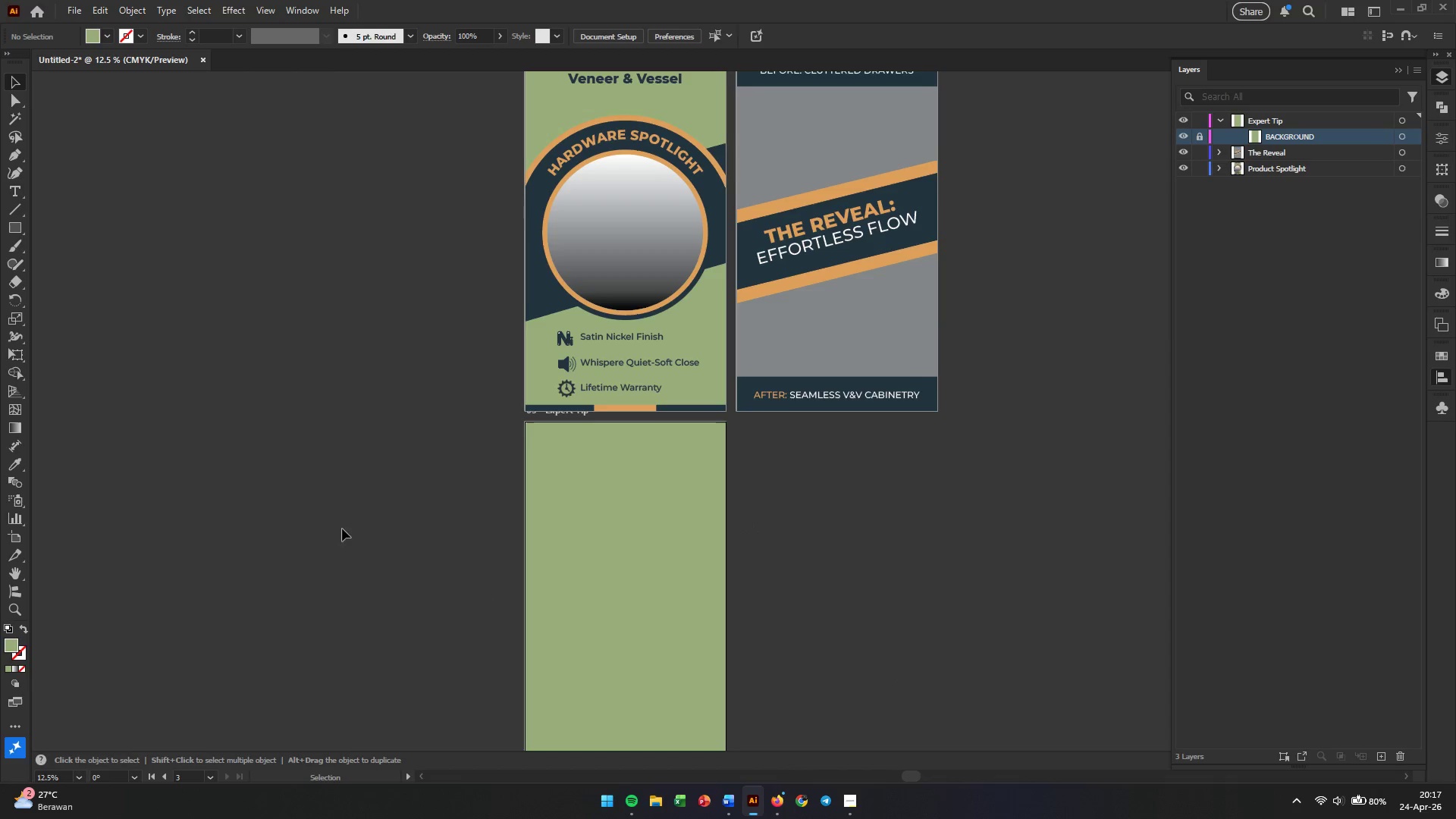 
scroll: coordinate [350, 450], scroll_direction: down, amount: 3.0
 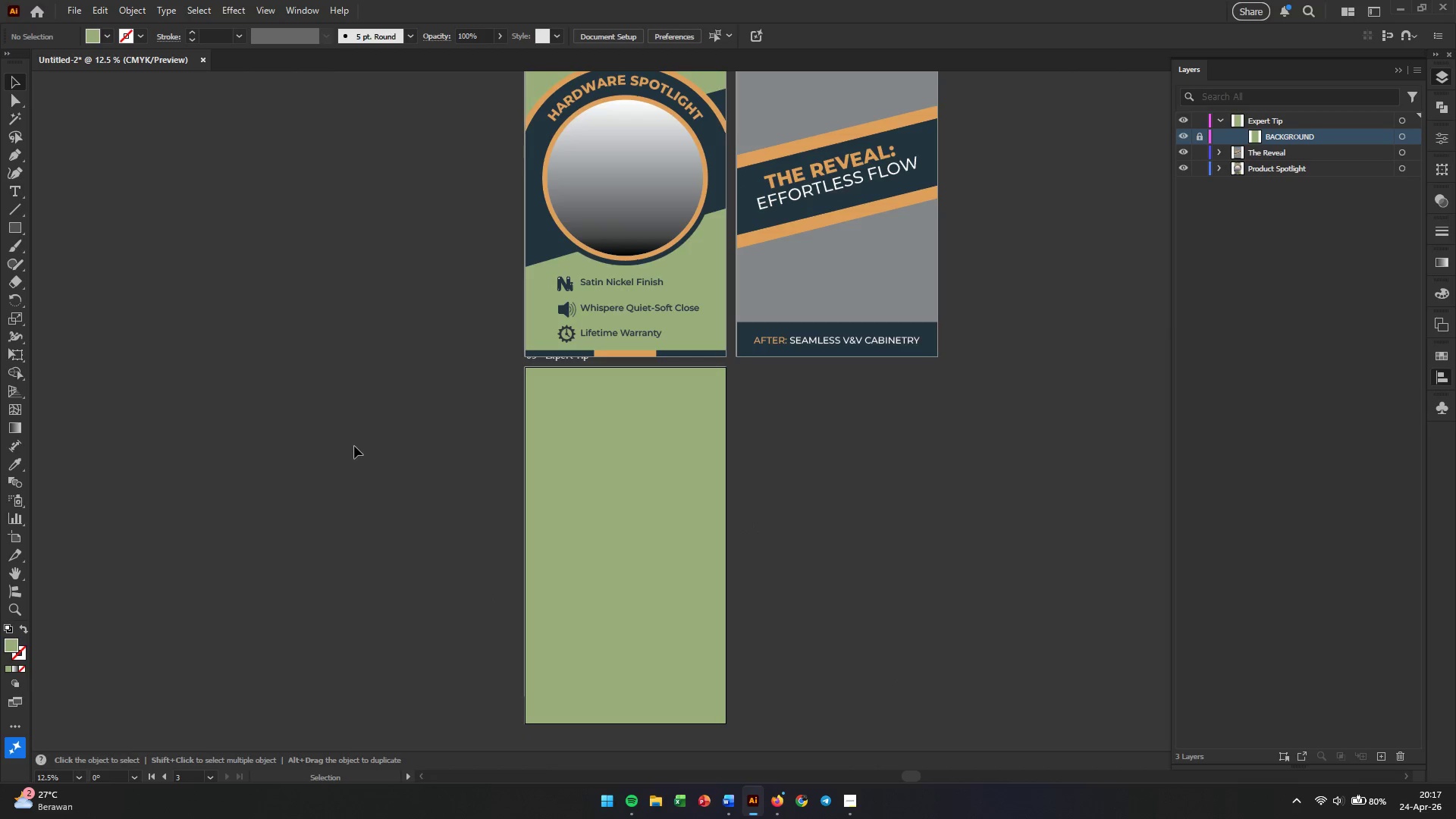 
hold_key(key=ControlLeft, duration=0.59)
scroll: coordinate [354, 446], scroll_direction: up, amount: 1.0
 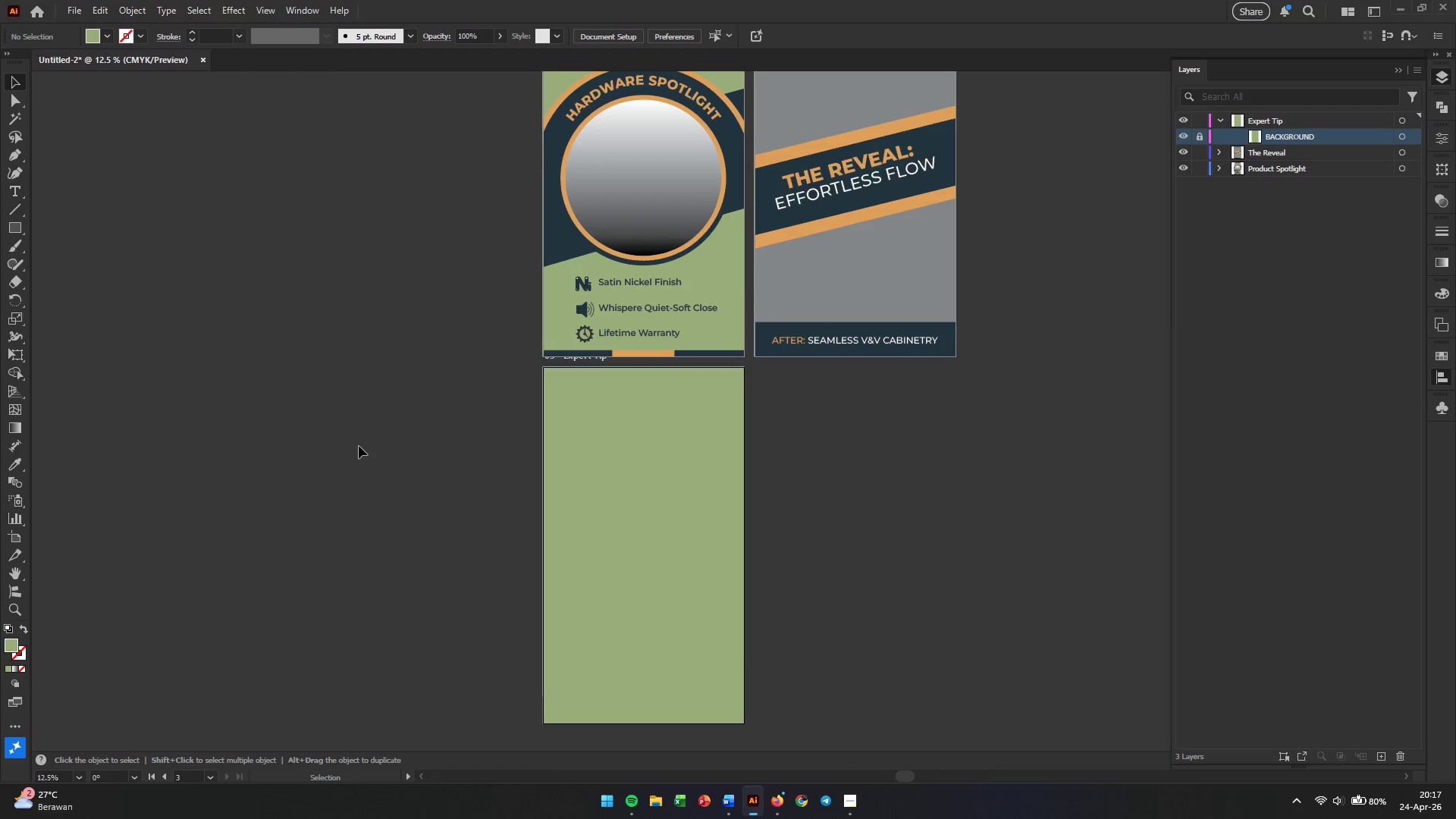 
hold_key(key=AltLeft, duration=1.28)
scroll: coordinate [519, 463], scroll_direction: up, amount: 2.0
 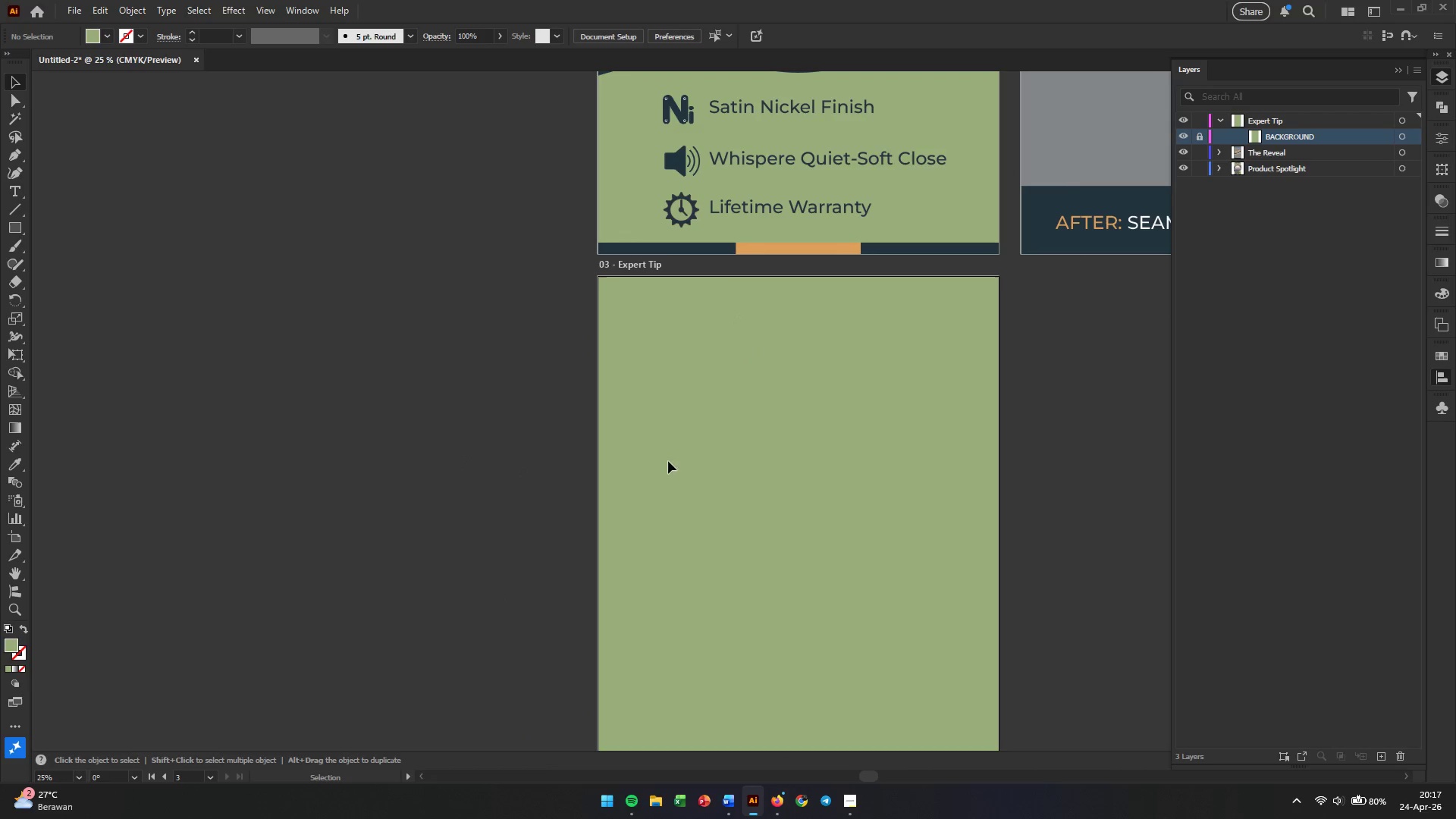 
hold_key(key=Space, duration=1.08)
 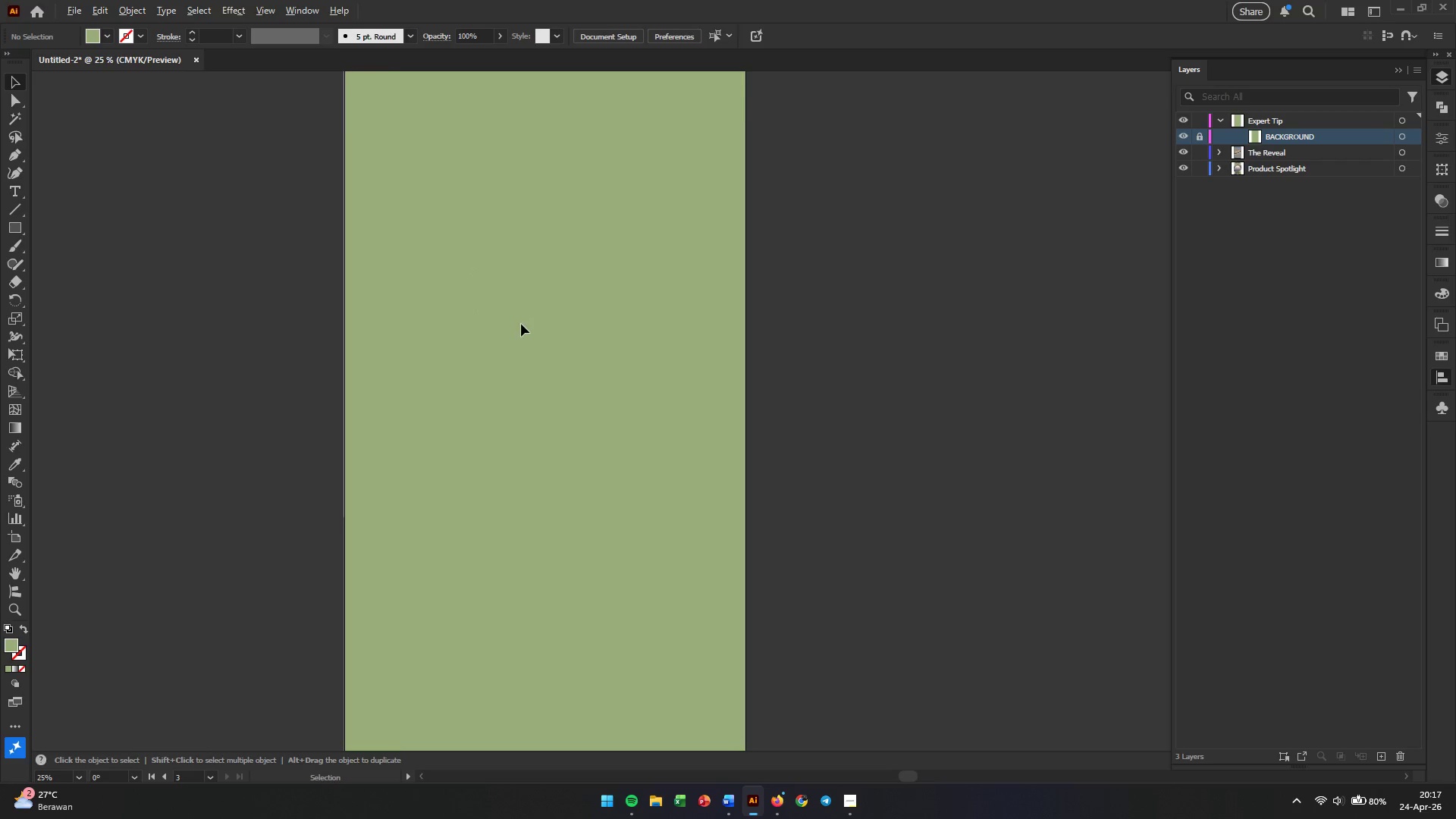 
left_click_drag(start_coordinate=[715, 471], to_coordinate=[461, 237])
 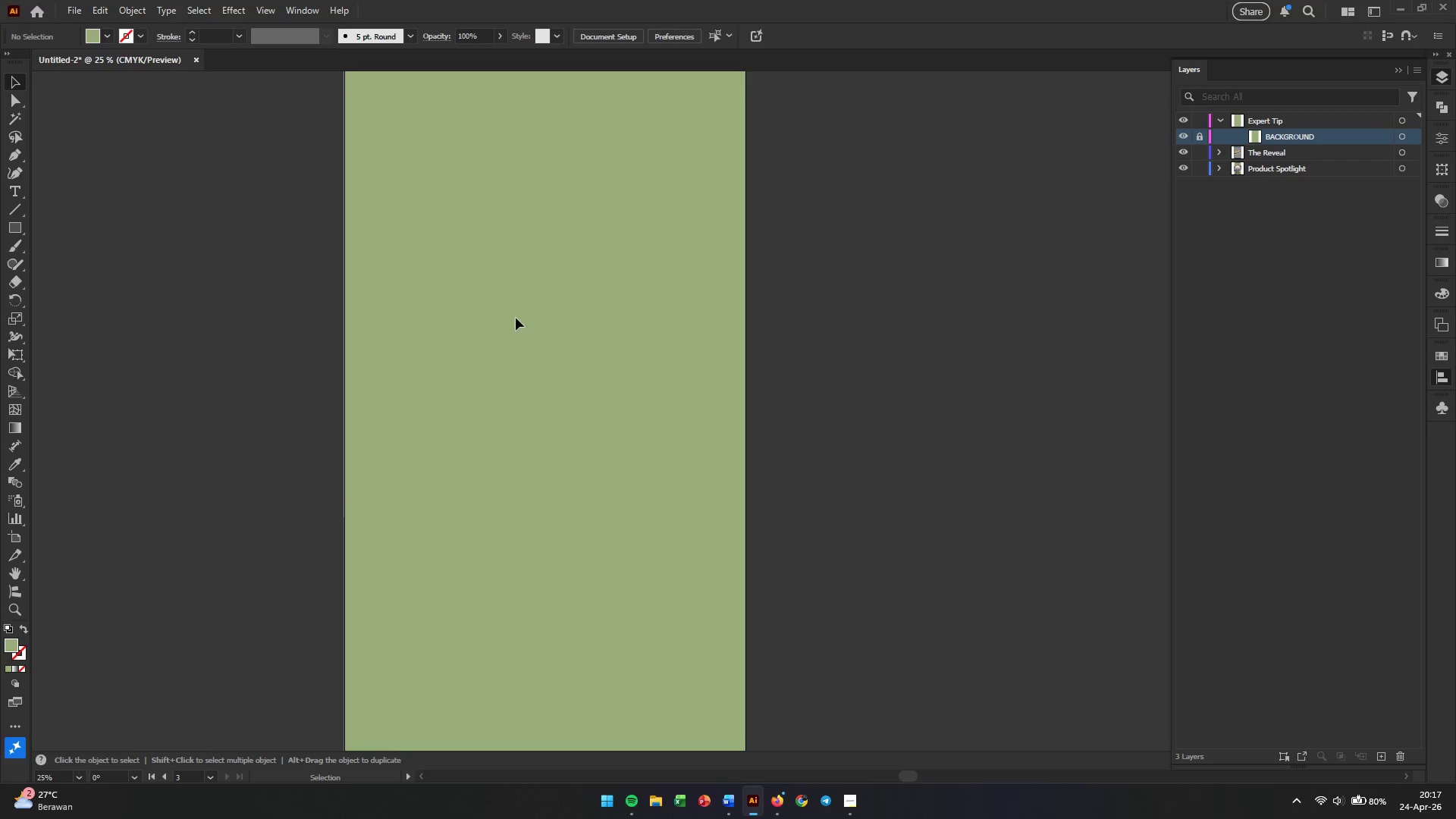 
hold_key(key=AltLeft, duration=0.52)
scroll: coordinate [521, 324], scroll_direction: down, amount: 1.0
 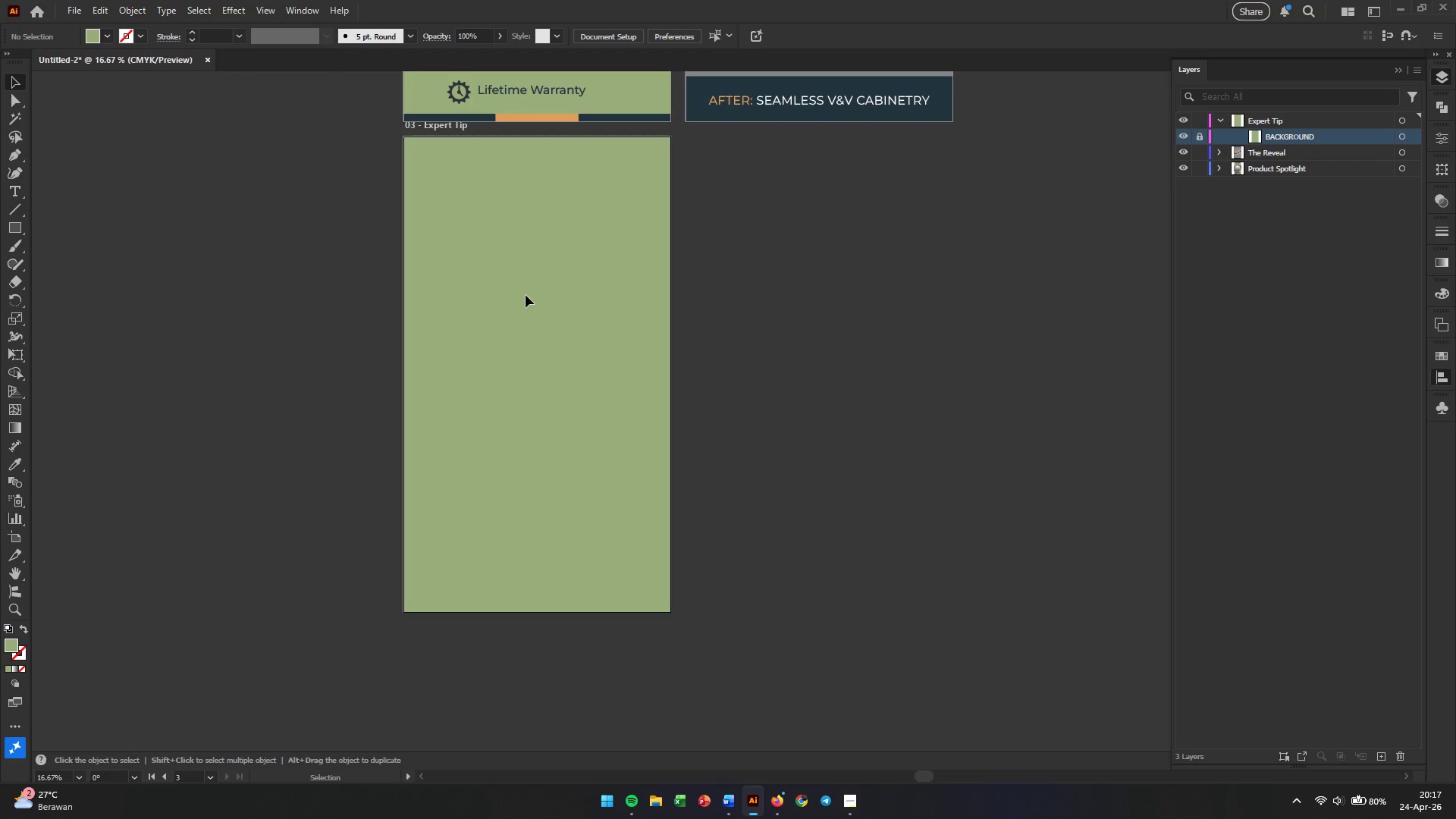 
hold_key(key=Space, duration=0.52)
 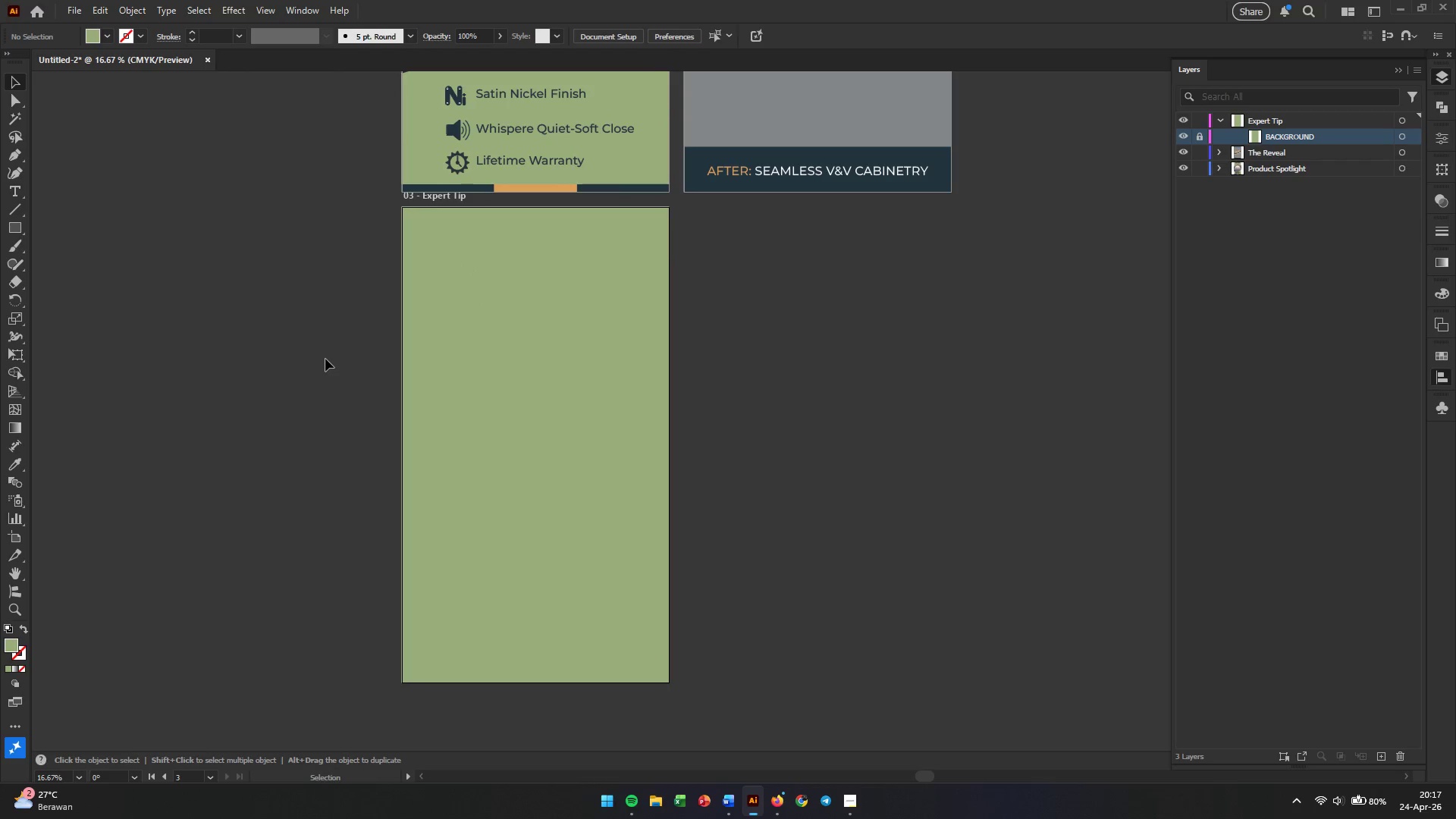 
left_click_drag(start_coordinate=[526, 294], to_coordinate=[524, 365])
 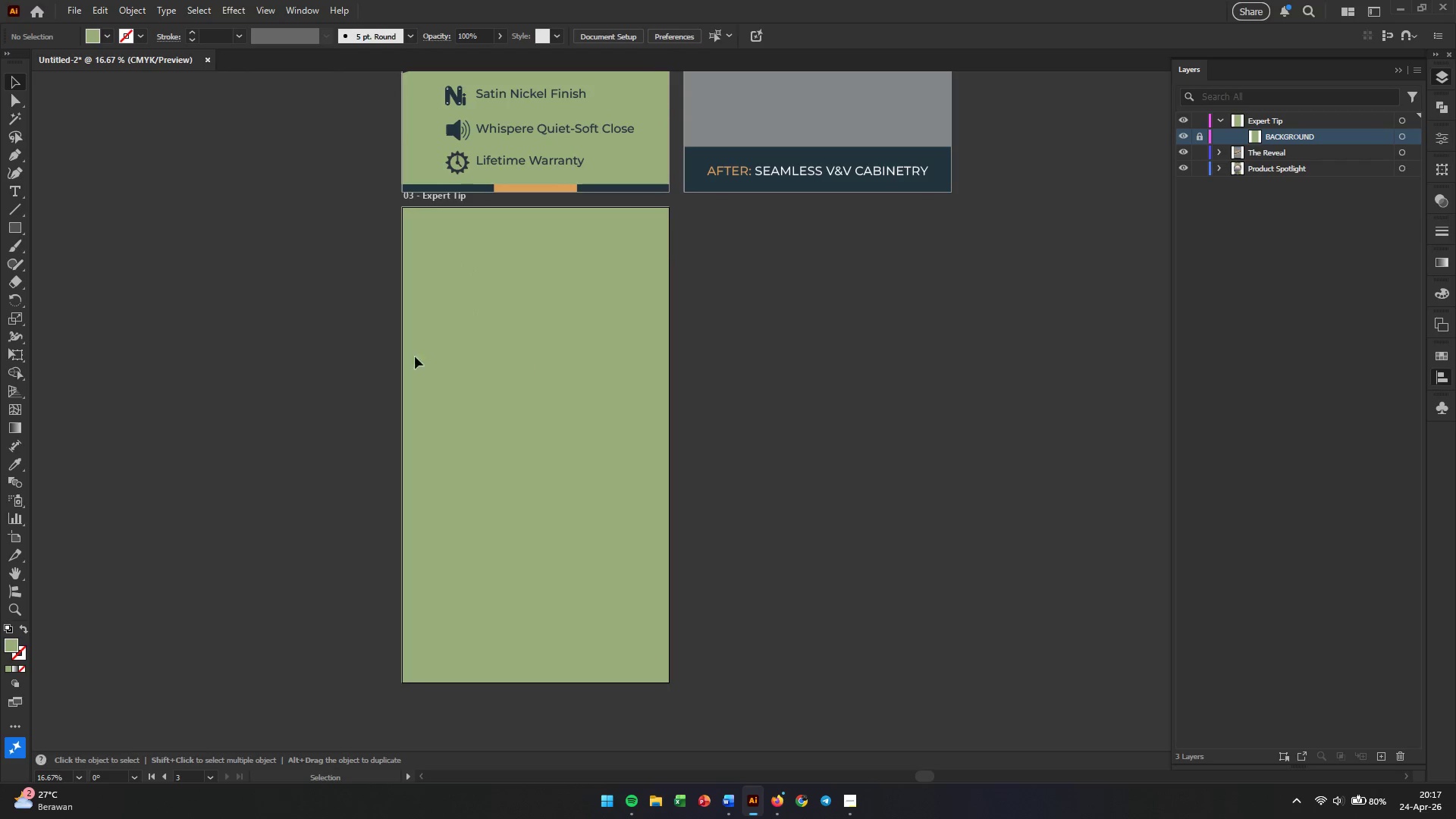 
left_click([325, 359])
 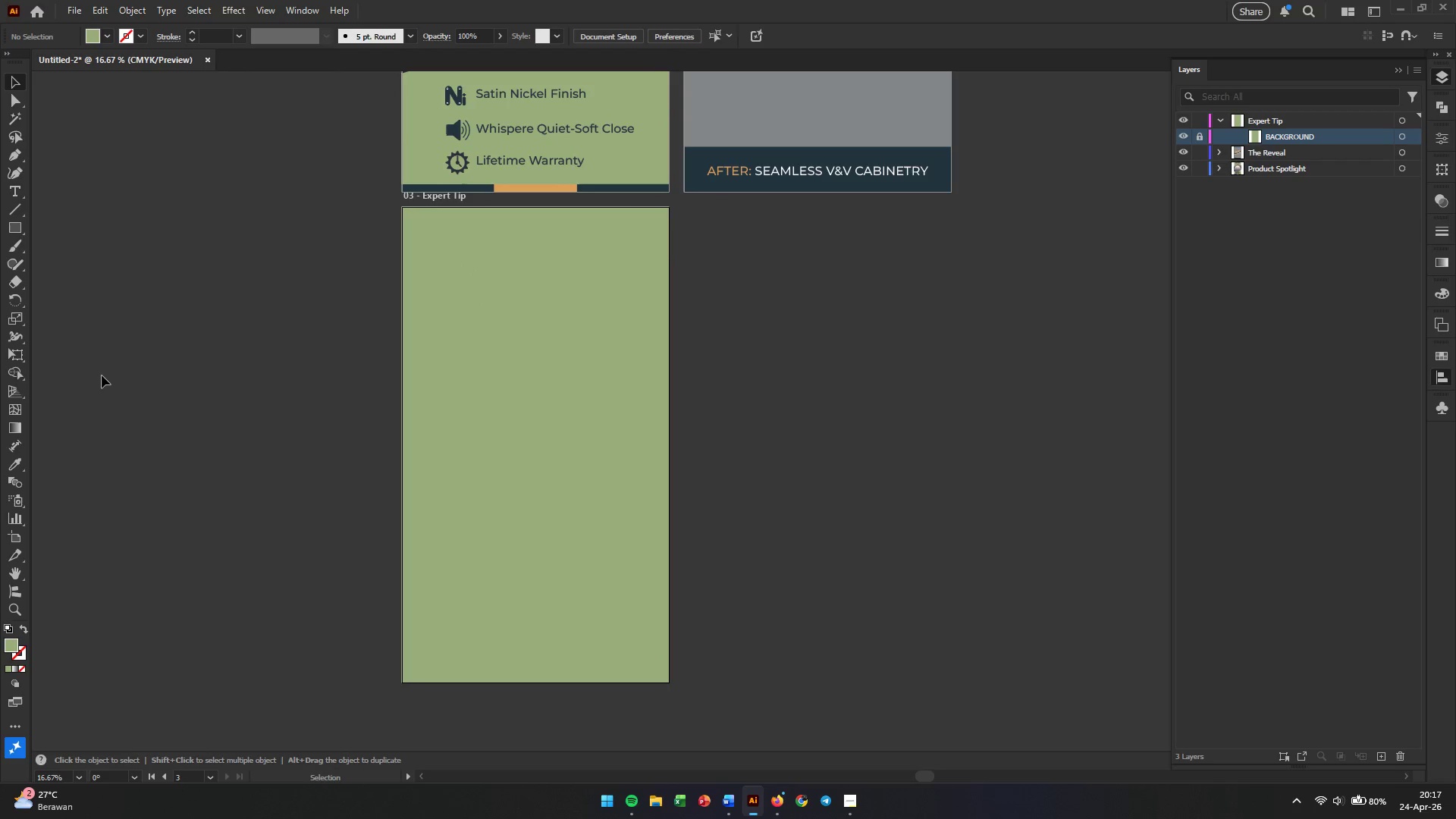 
wait(8.77)
 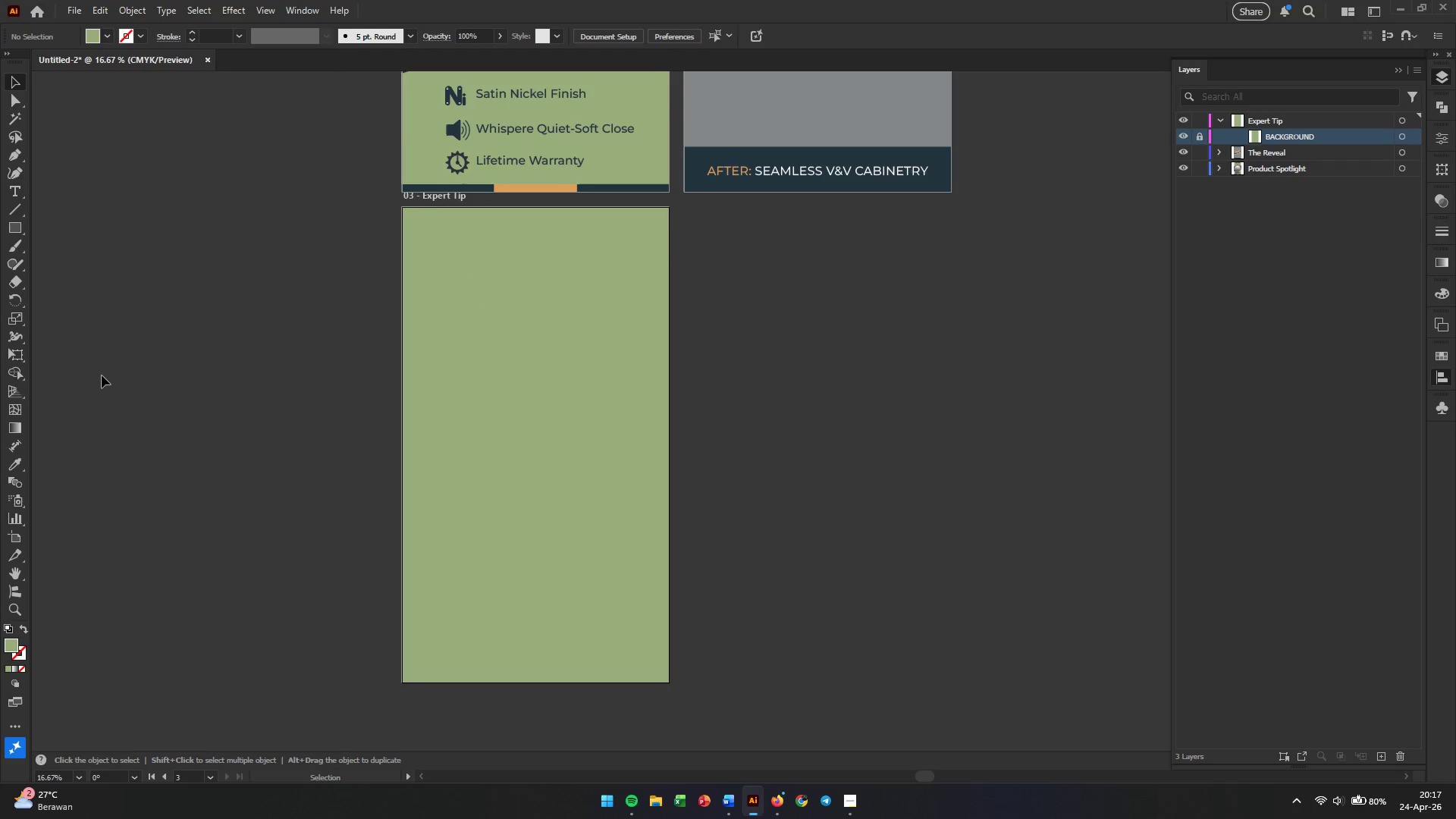 
left_click([13, 228])
 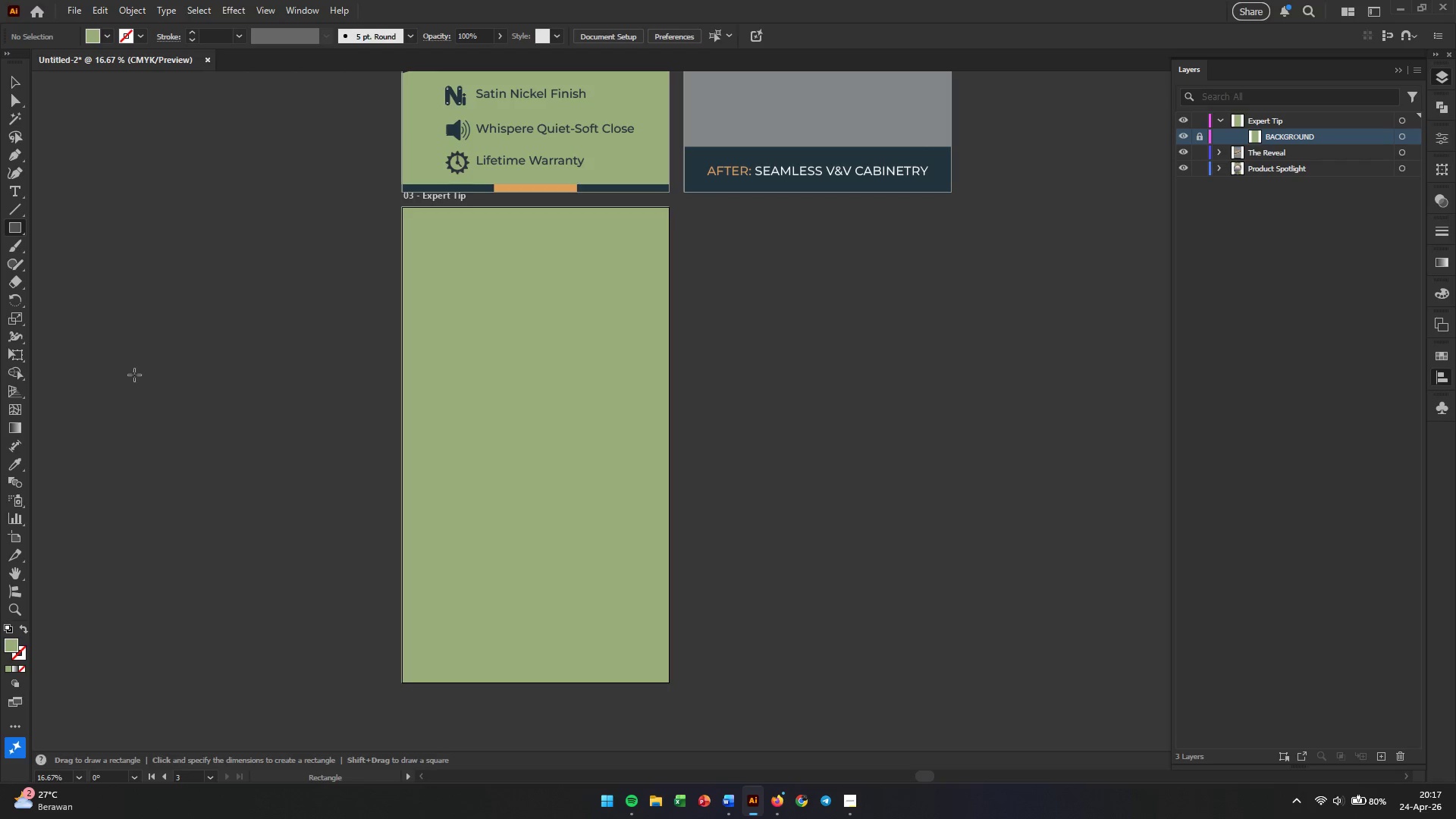 
left_click_drag(start_coordinate=[134, 375], to_coordinate=[242, 510])
 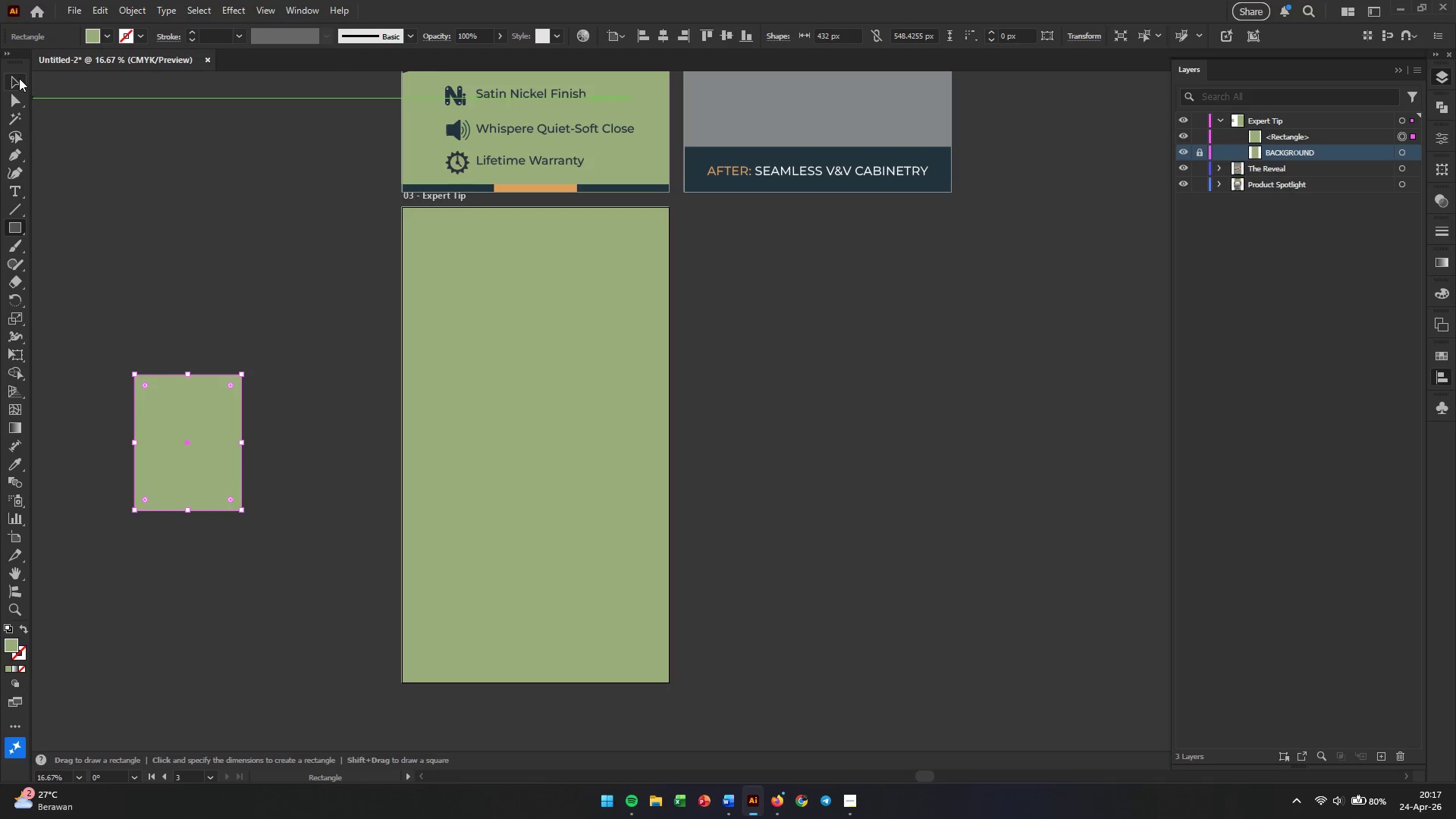 
left_click([109, 33])
 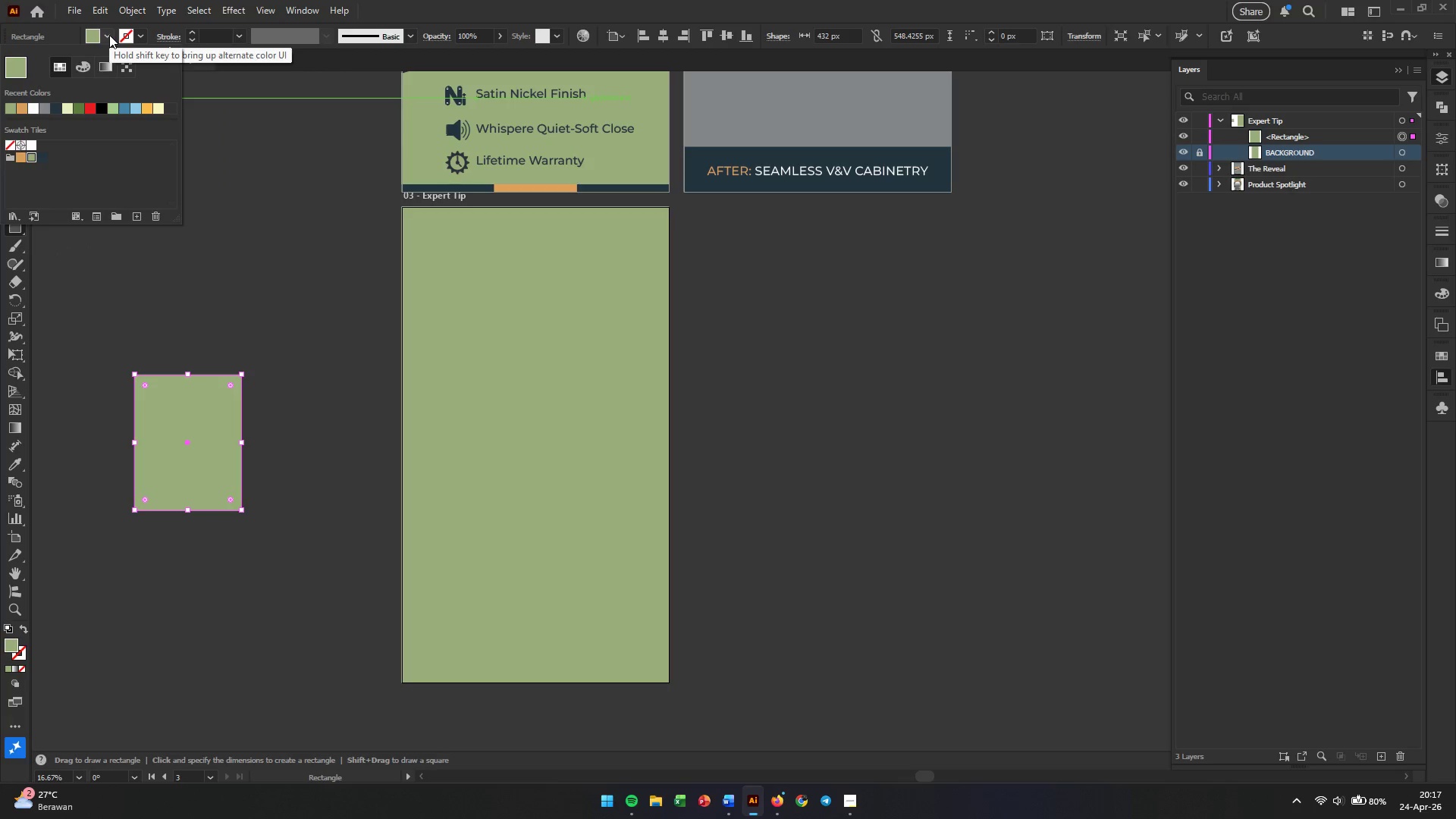 
double_click([109, 35])
 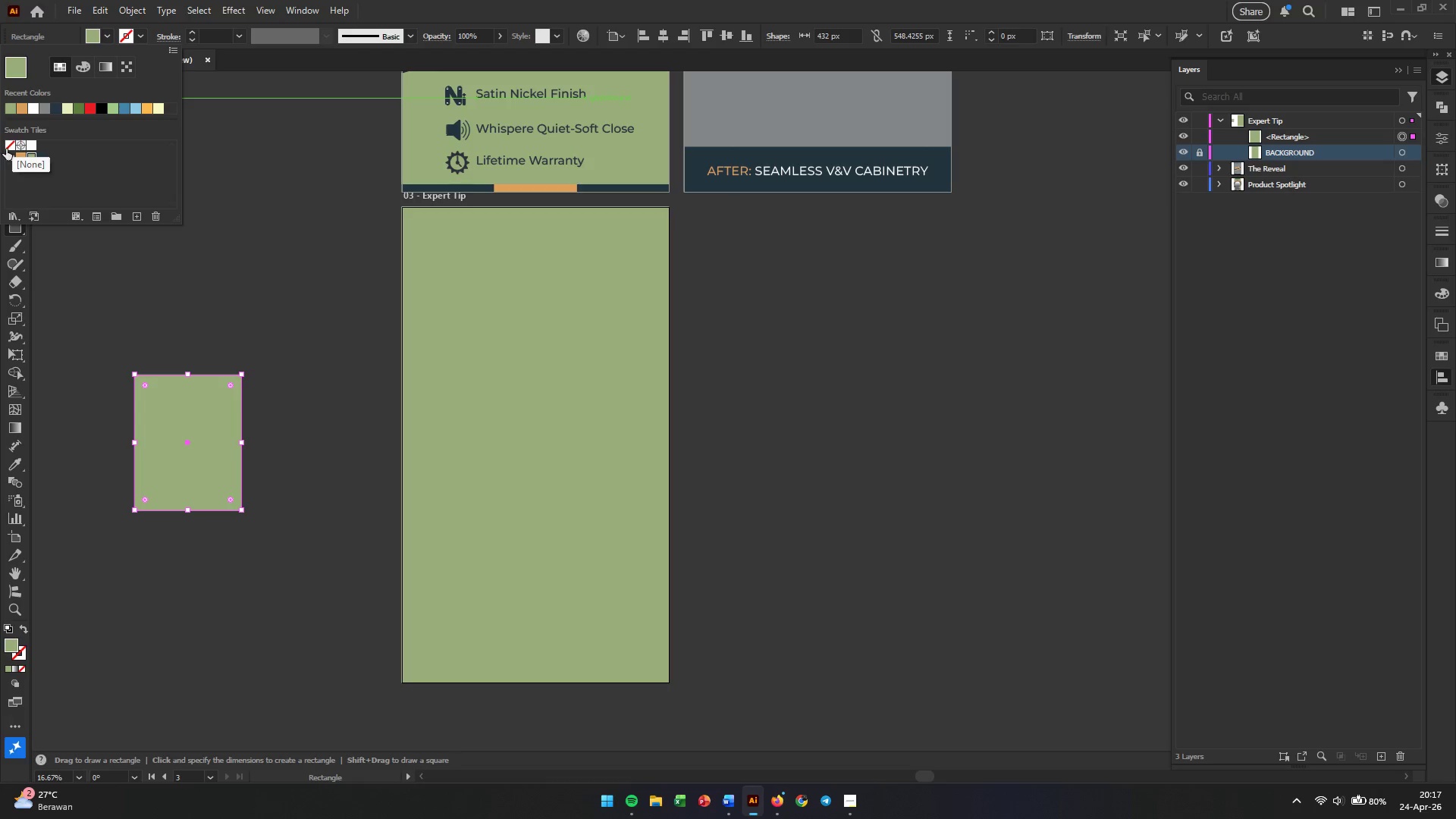 
left_click([13, 140])
 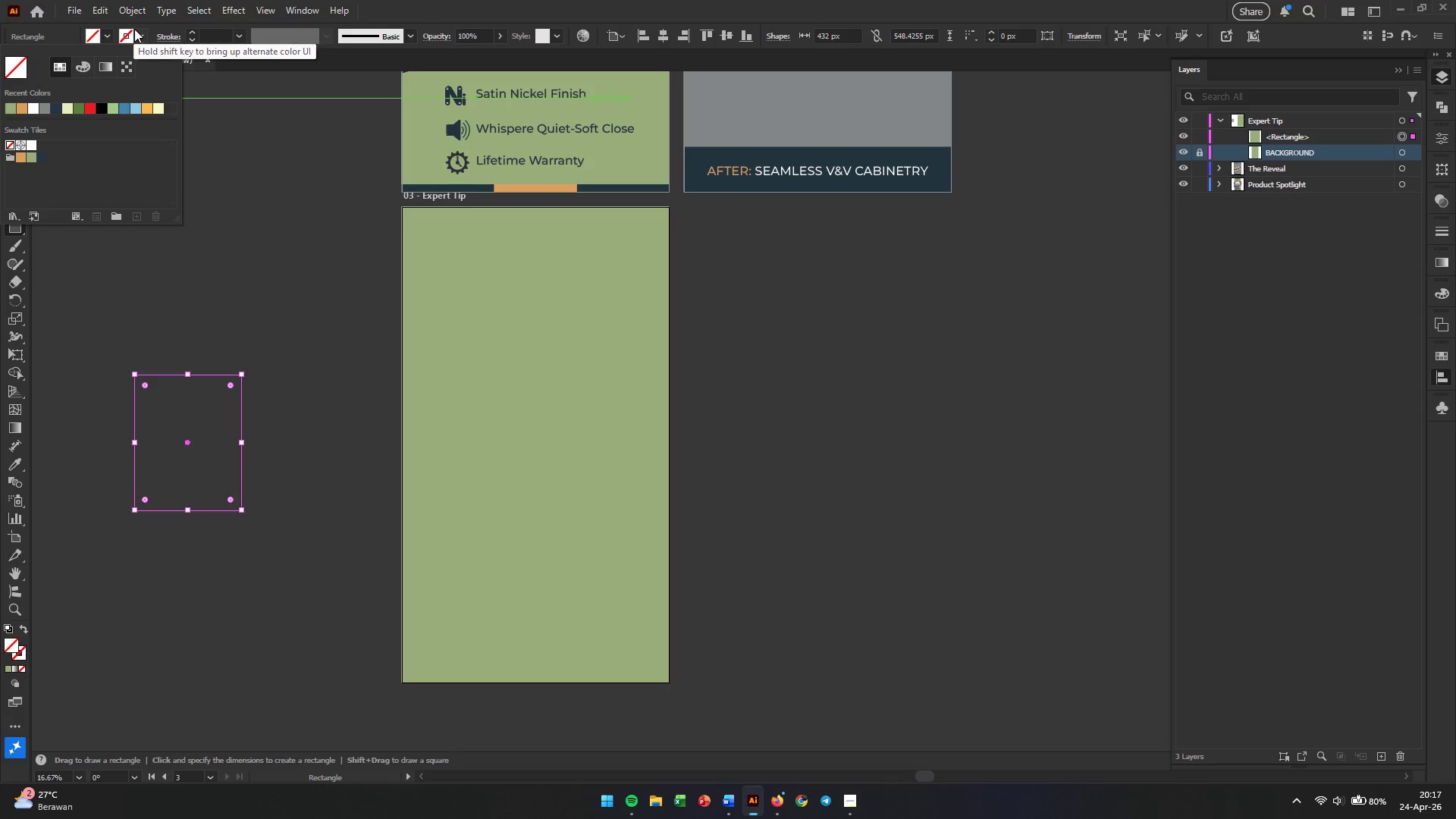 
left_click([138, 32])
 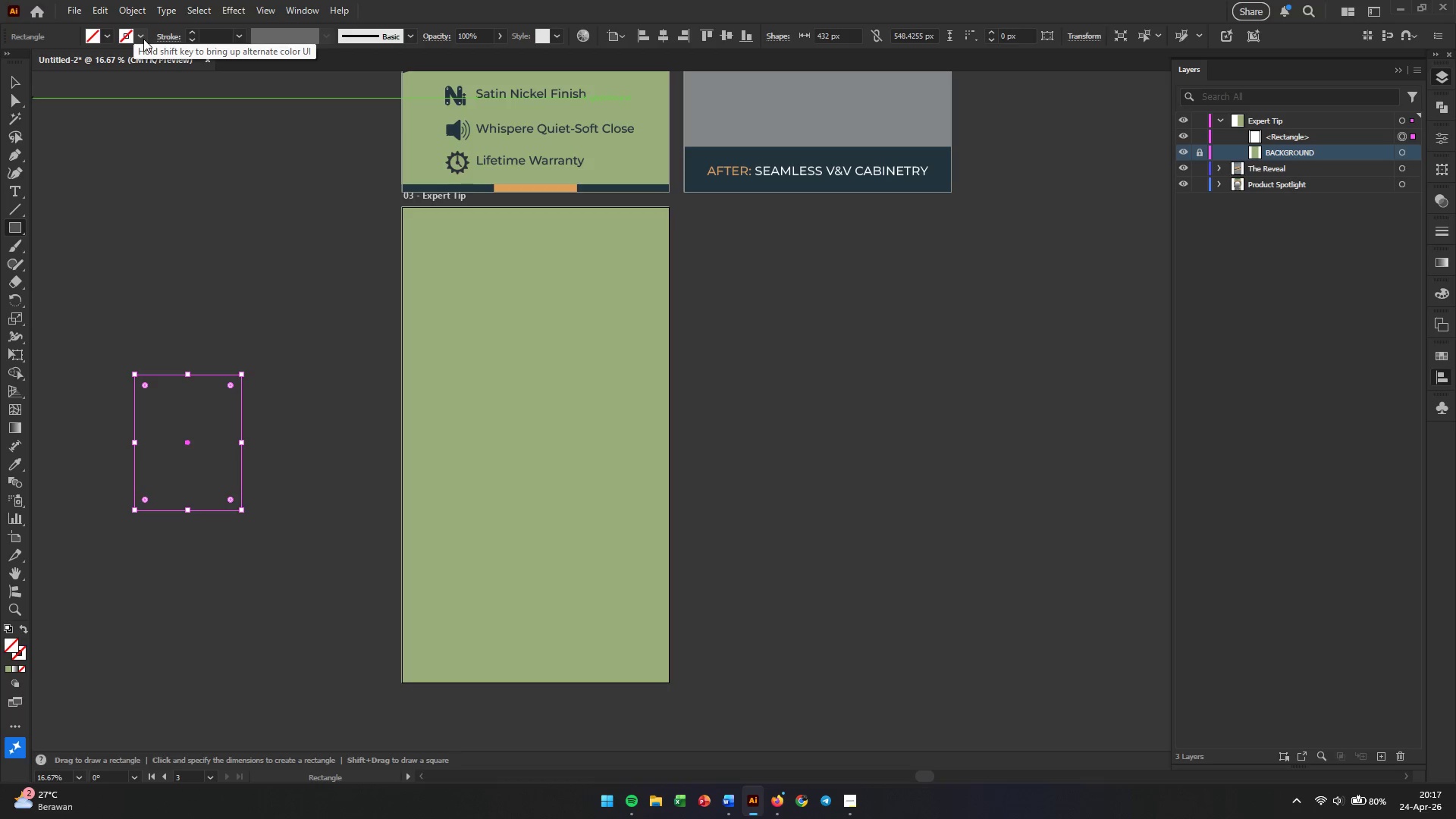 
left_click([143, 39])
 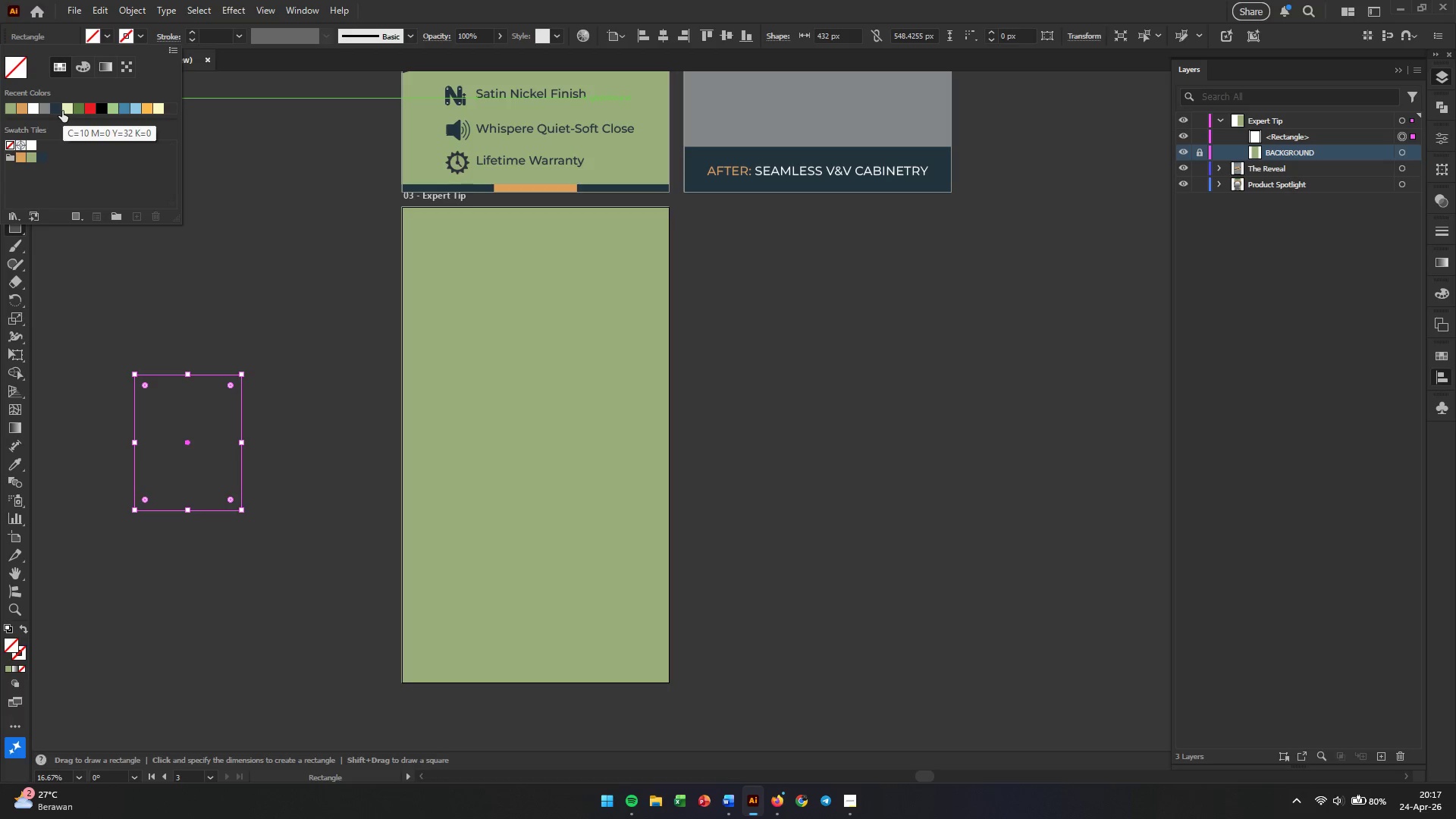 
left_click([57, 111])
 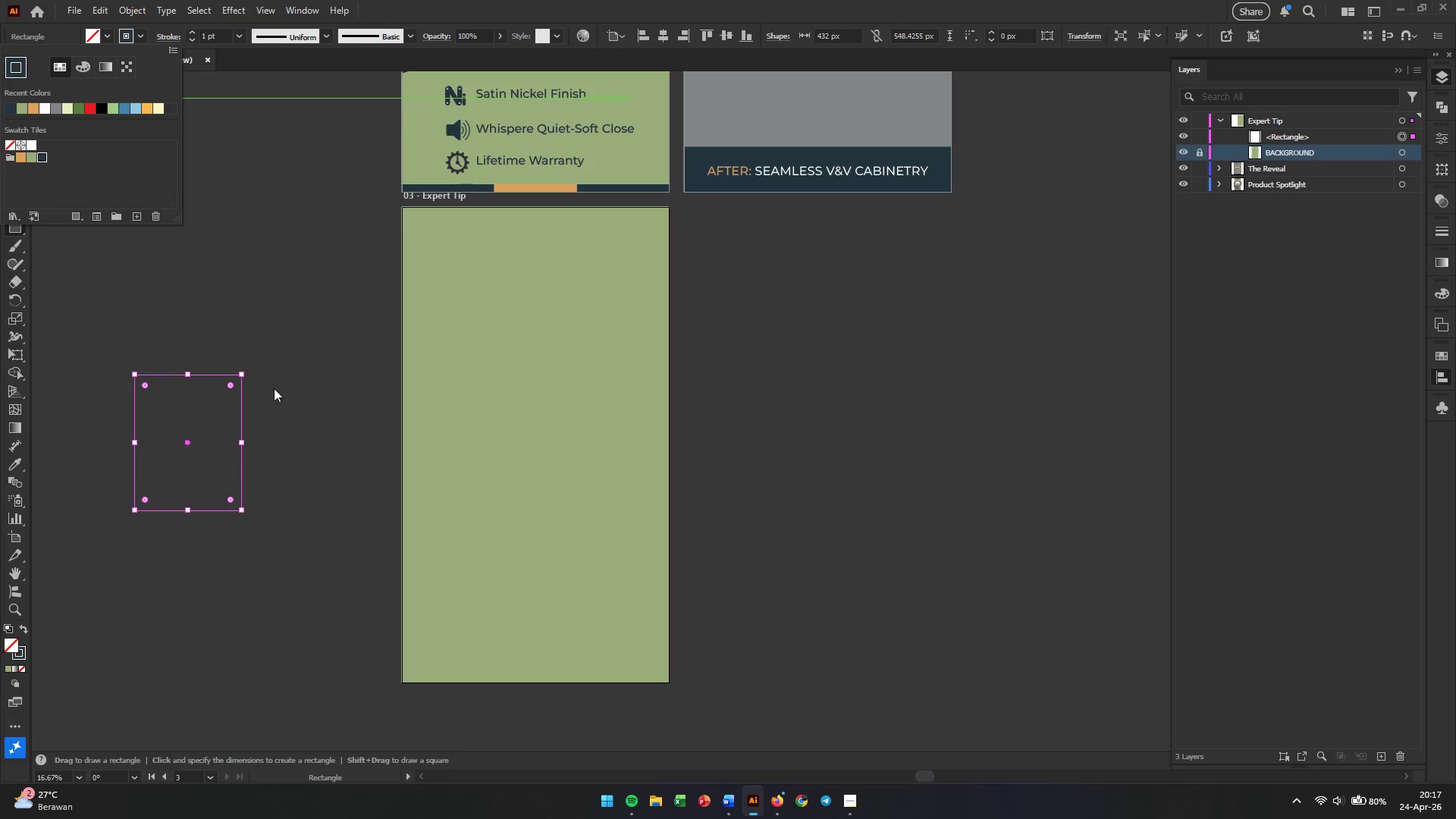 
left_click([331, 441])
 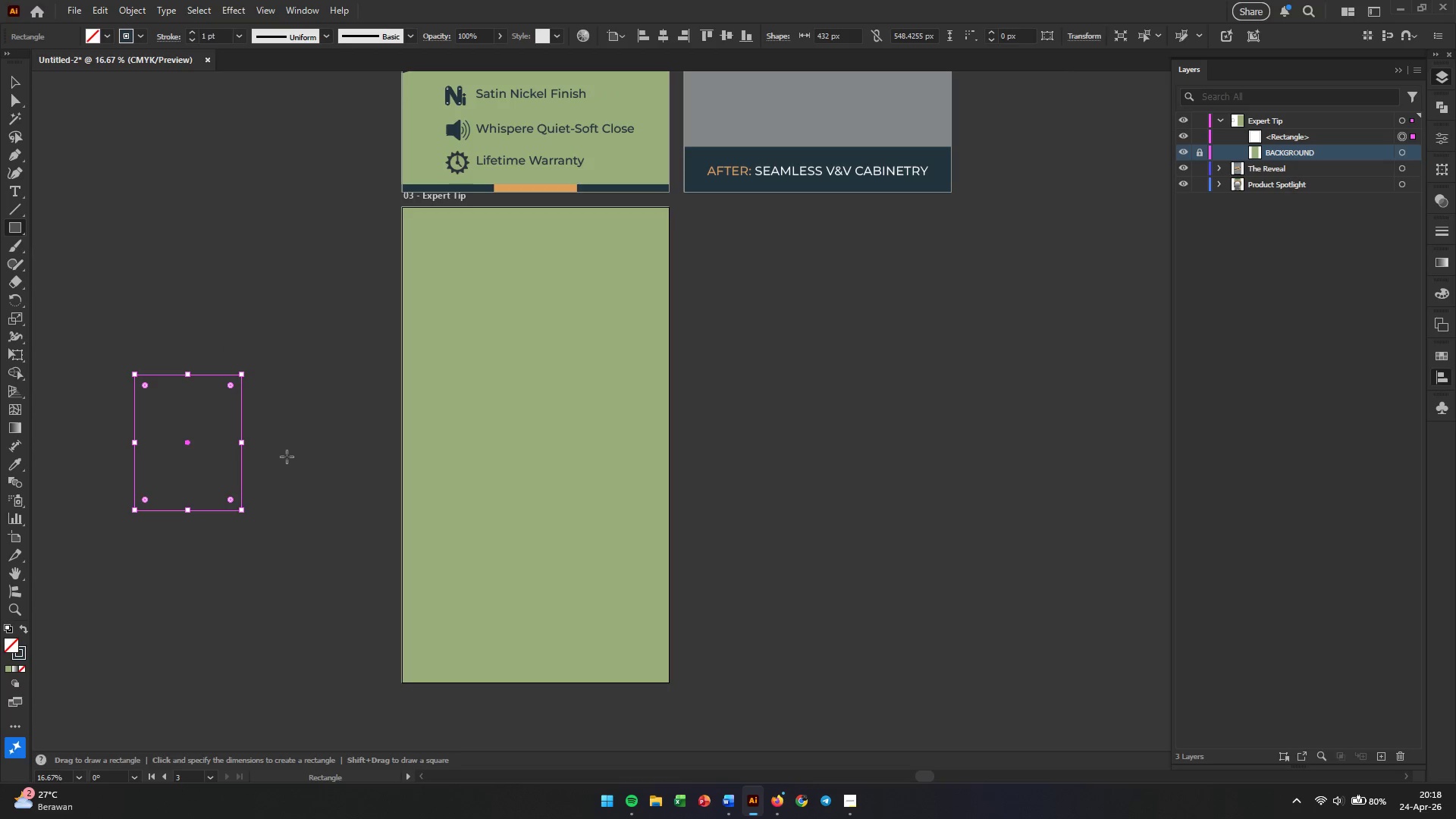 
key(V)
 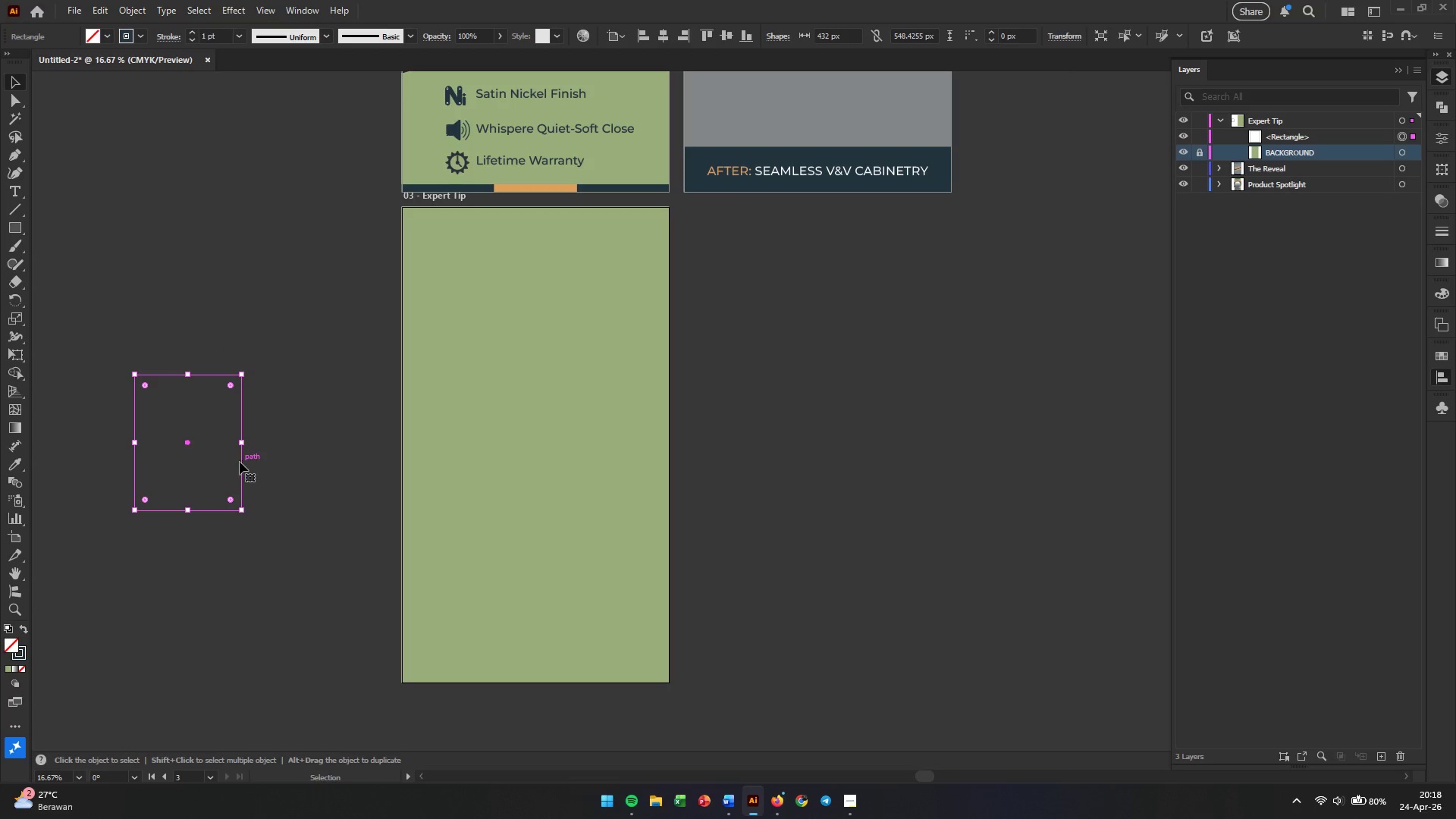 
left_click_drag(start_coordinate=[240, 462], to_coordinate=[510, 482])
 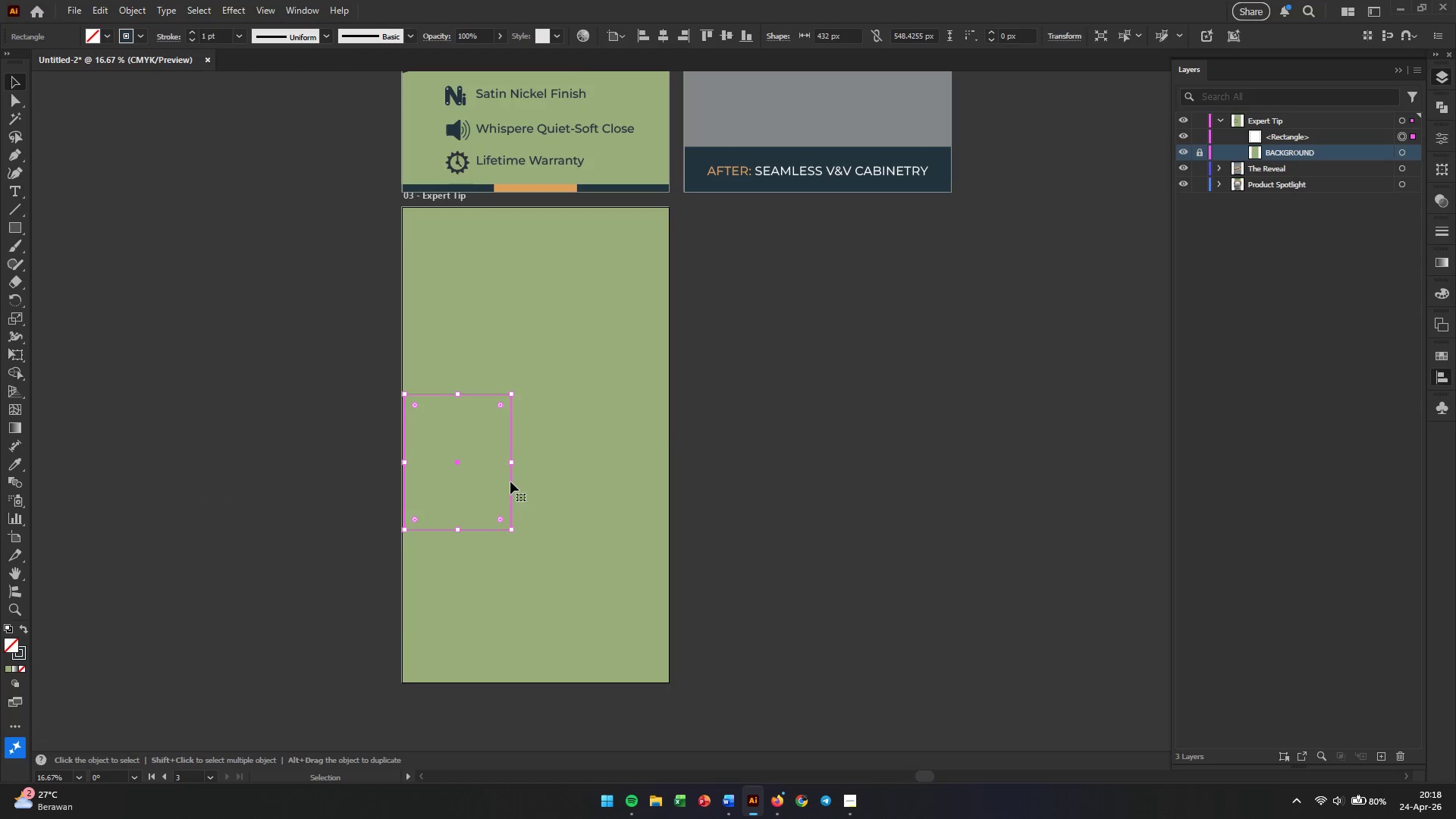 
left_click_drag(start_coordinate=[510, 482], to_coordinate=[265, 473])
 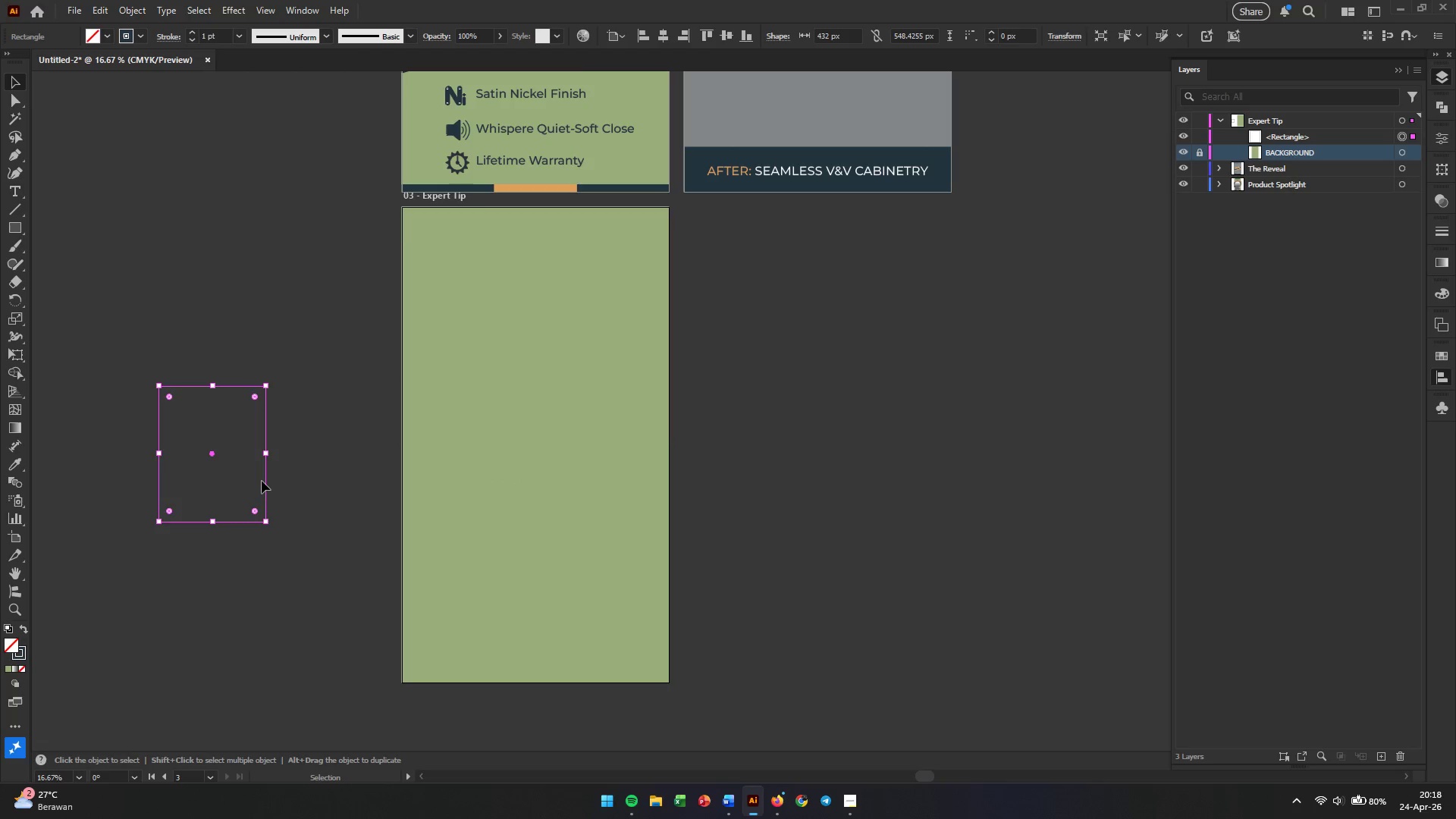 
left_click_drag(start_coordinate=[268, 481], to_coordinate=[560, 493])
 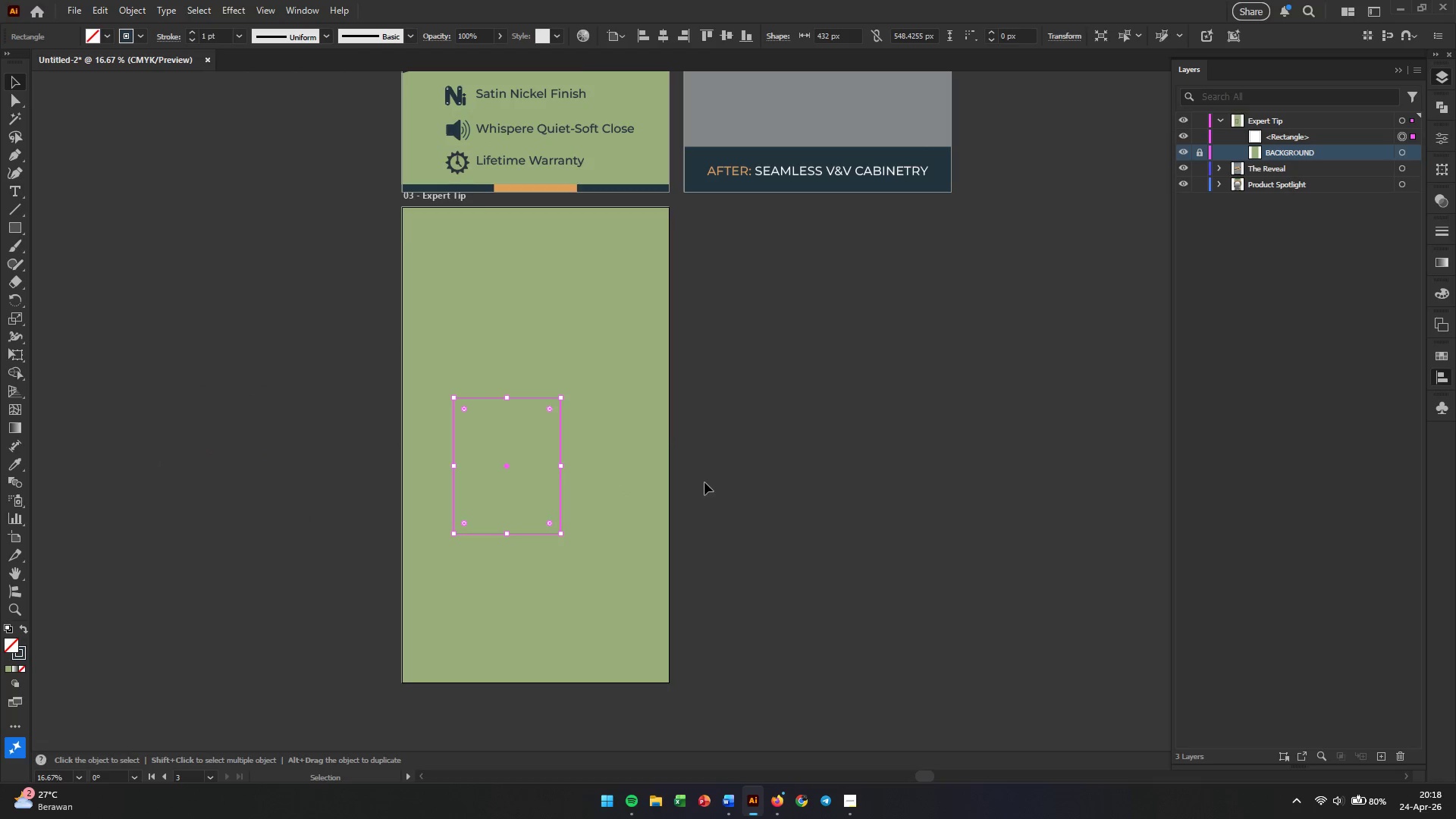 
left_click([704, 482])
 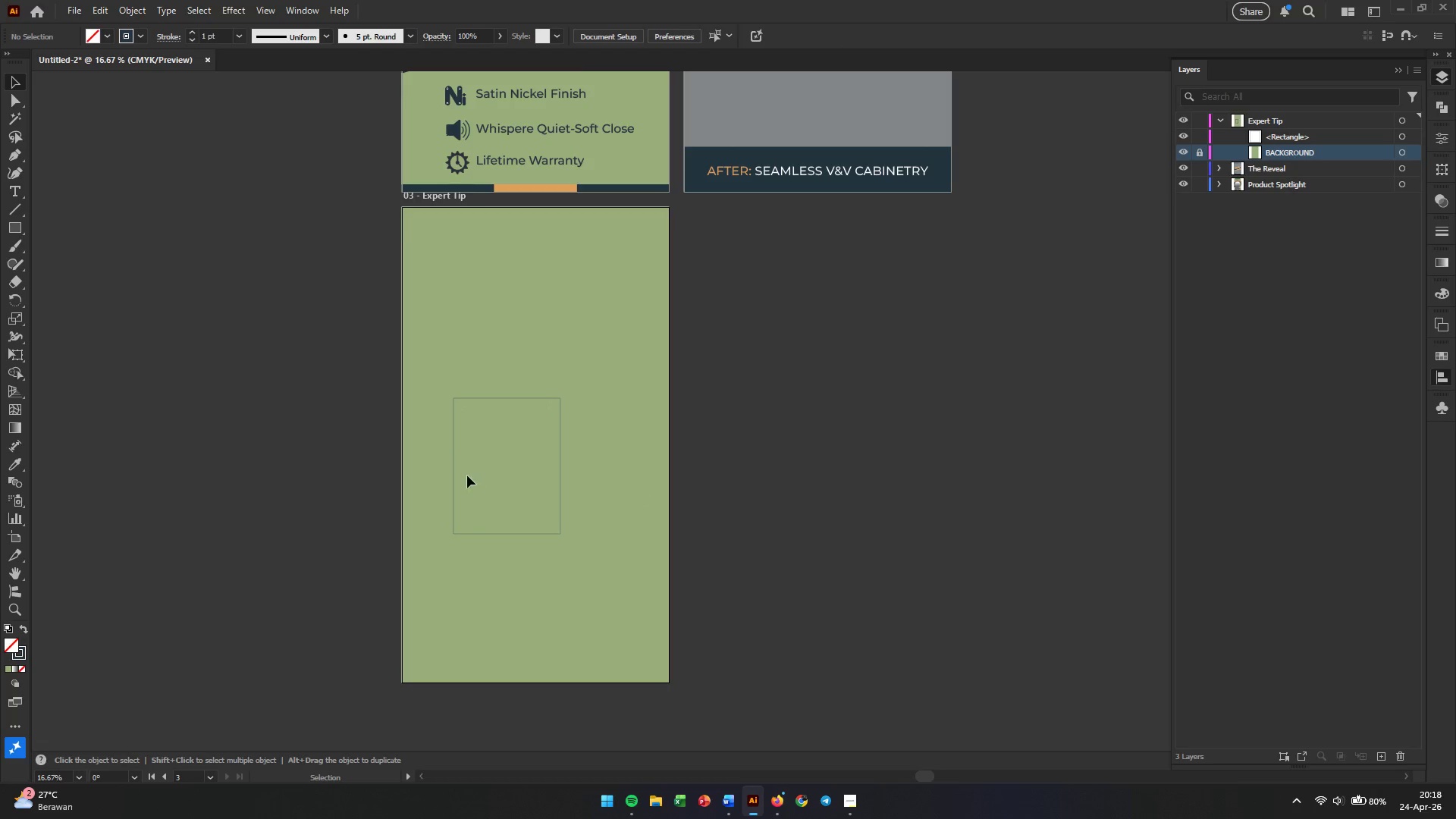 
hold_key(key=AltLeft, duration=0.53)
scroll: coordinate [466, 453], scroll_direction: up, amount: 2.0
 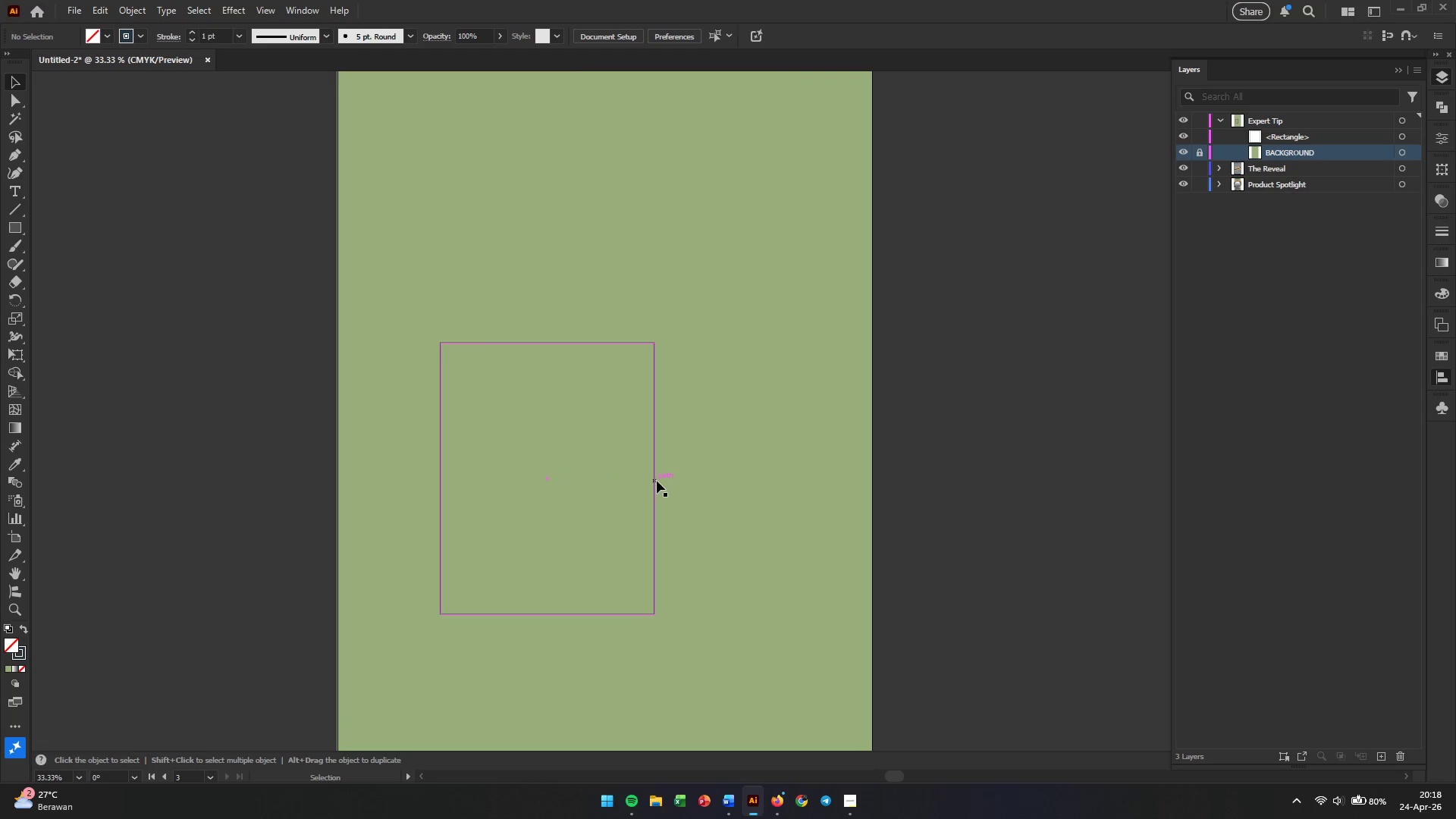 
left_click_drag(start_coordinate=[653, 481], to_coordinate=[708, 480])
 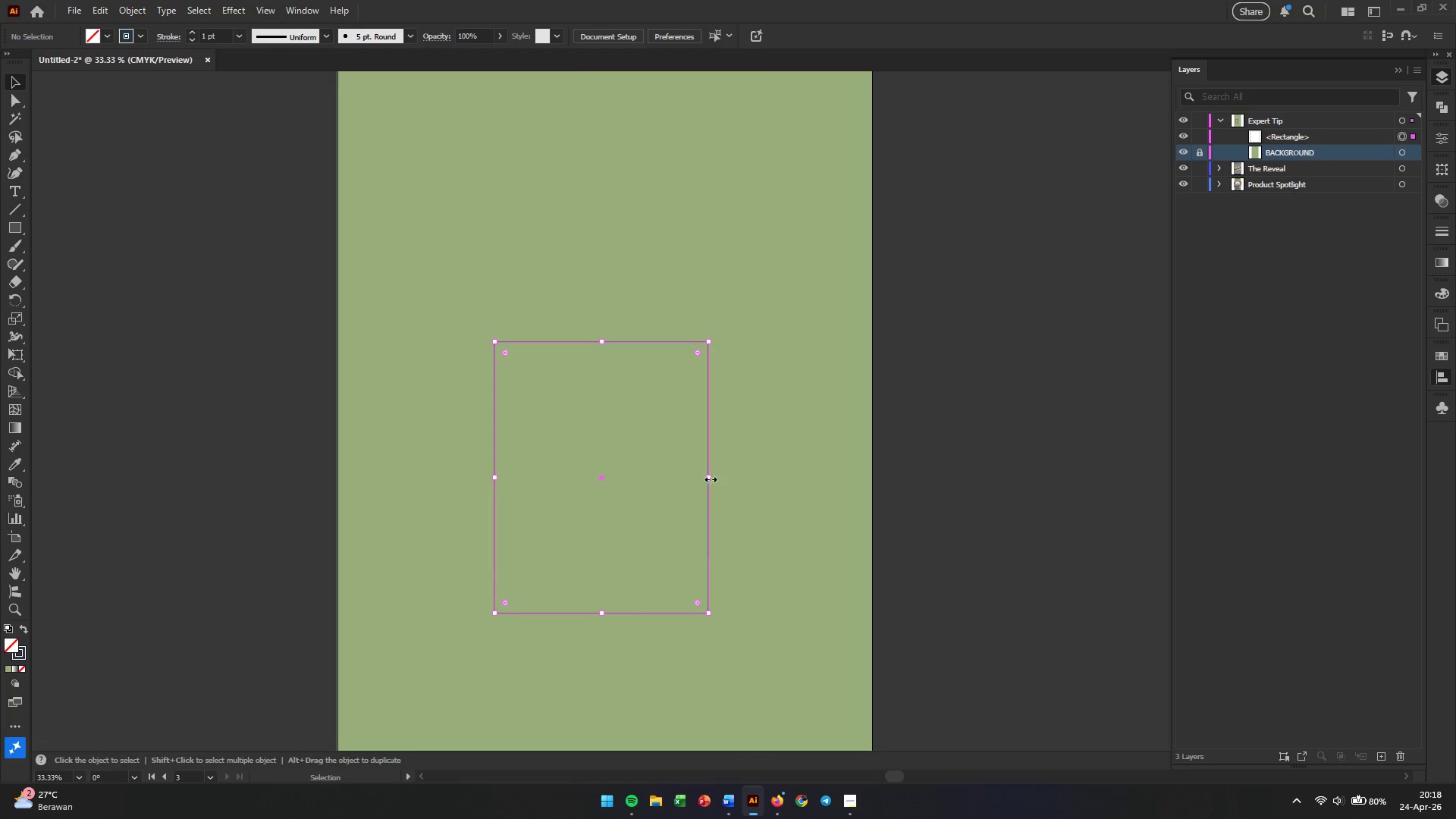 
hold_key(key=AltLeft, duration=1.19)
scroll: coordinate [736, 473], scroll_direction: down, amount: 2.0
 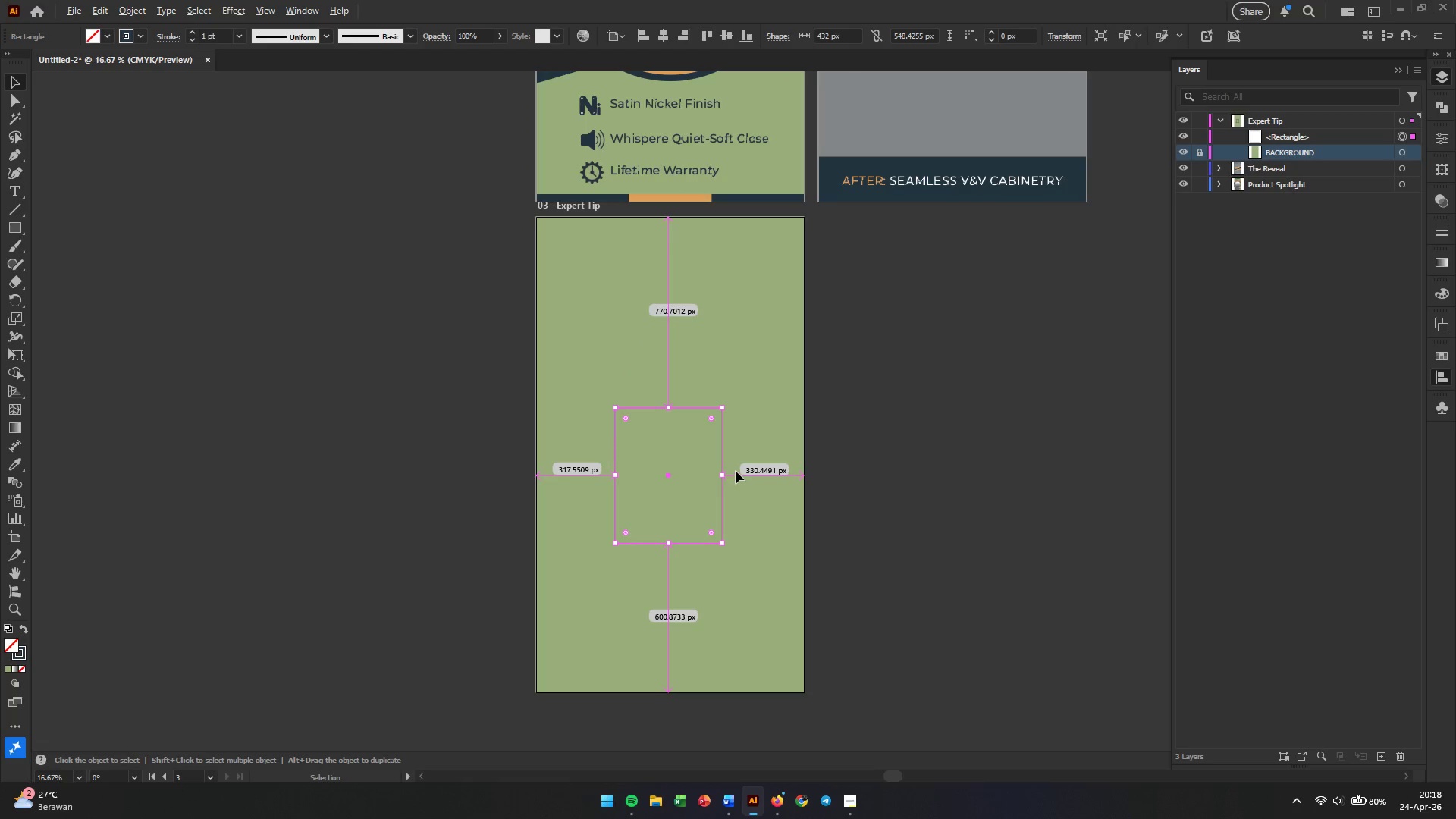 
scroll: coordinate [736, 471], scroll_direction: up, amount: 1.0
 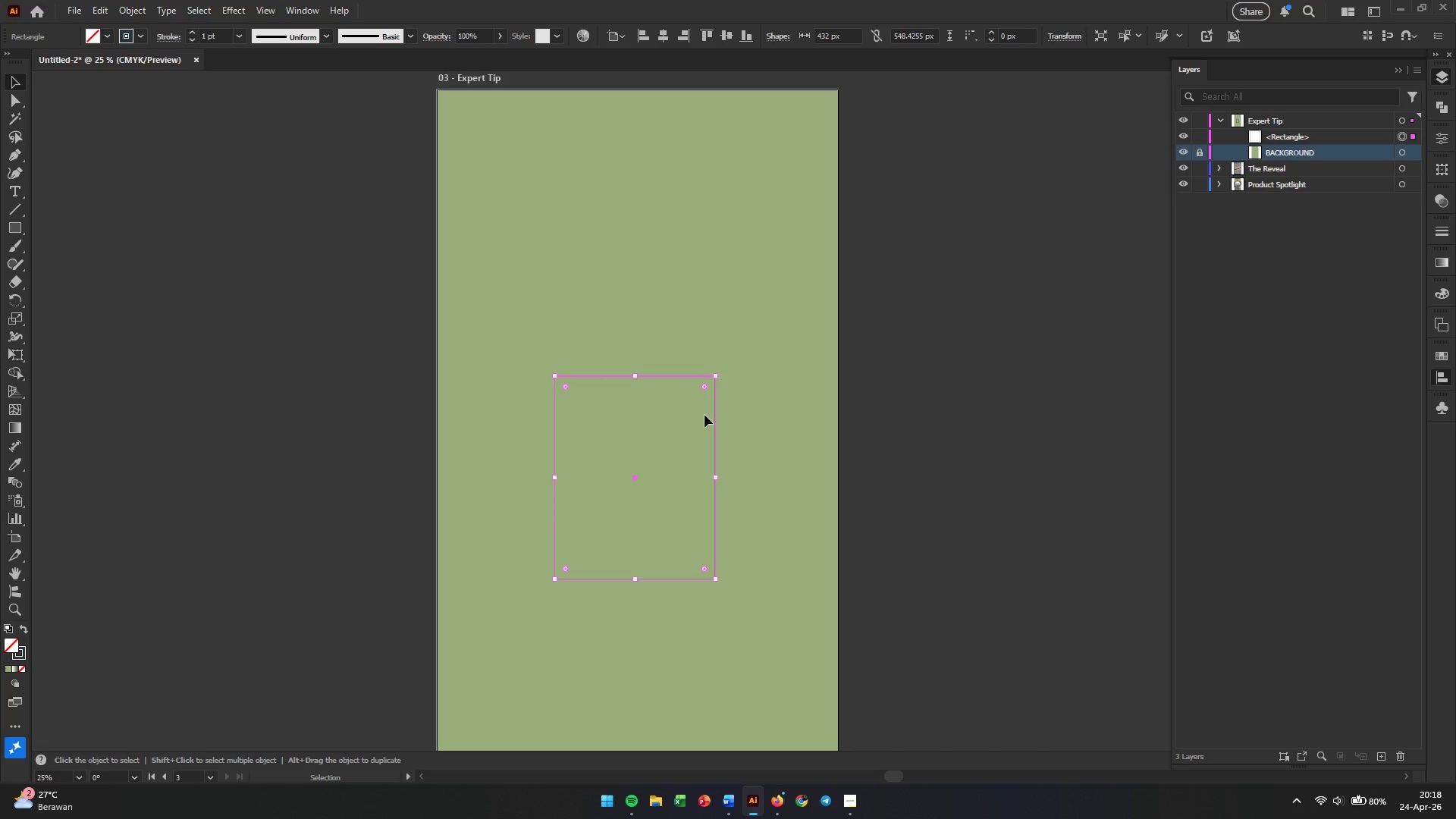 
wait(7.13)
 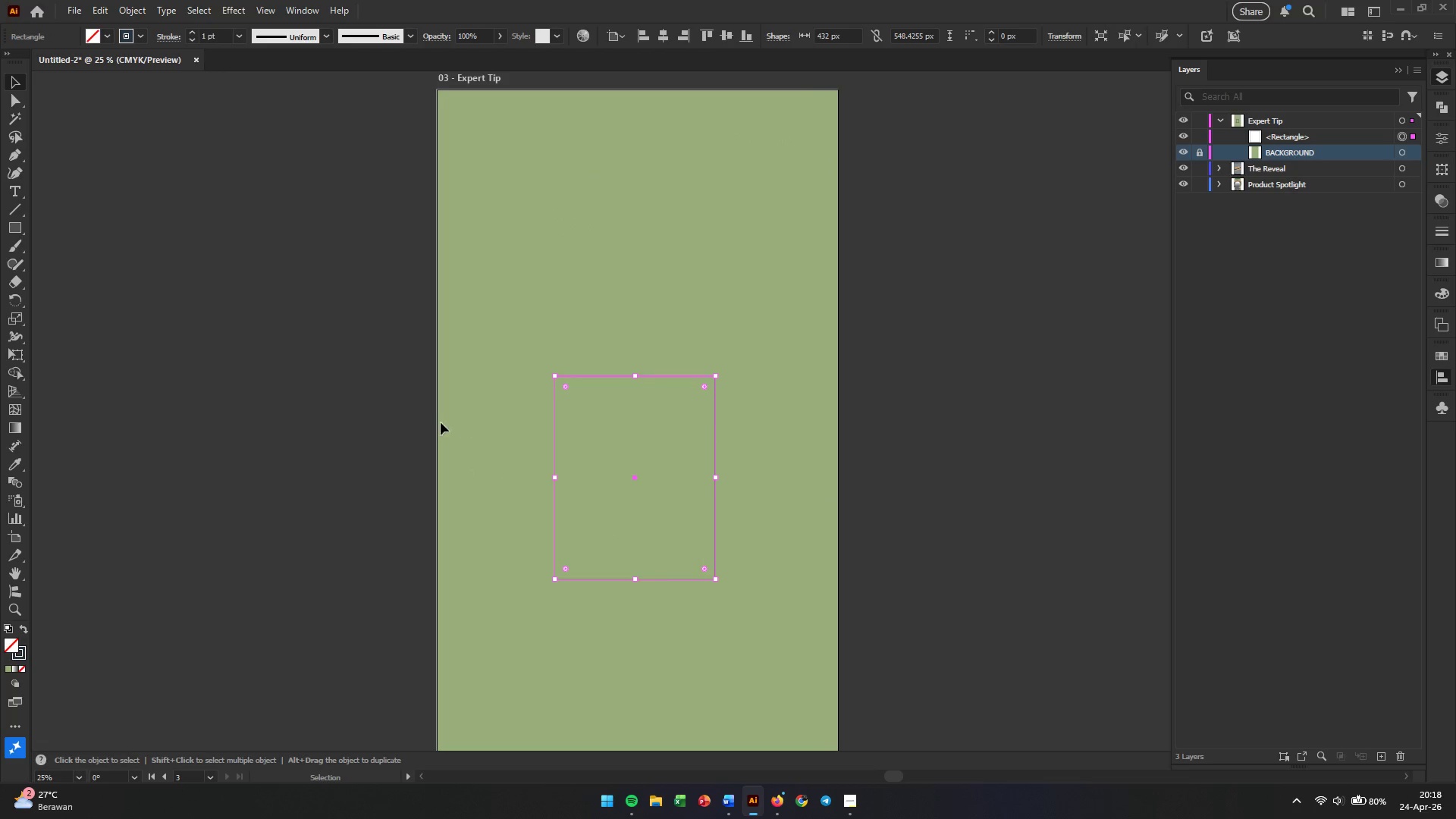 
key(Control+C)
 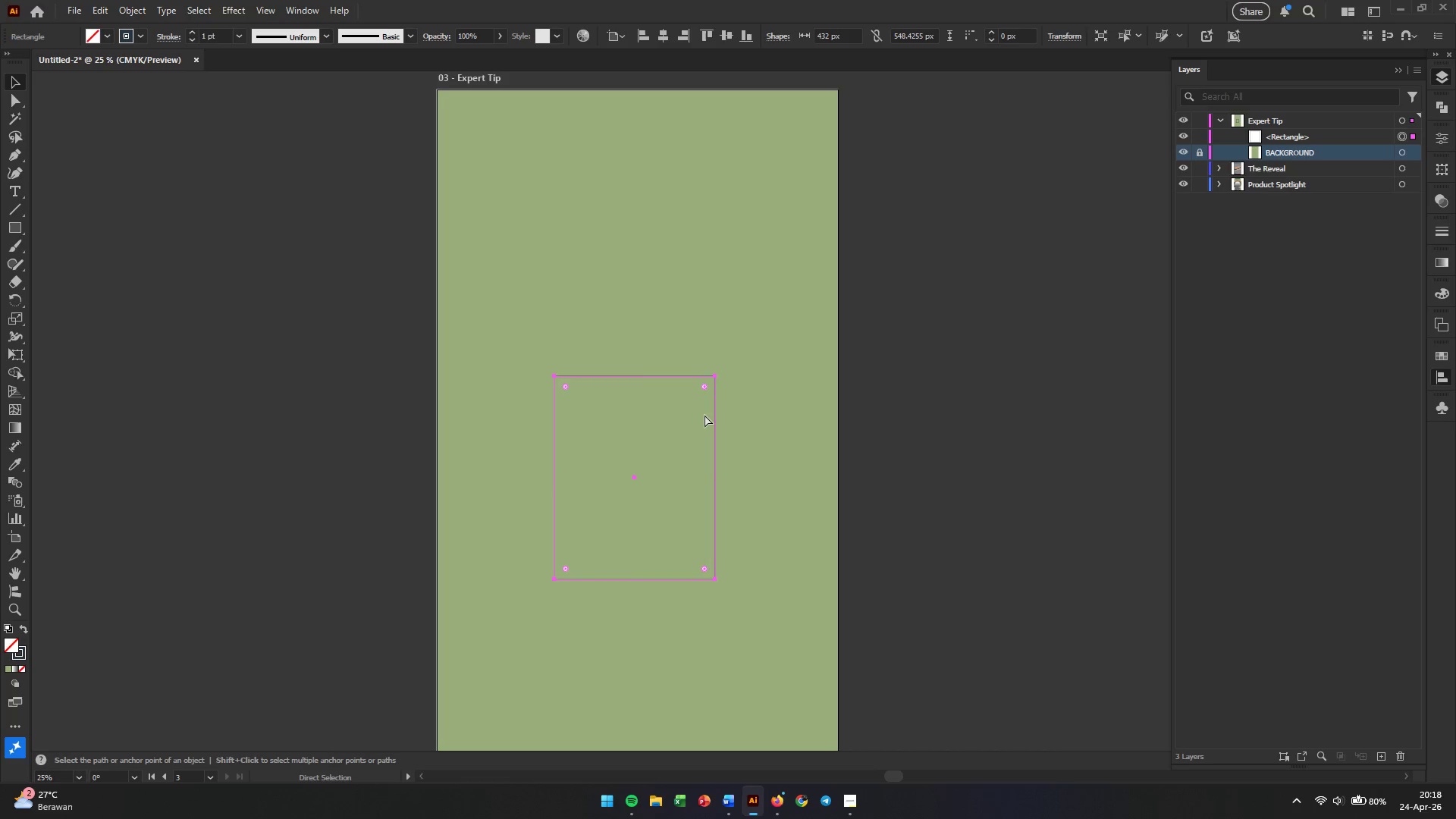 
key(Control+C)
 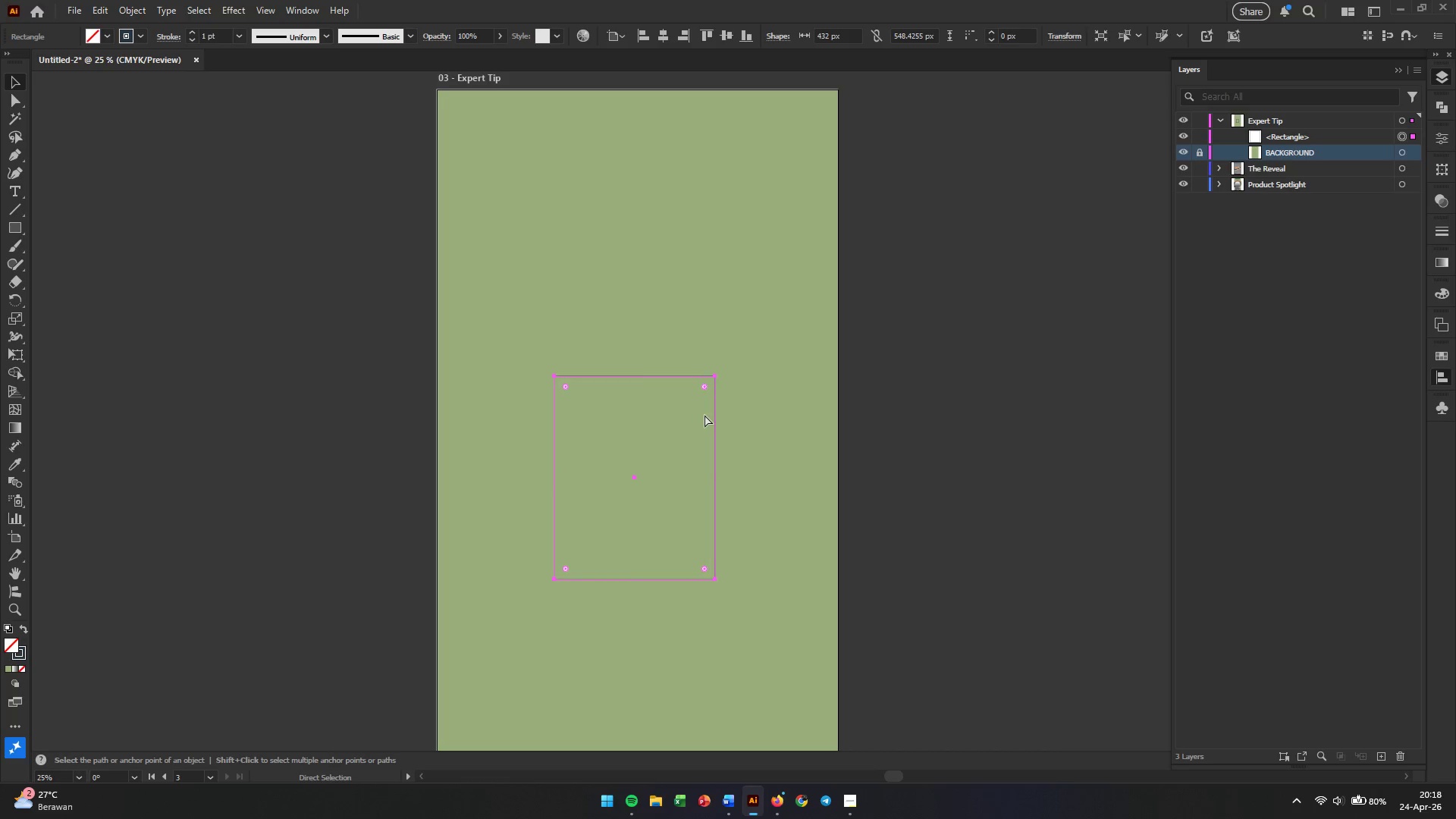 
key(Control+V)
 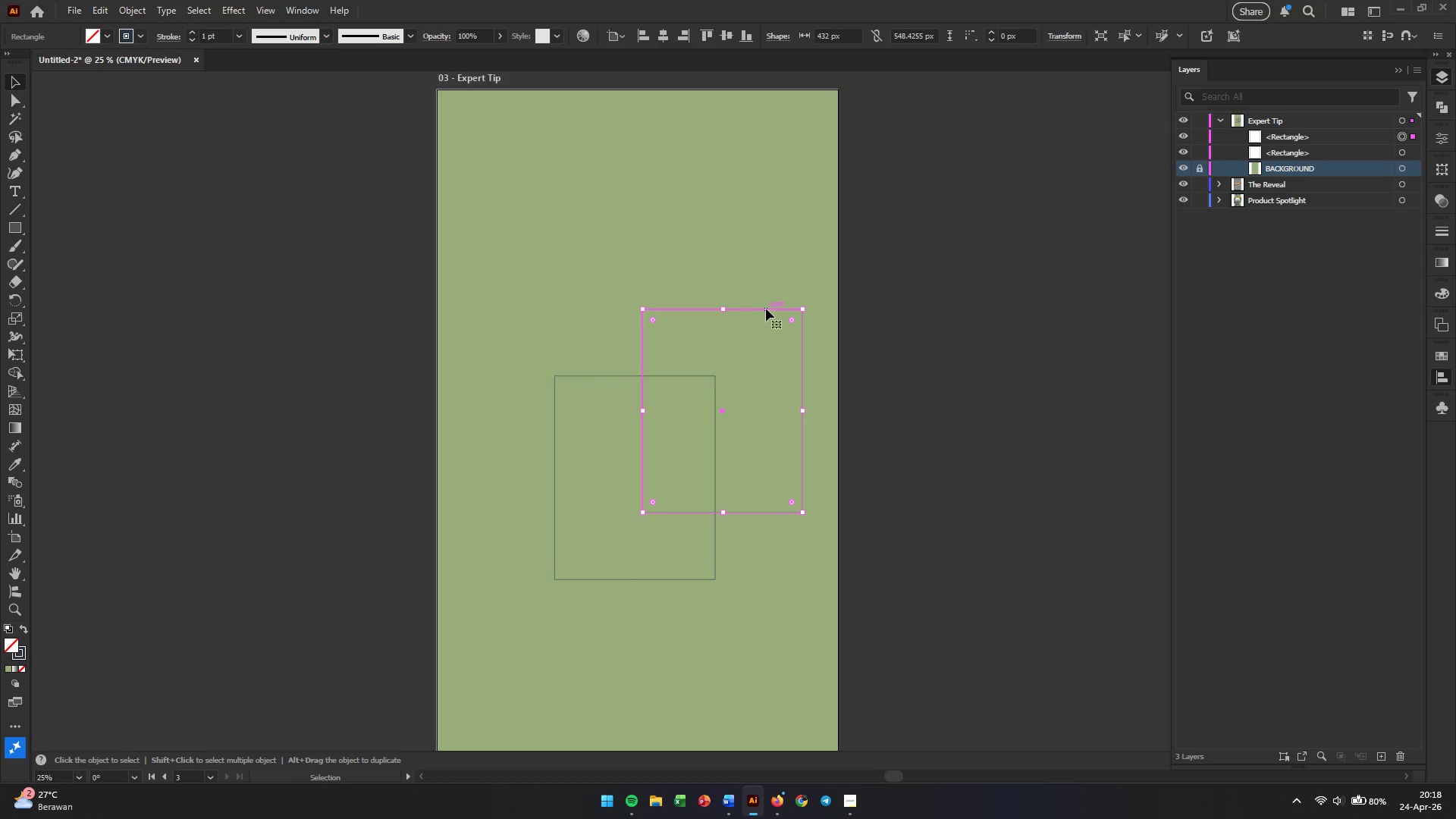 
left_click_drag(start_coordinate=[766, 309], to_coordinate=[677, 378])
 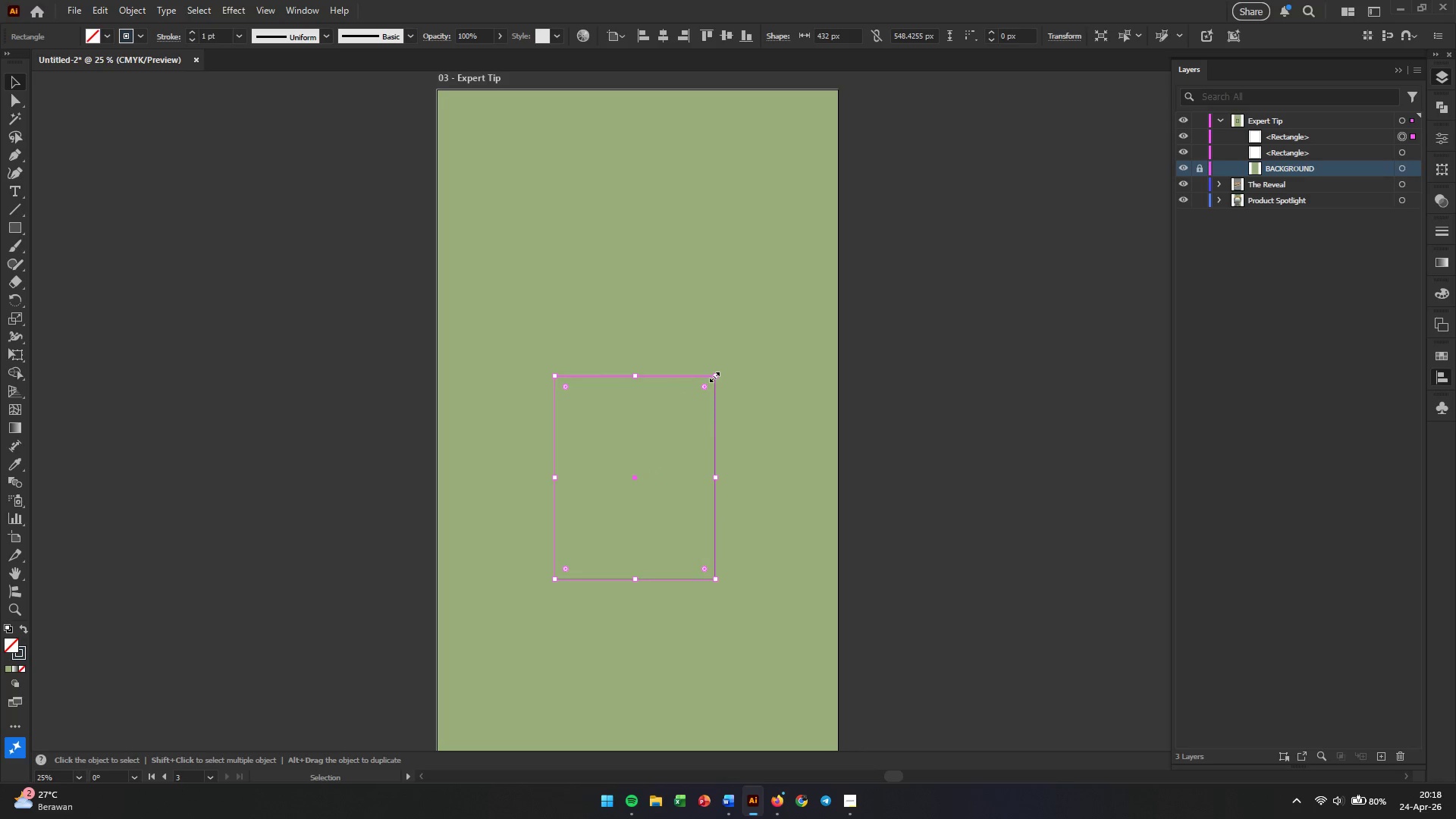 
hold_key(key=ShiftLeft, duration=2.11)
left_click_drag(start_coordinate=[713, 375], to_coordinate=[695, 385])
 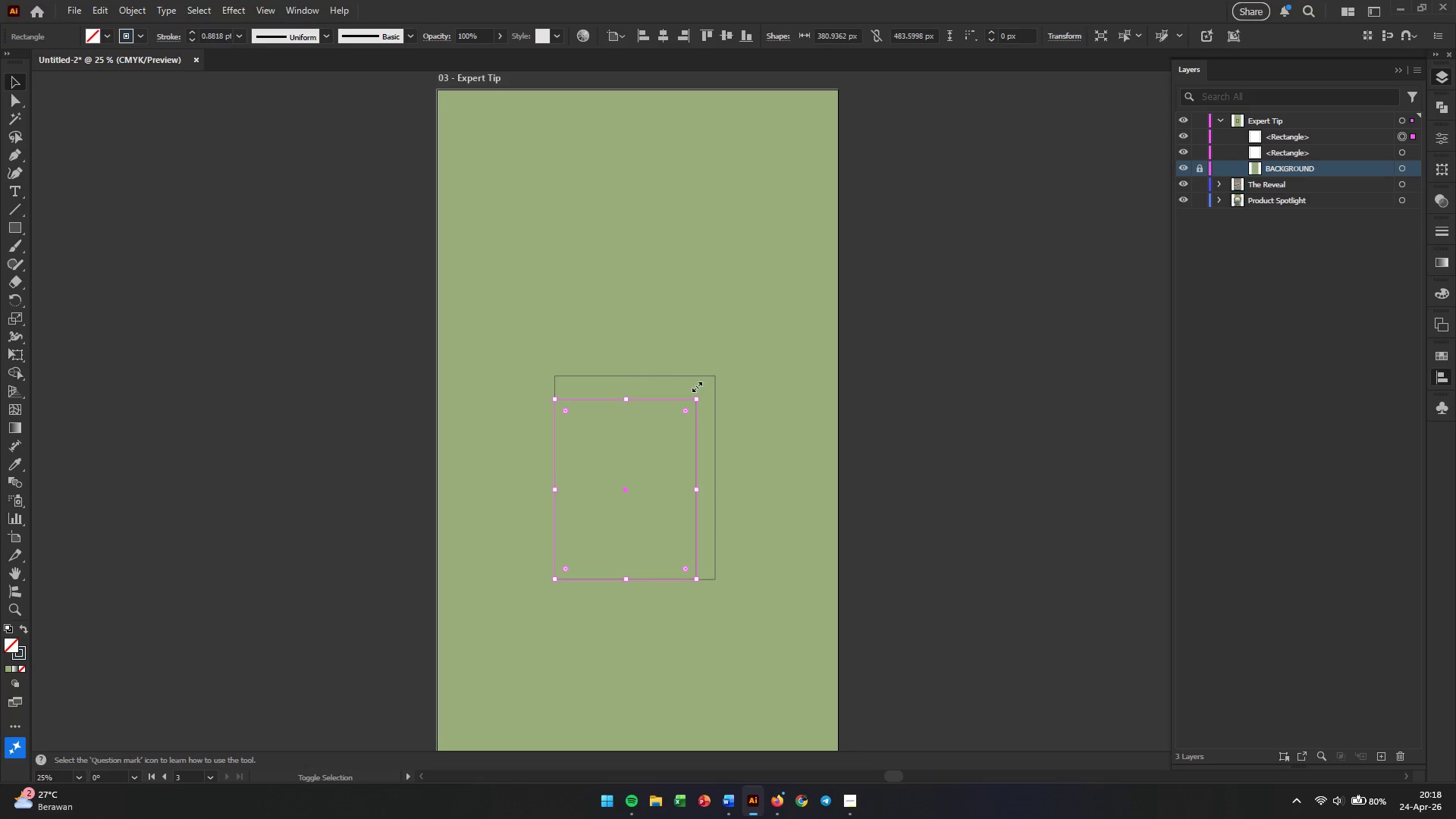 
left_click([695, 385])
 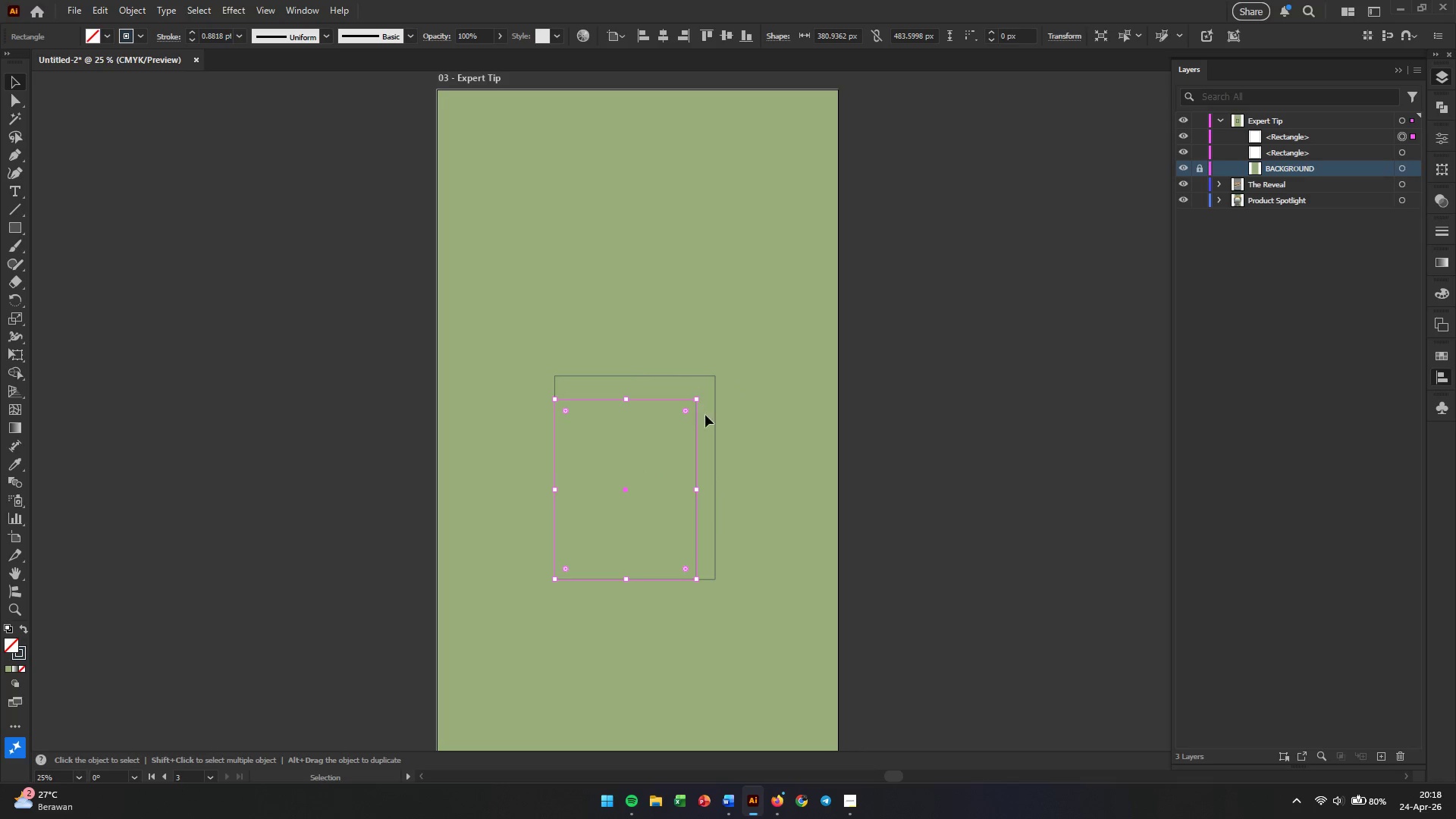 
left_click([738, 416])
 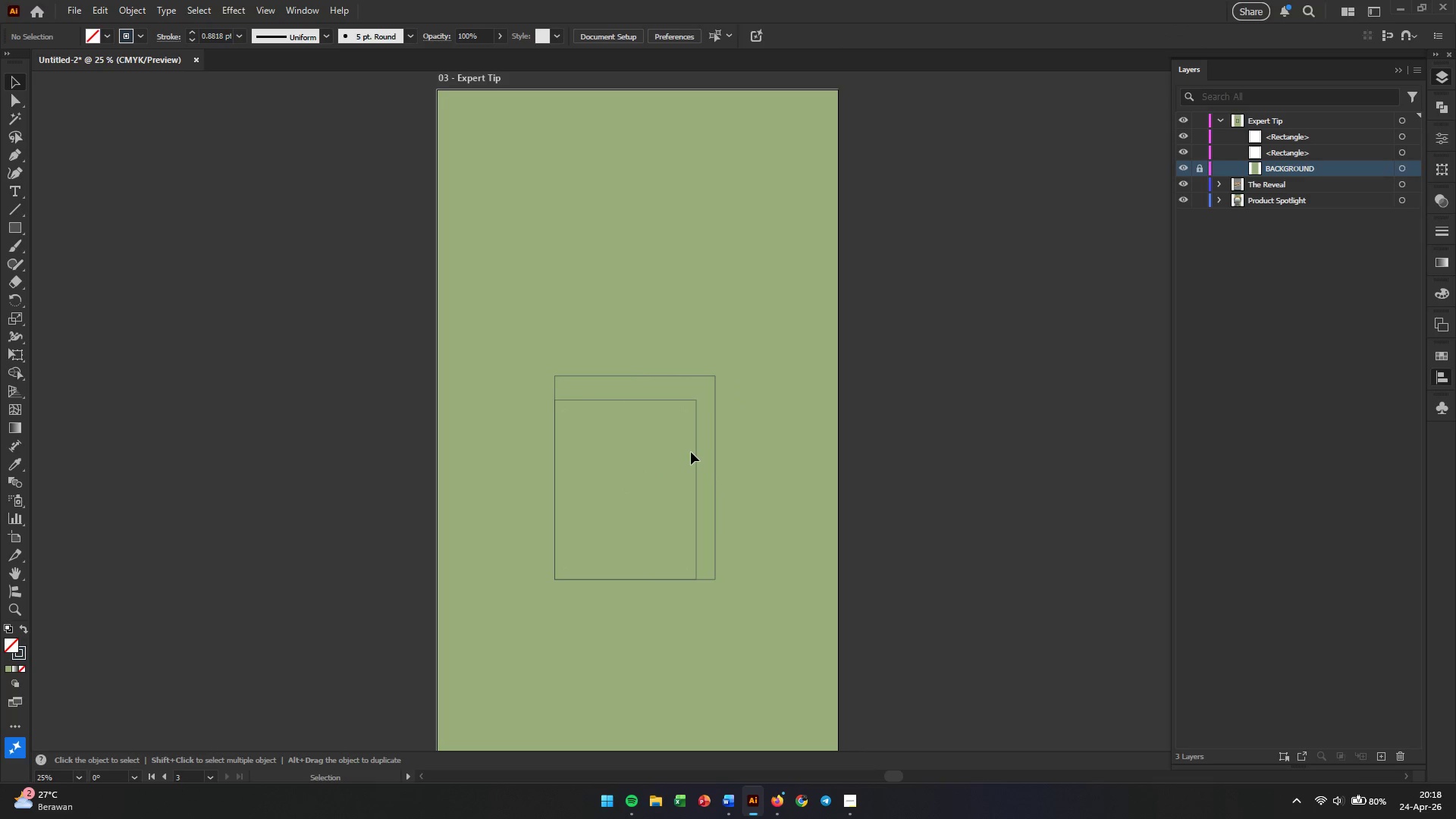 
left_click([691, 452])
 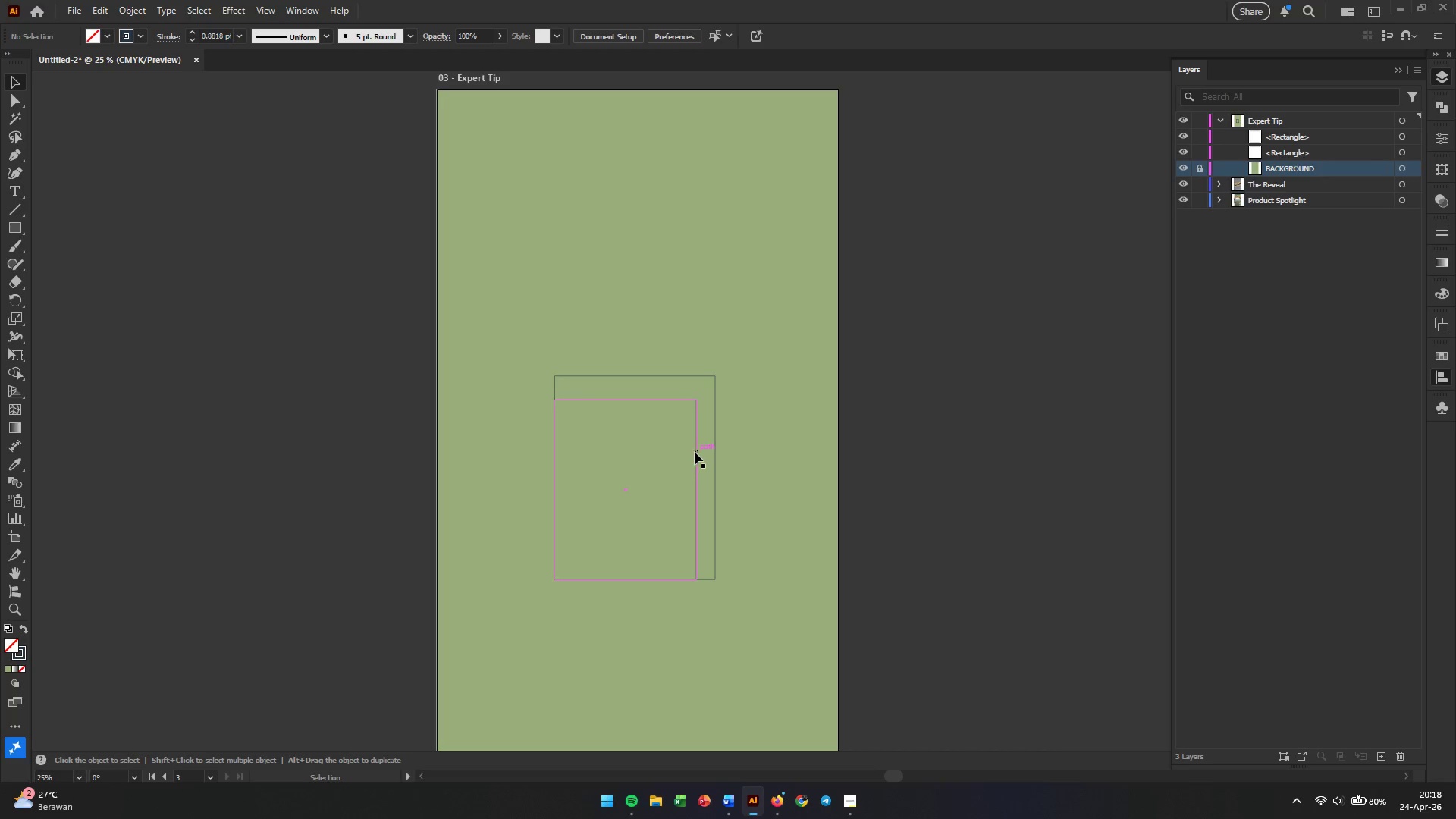 
left_click([695, 452])
 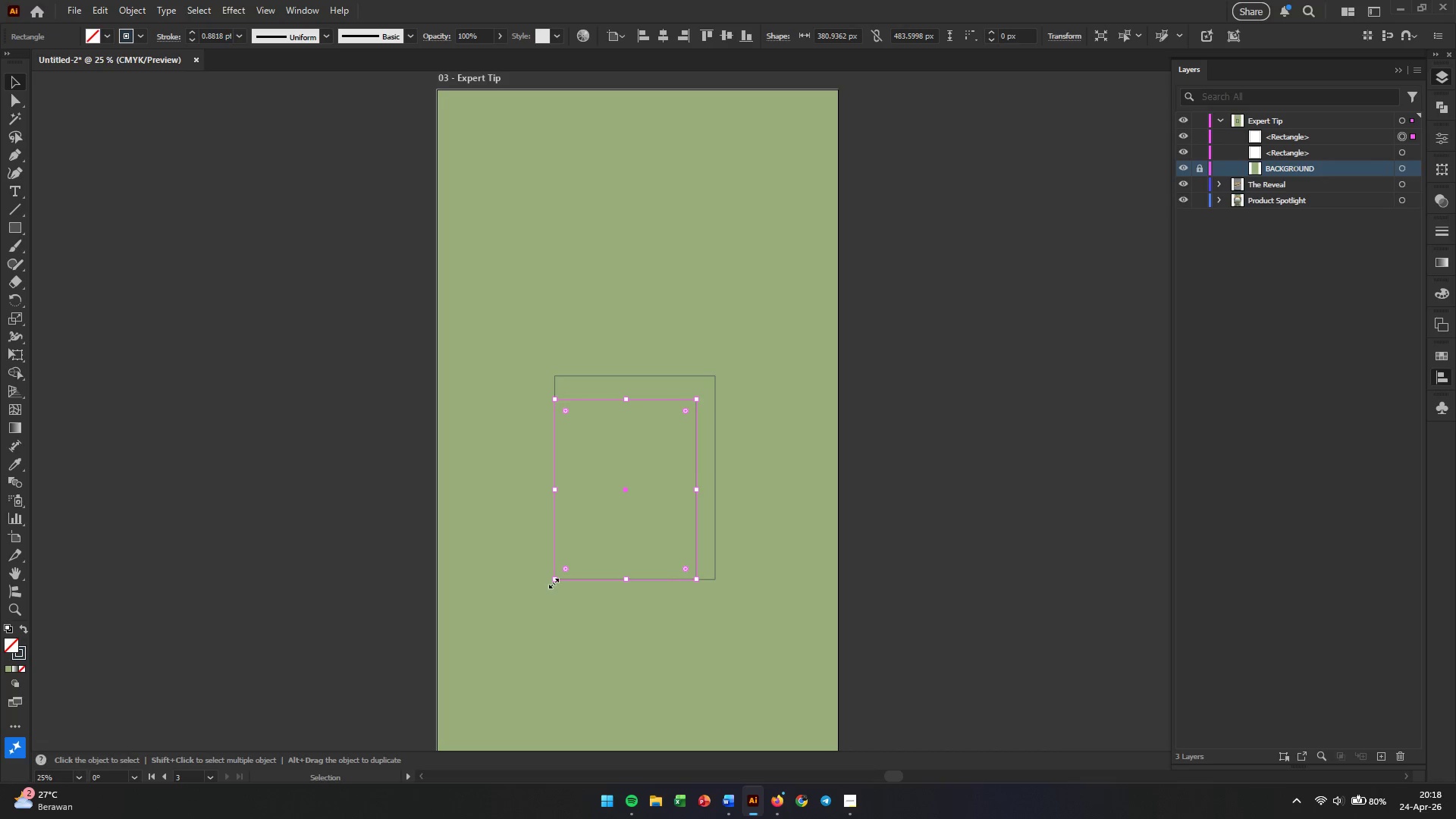 
hold_key(key=ShiftLeft, duration=2.98)
left_click_drag(start_coordinate=[552, 582], to_coordinate=[535, 601])
 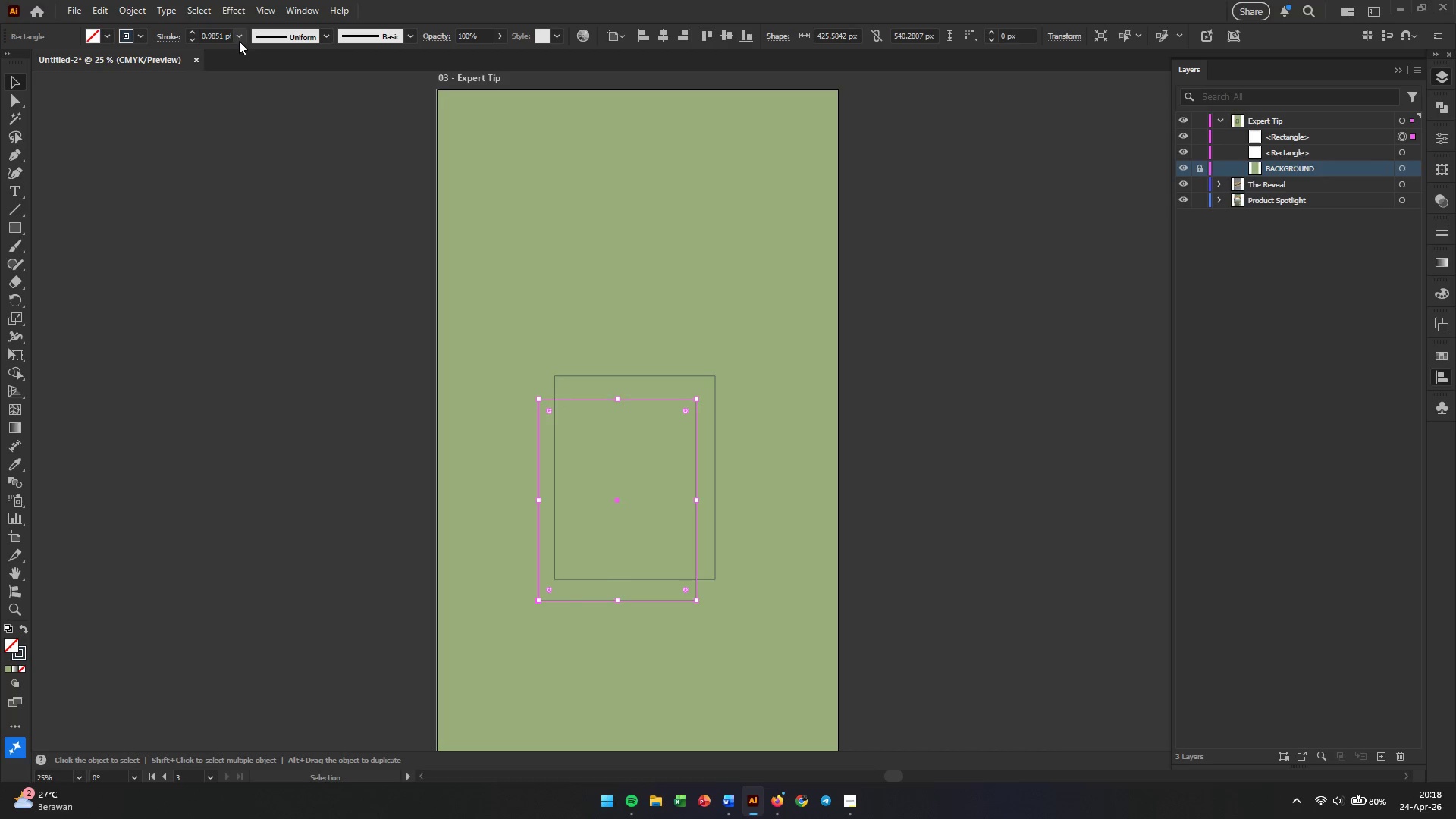 
left_click([312, 40])
 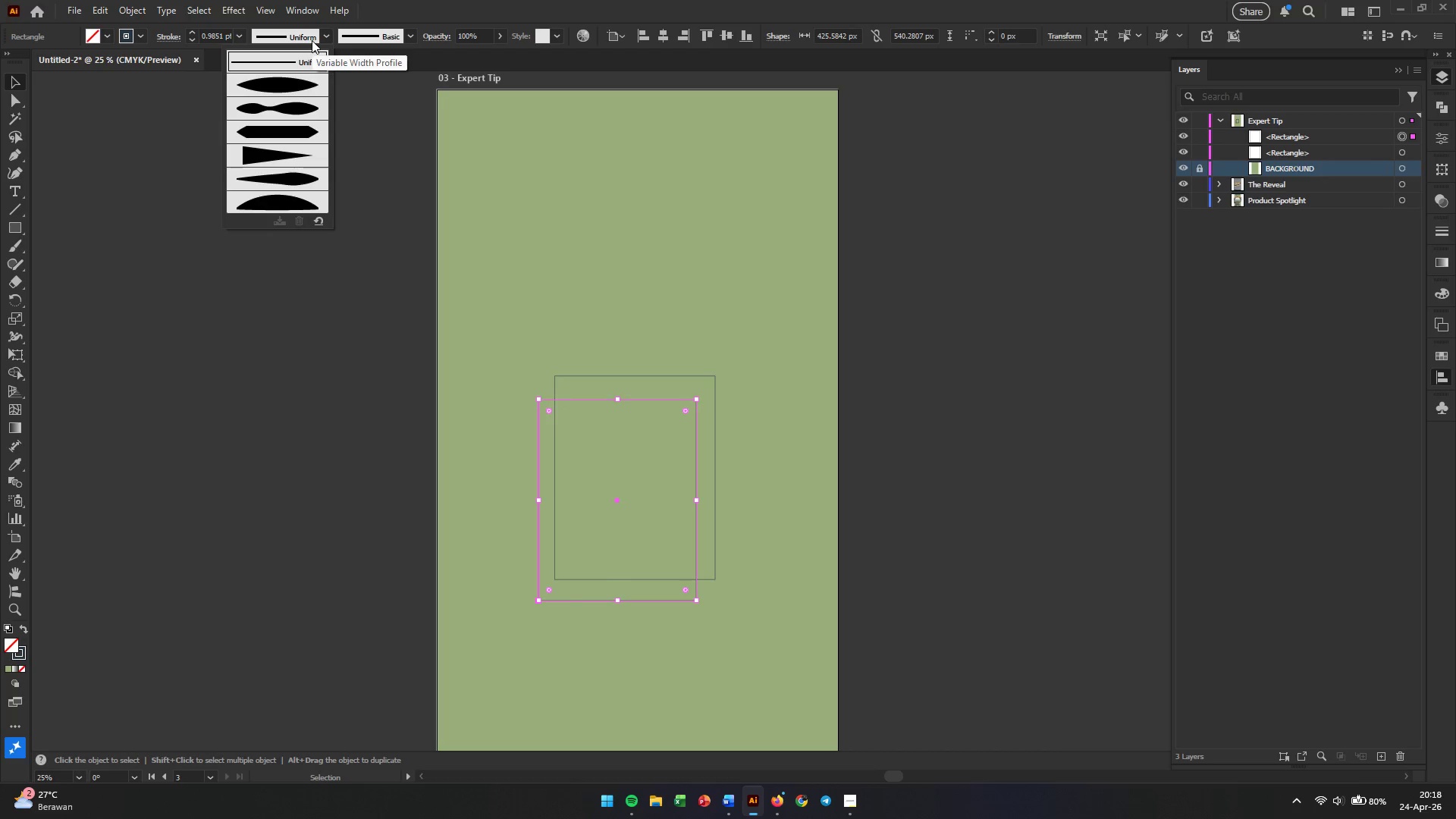 
left_click([312, 40])
 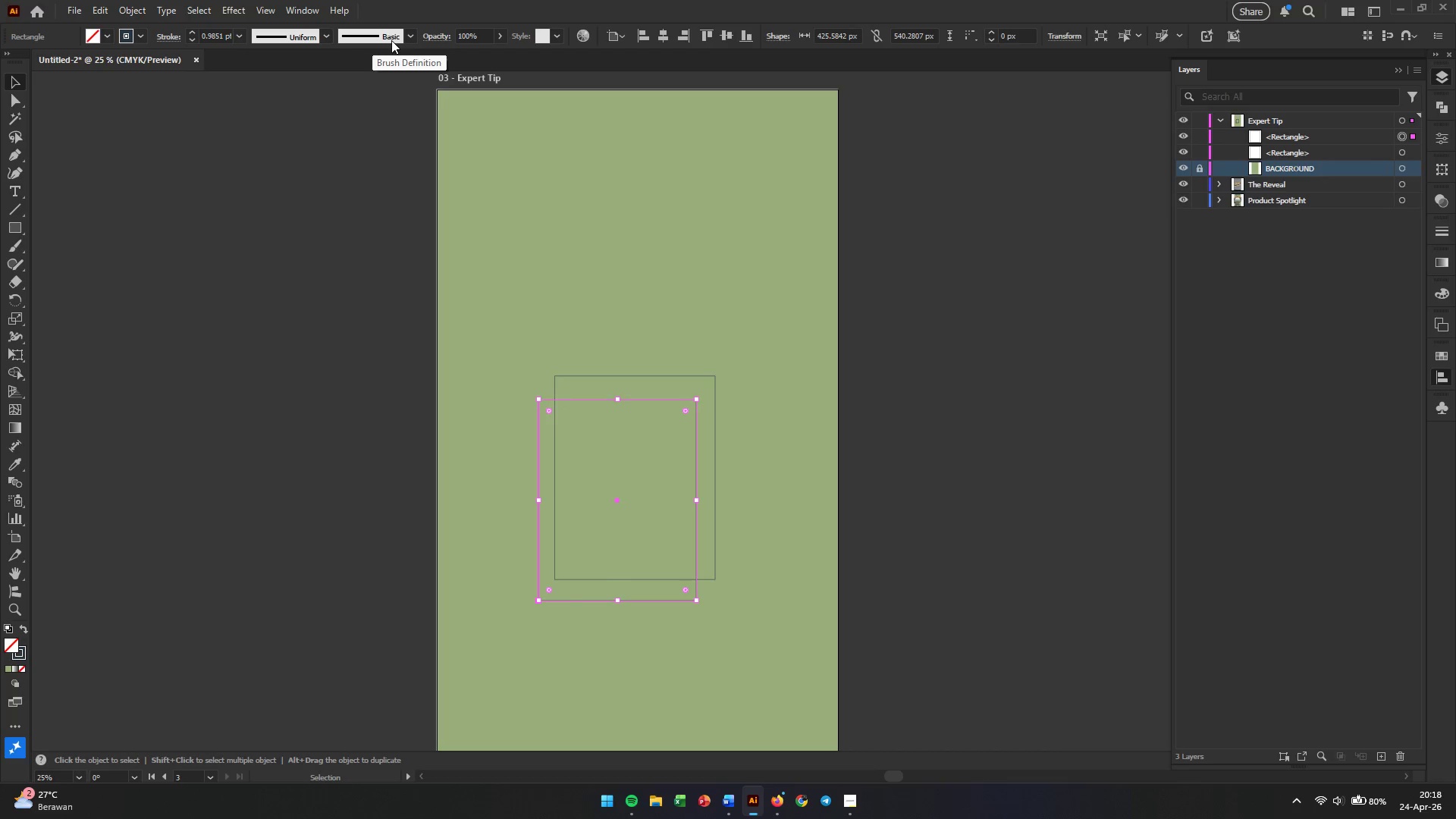 
left_click([390, 39])
 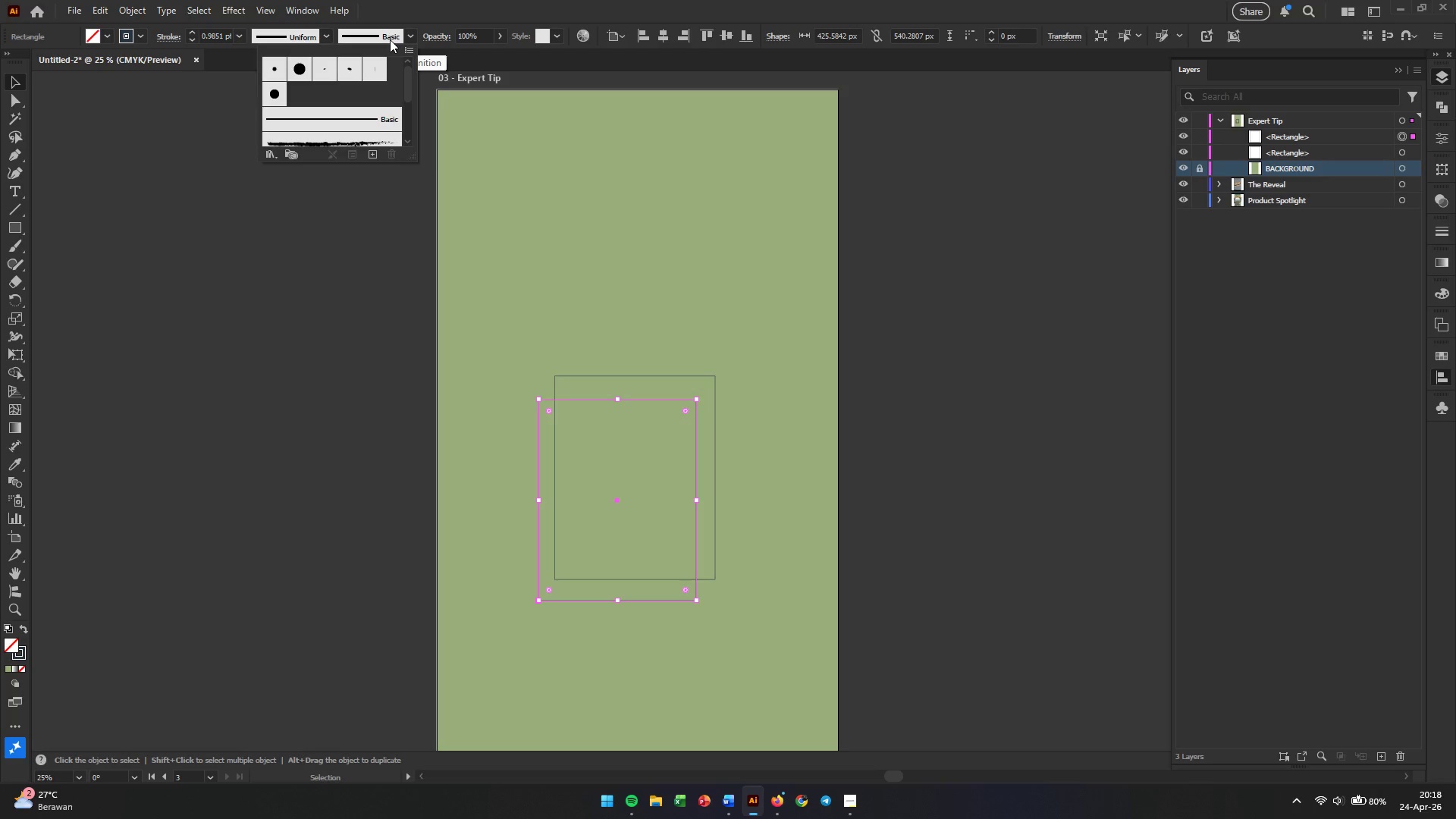 
left_click([390, 39])
 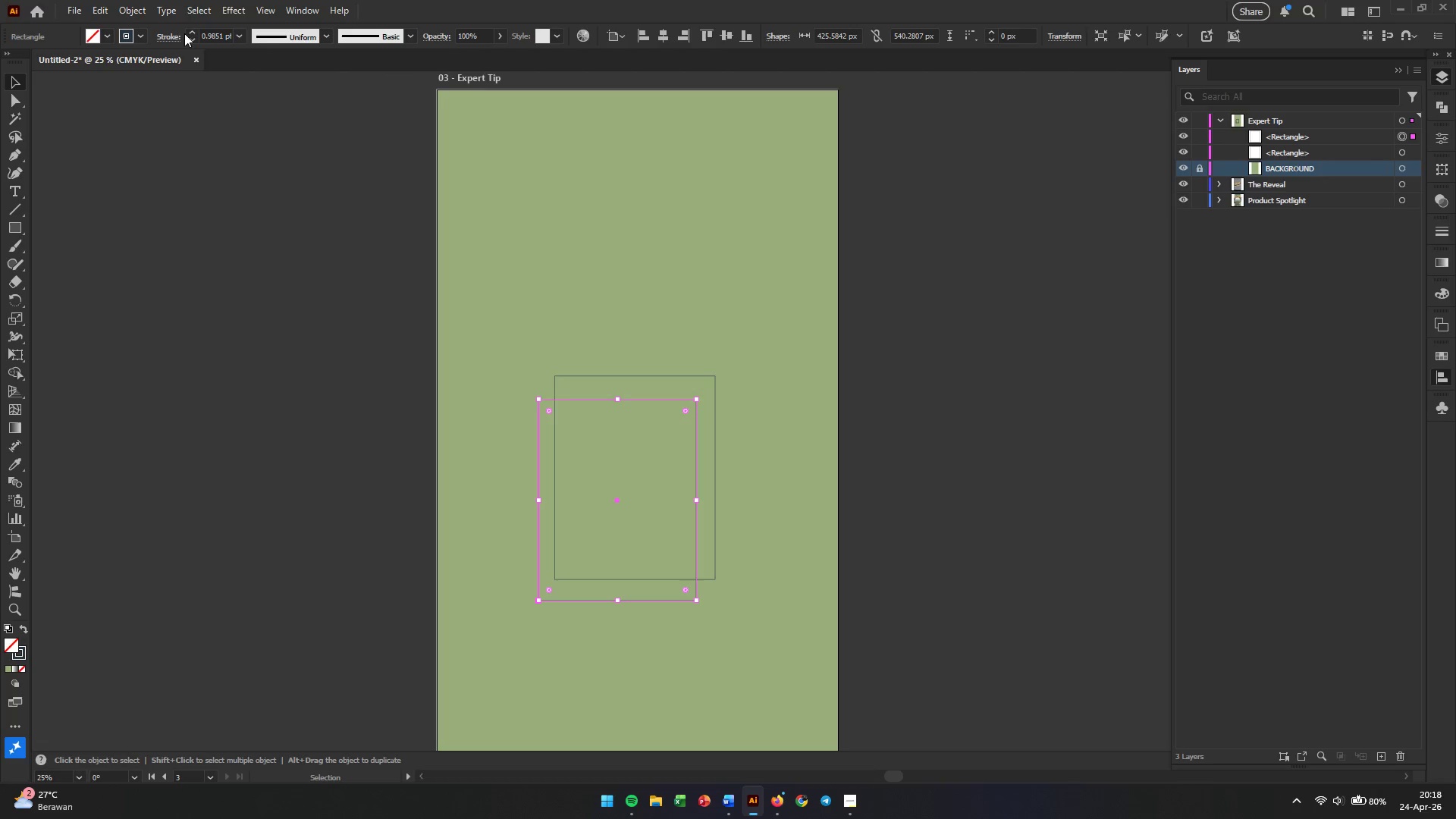 
left_click([174, 36])
 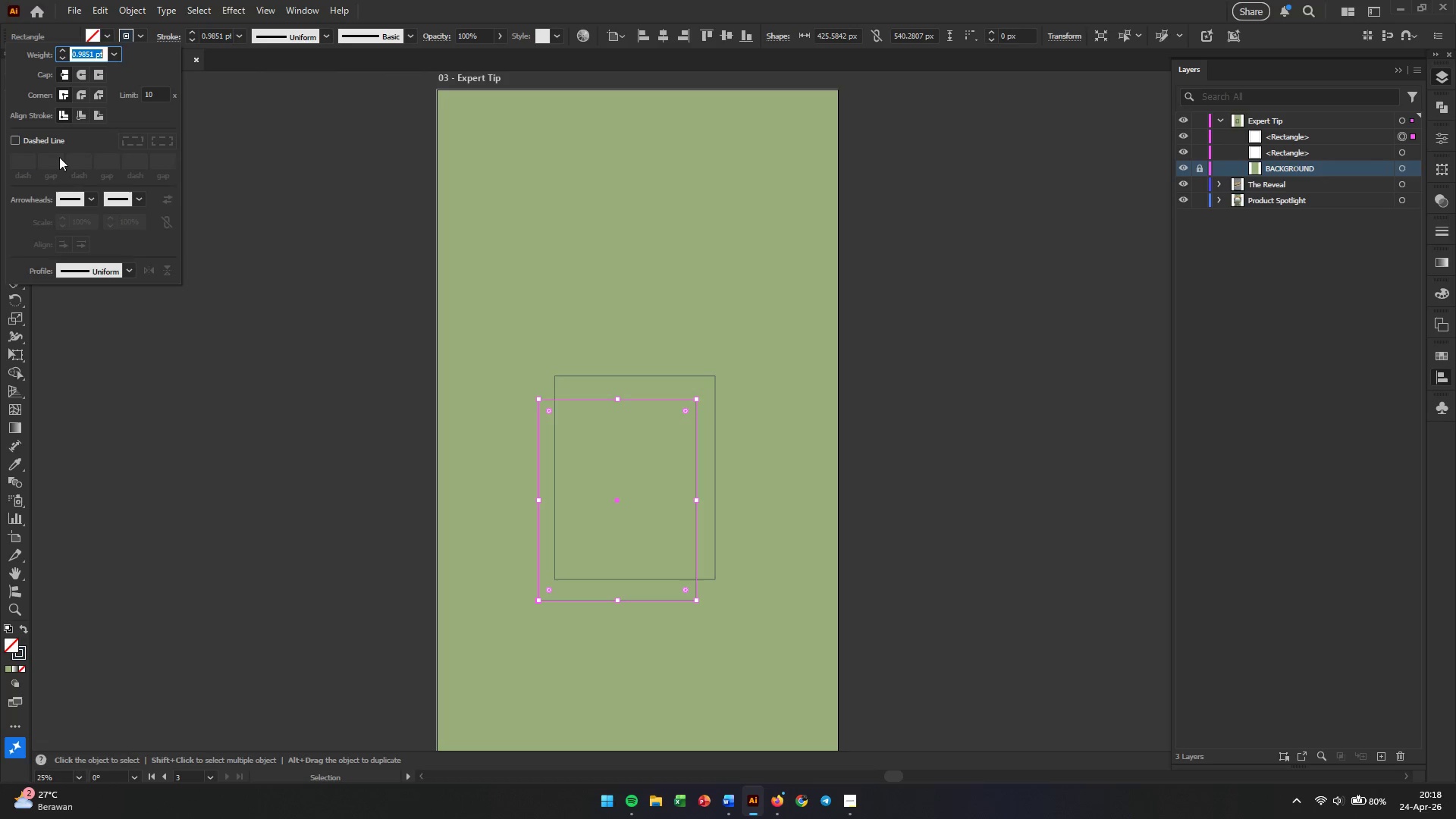 
left_click([36, 143])
 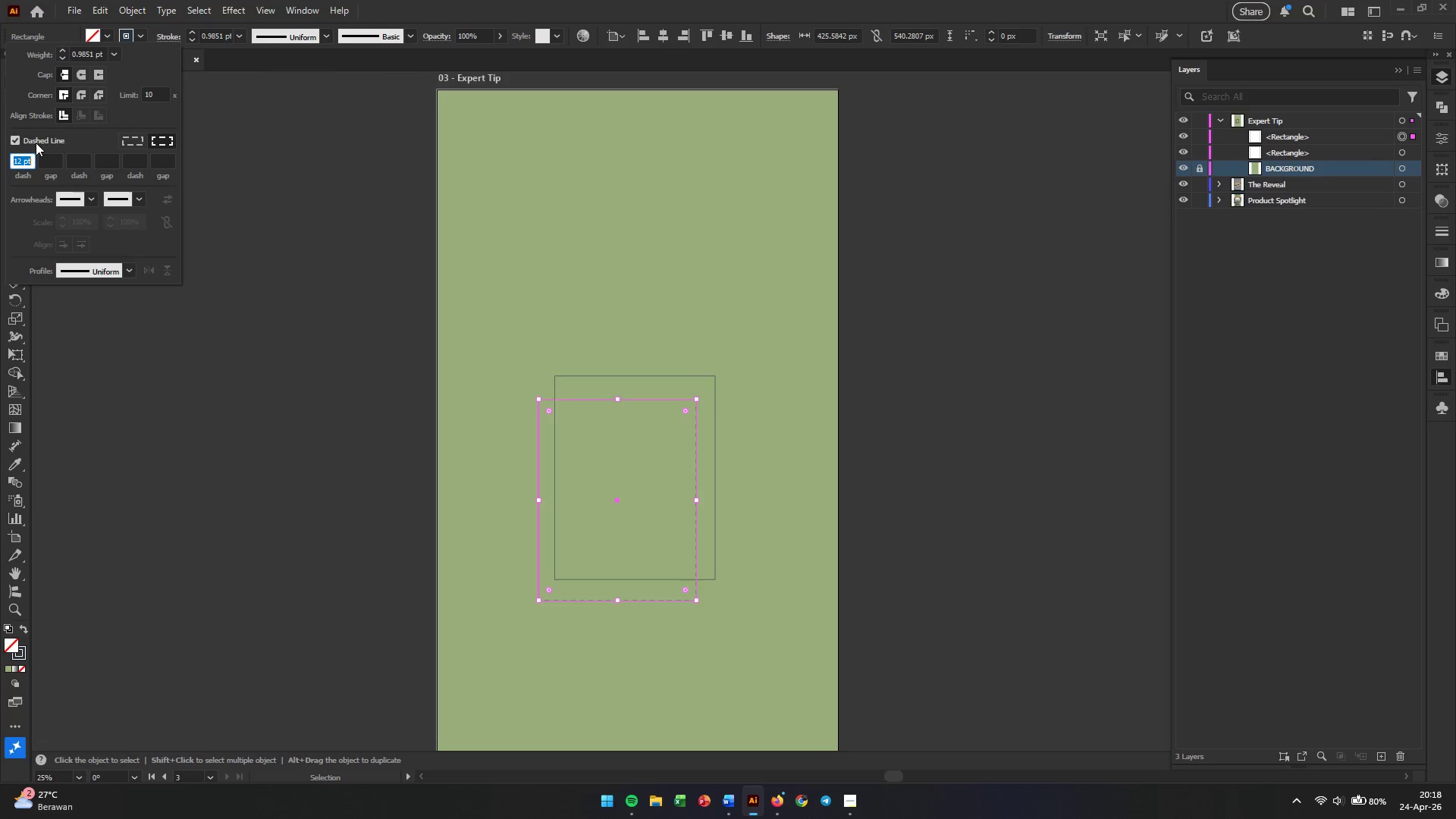 
left_click([292, 463])
 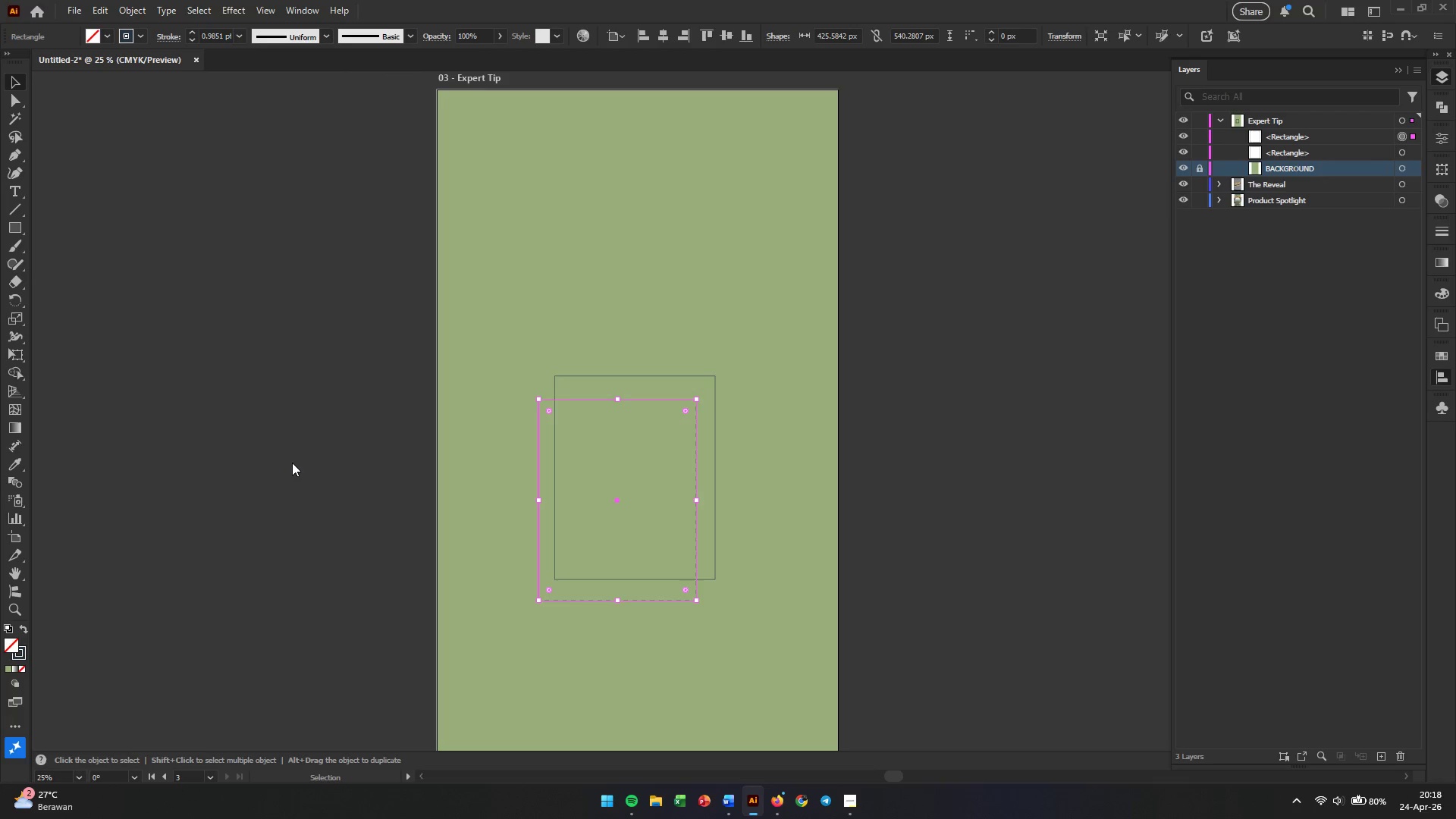 
left_click([292, 463])
 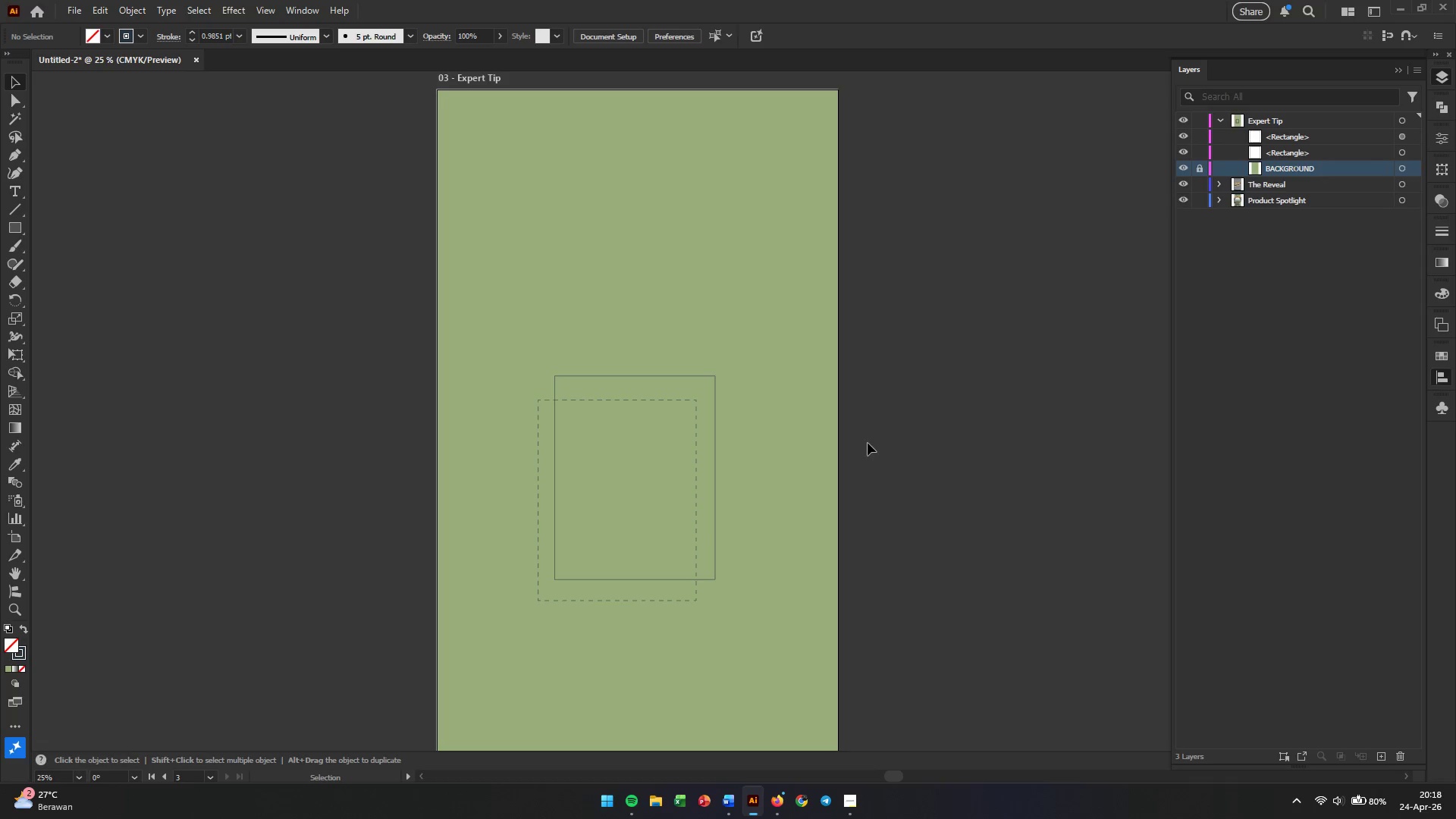 
wait(7.38)
 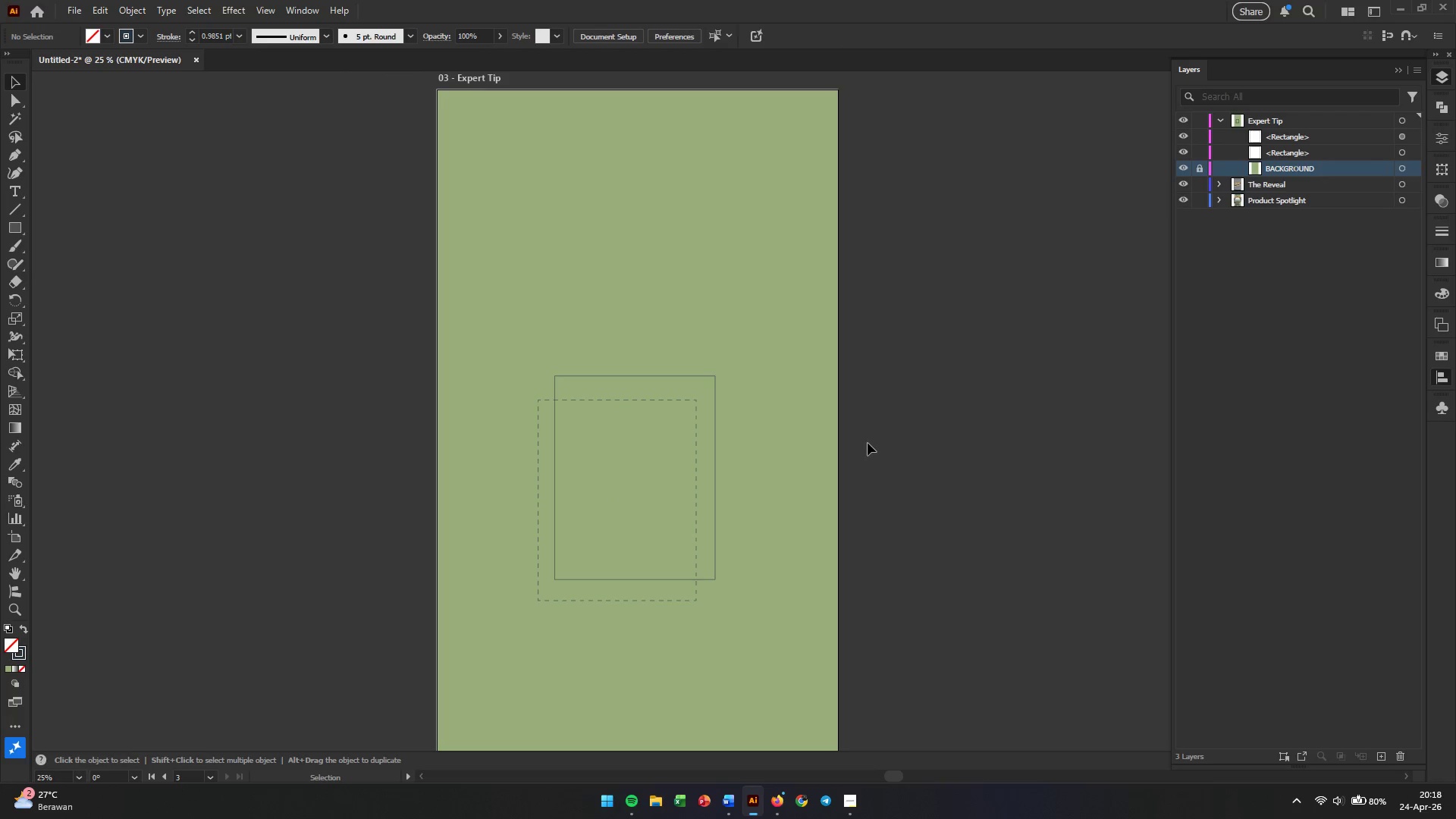 
left_click([12, 210])
 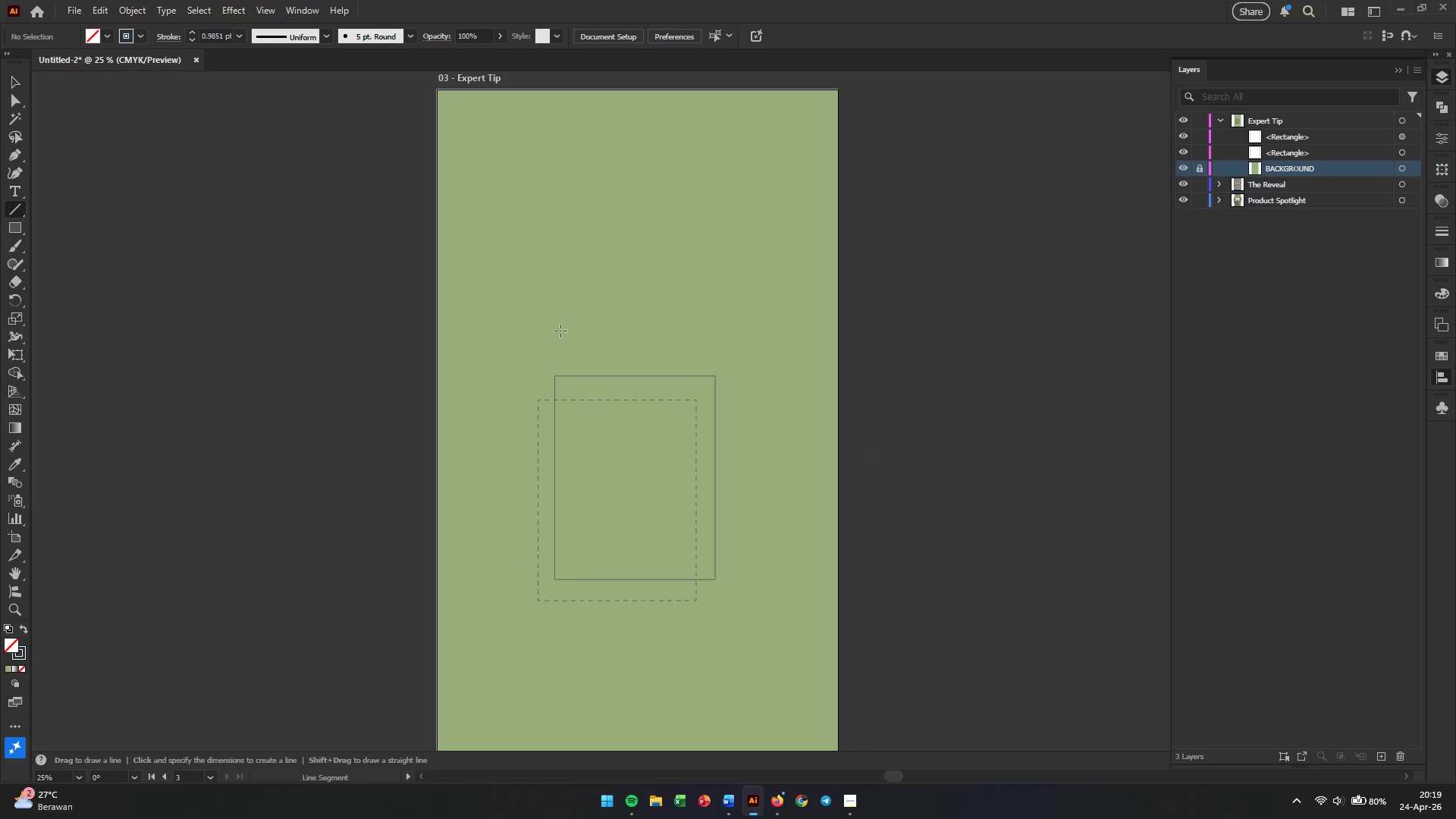 
left_click_drag(start_coordinate=[566, 326], to_coordinate=[586, 635])
 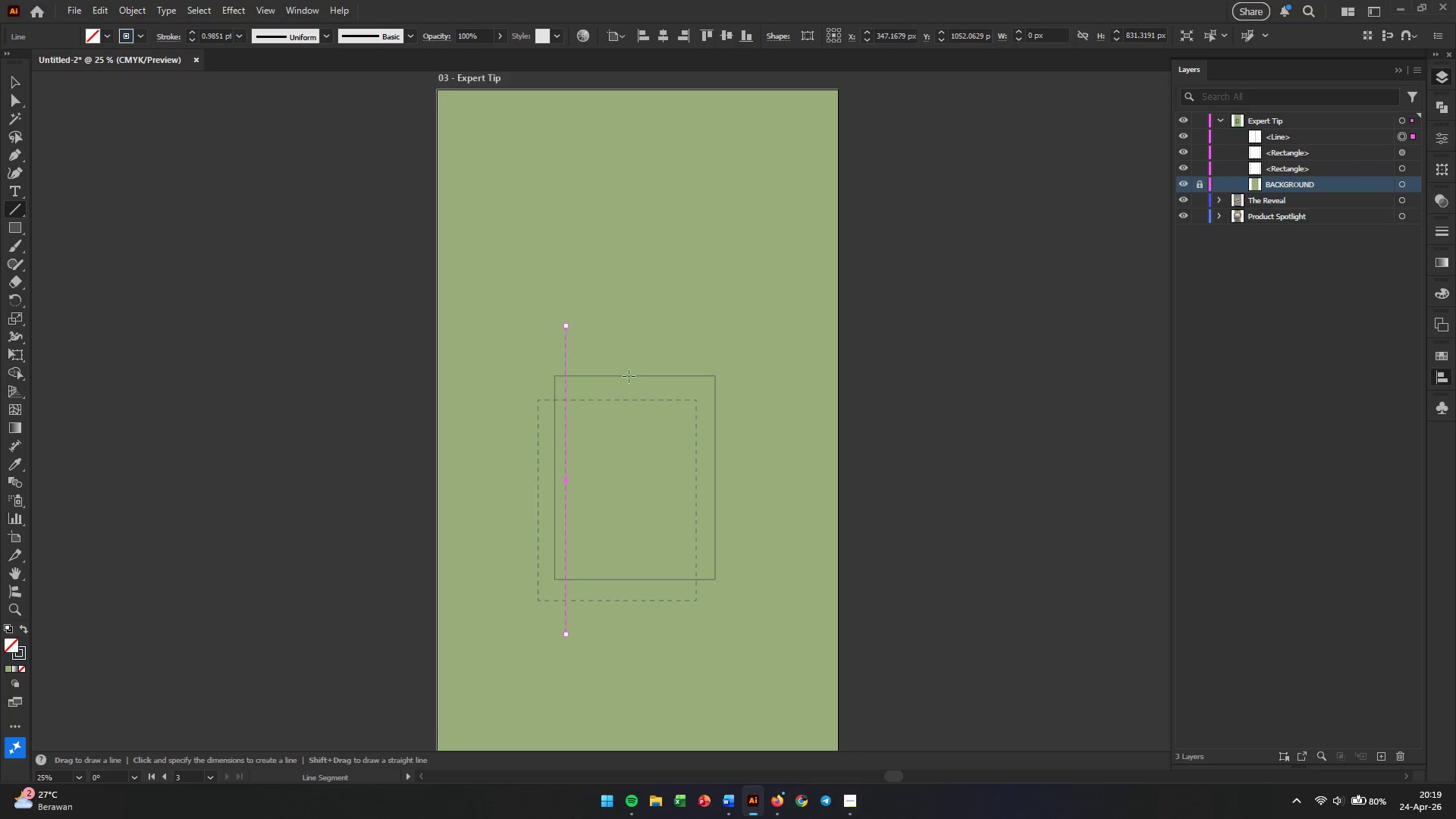 
hold_key(key=ShiftLeft, duration=2.09)
 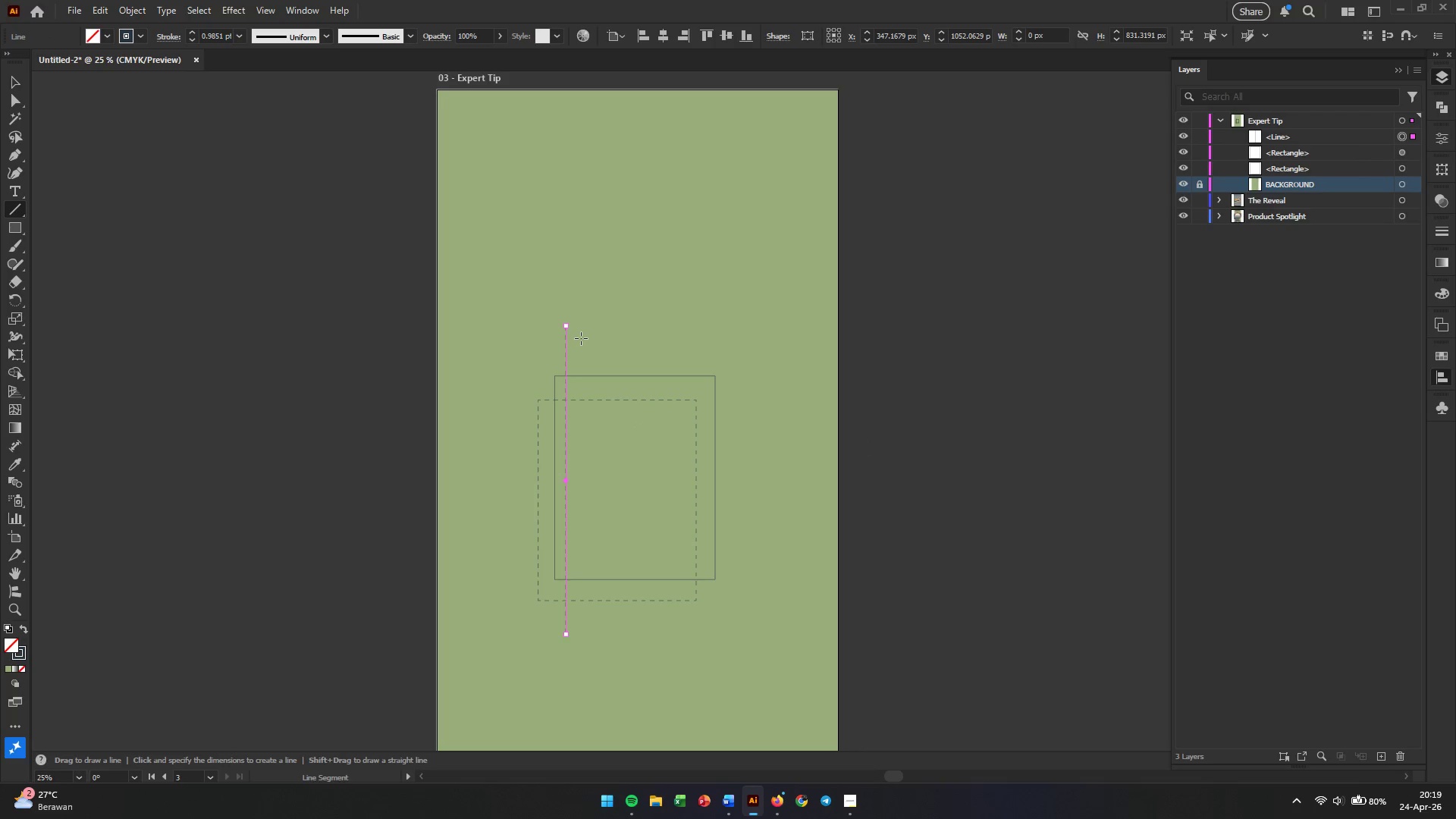 
hold_key(key=ShiftLeft, duration=2.67)
left_click_drag(start_coordinate=[581, 337], to_coordinate=[589, 618])
 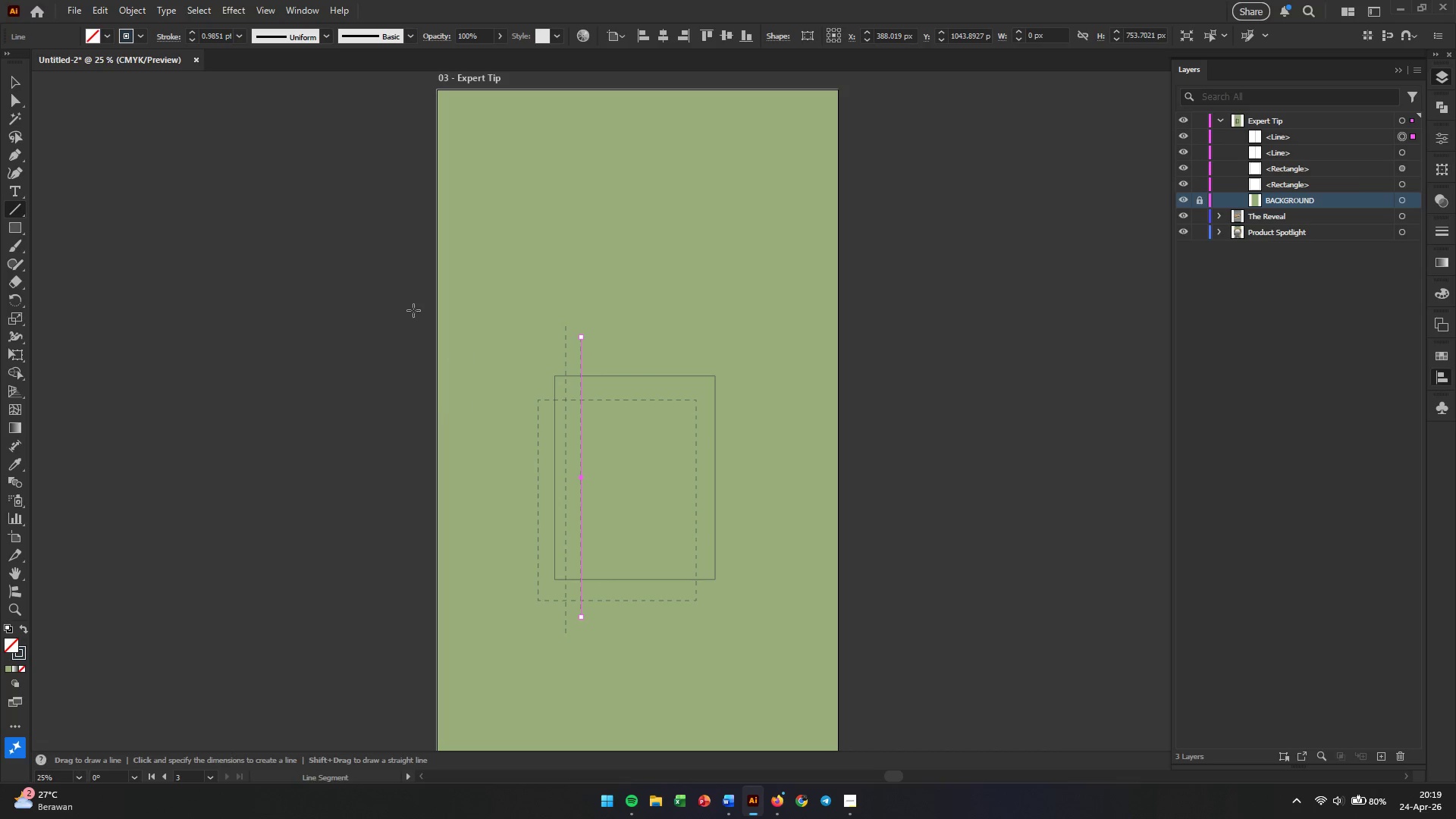 
left_click([173, 36])
 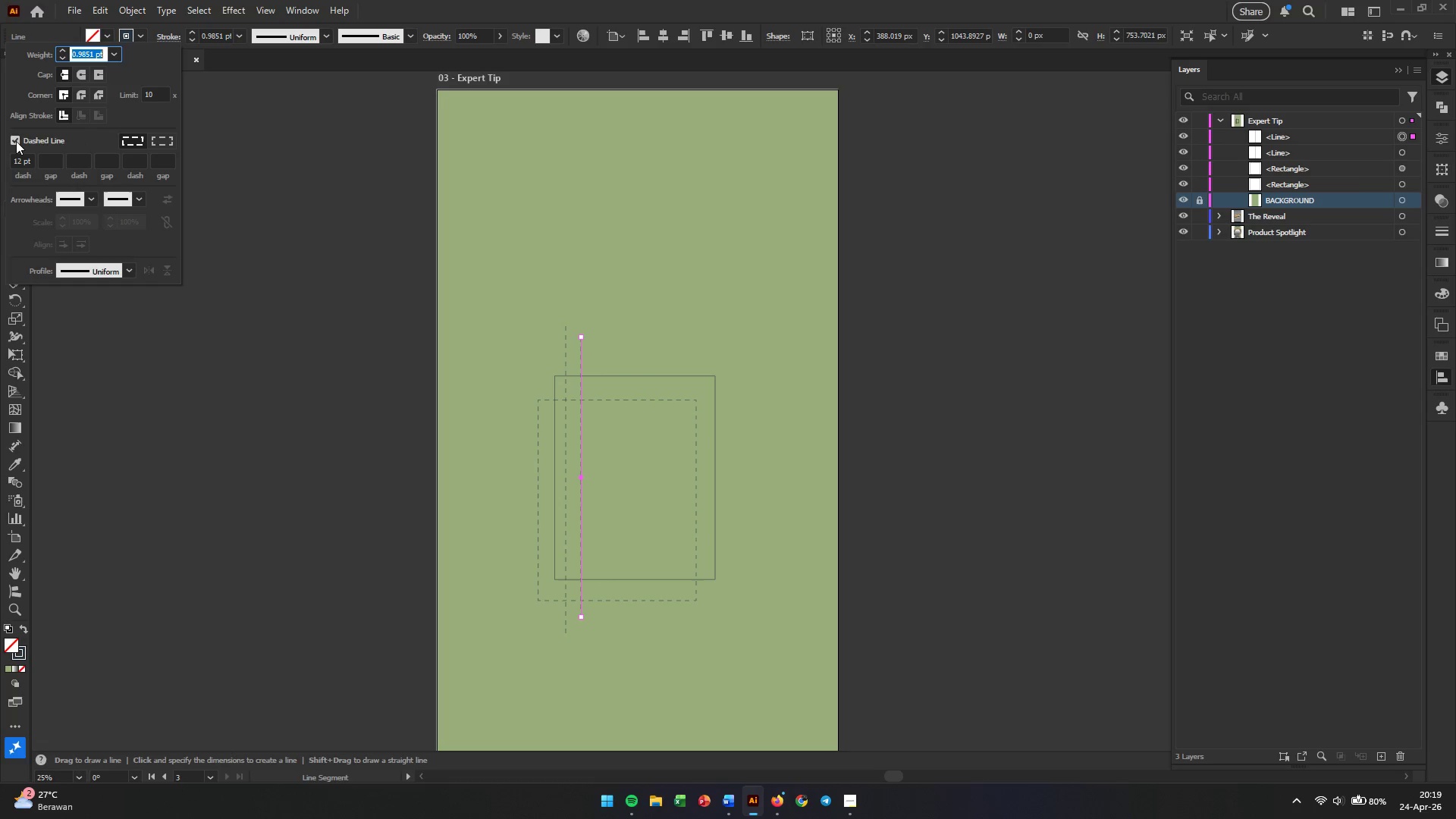 
left_click([16, 141])
 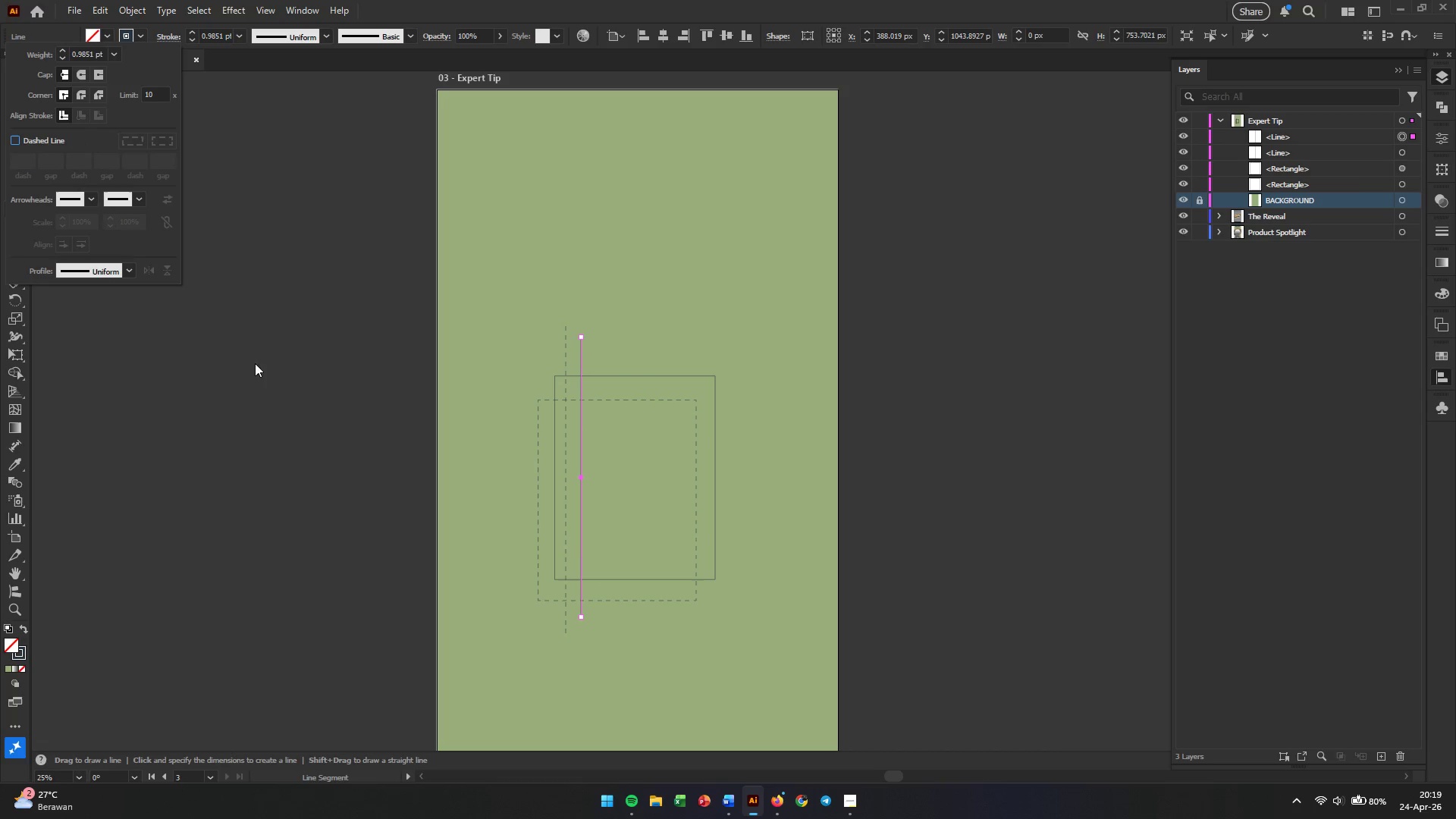 
left_click([312, 410])
 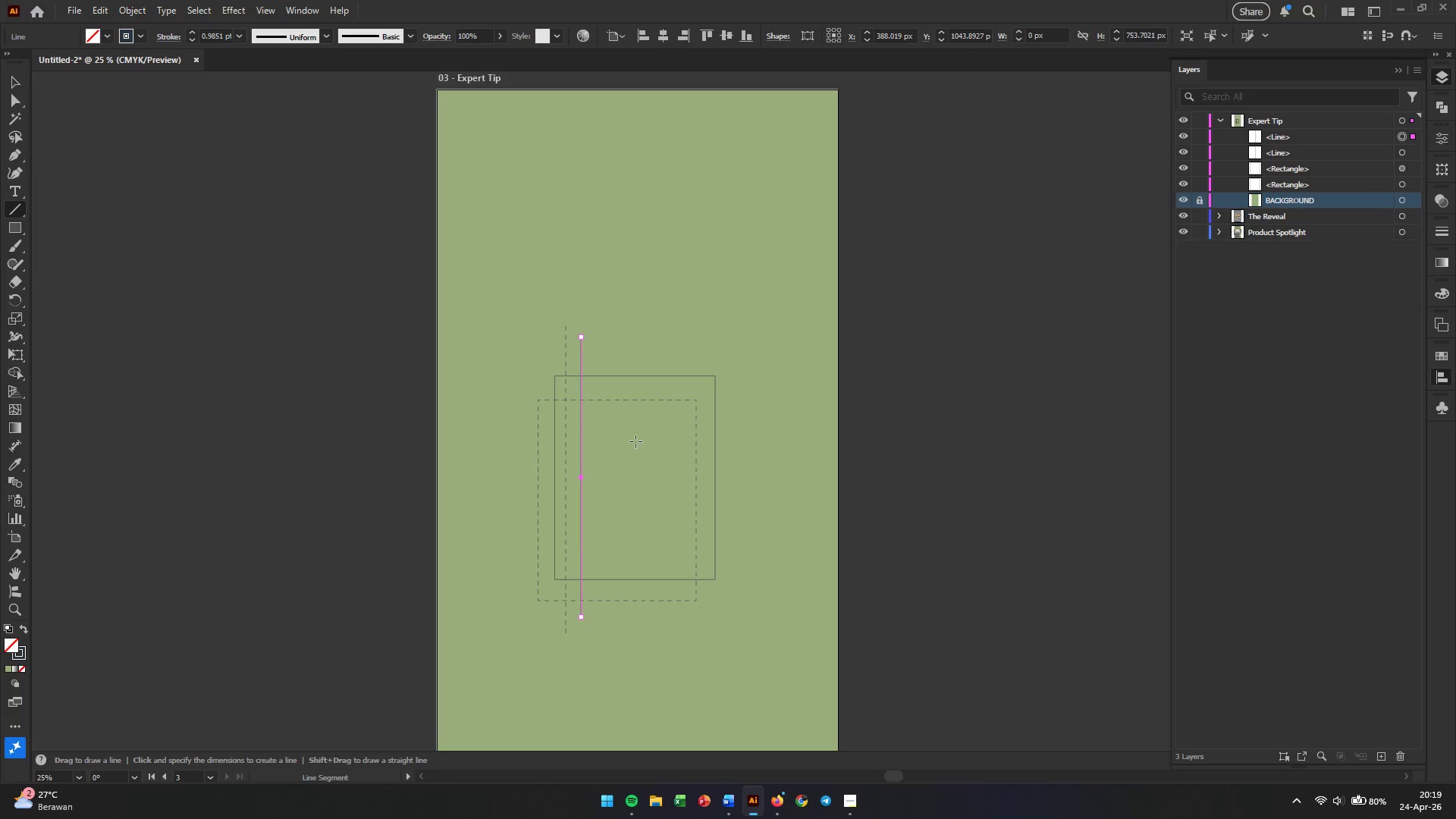 
left_click([637, 350])
 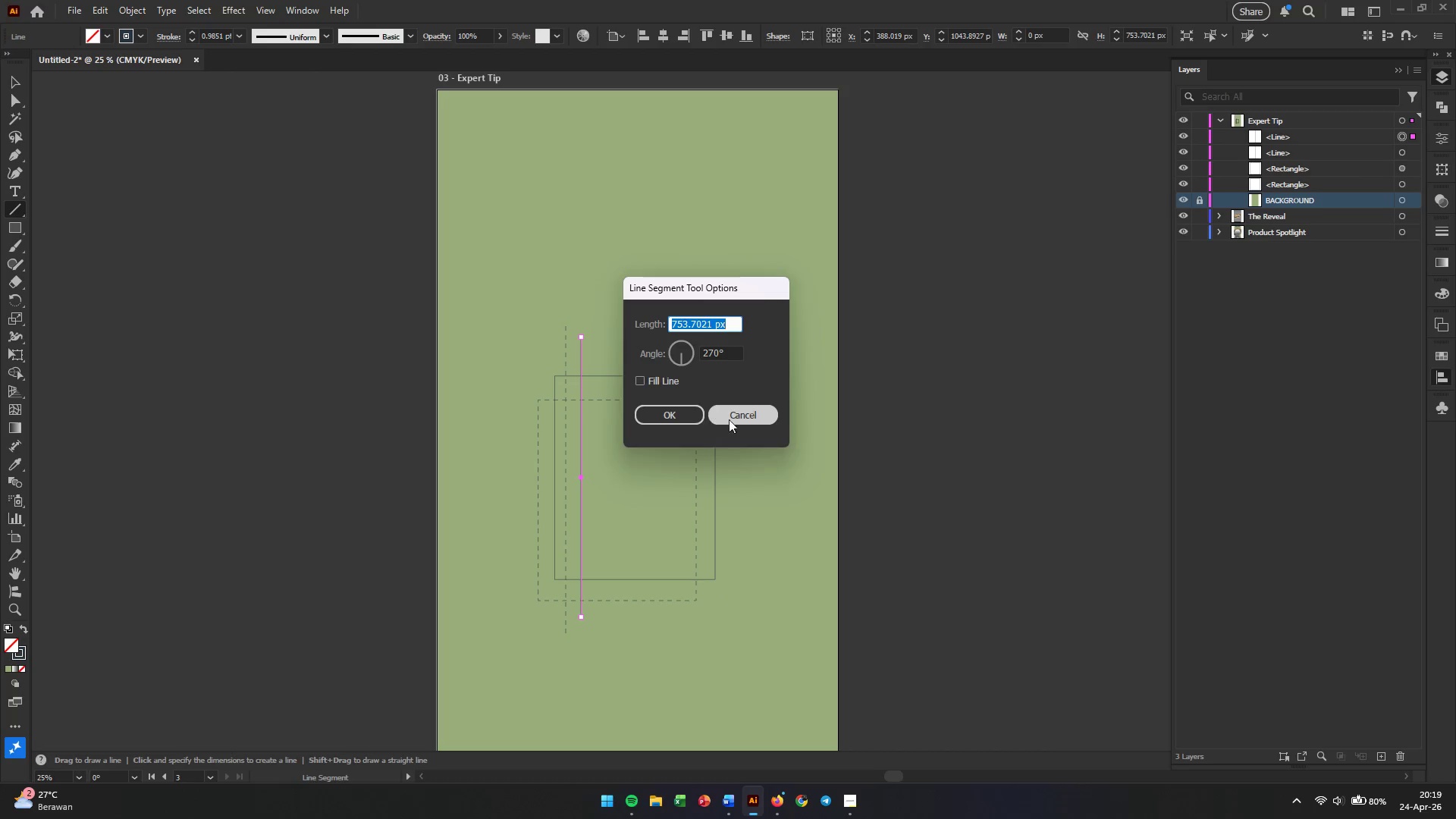 
left_click([754, 424])
 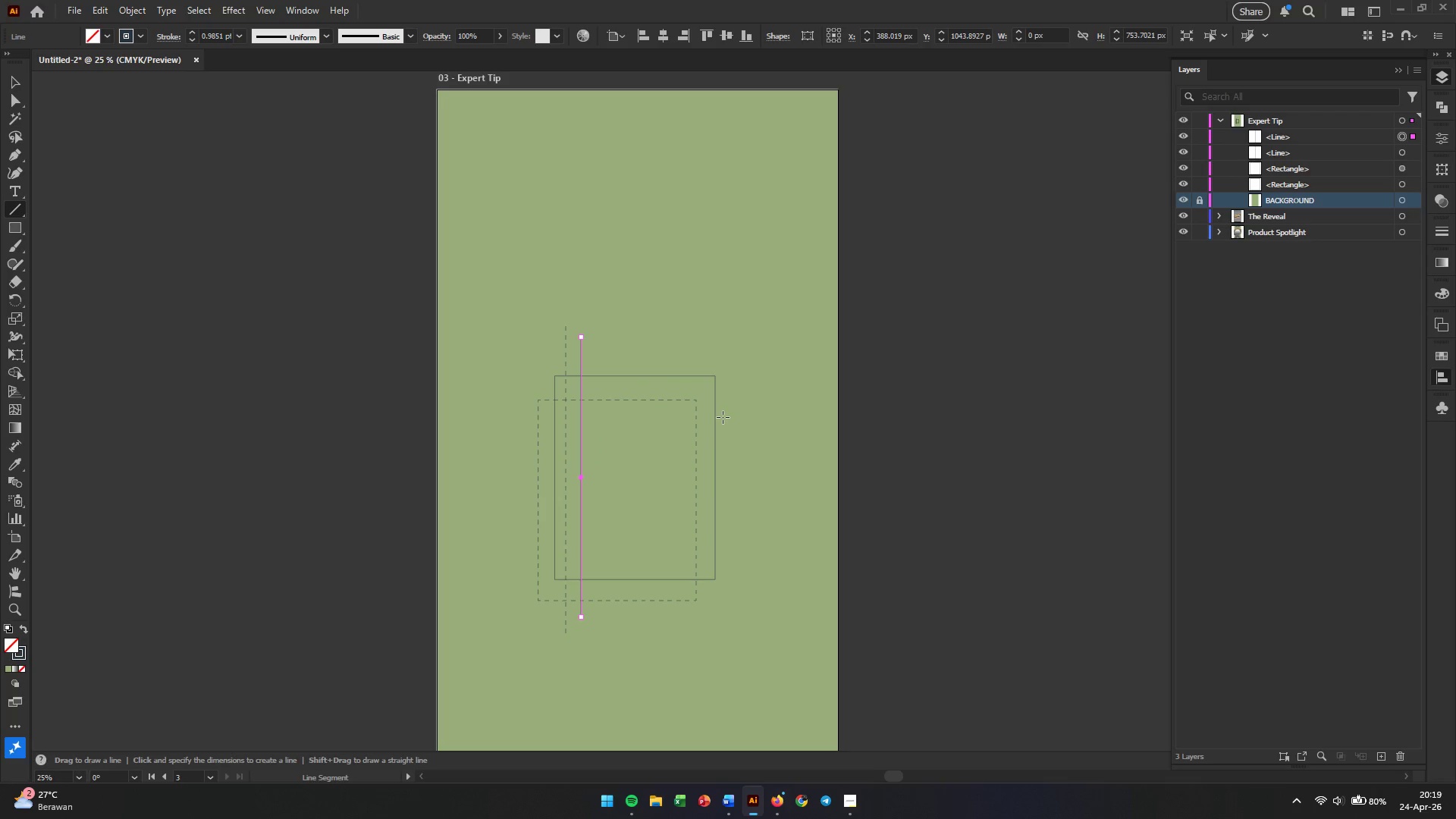 
key(V)
 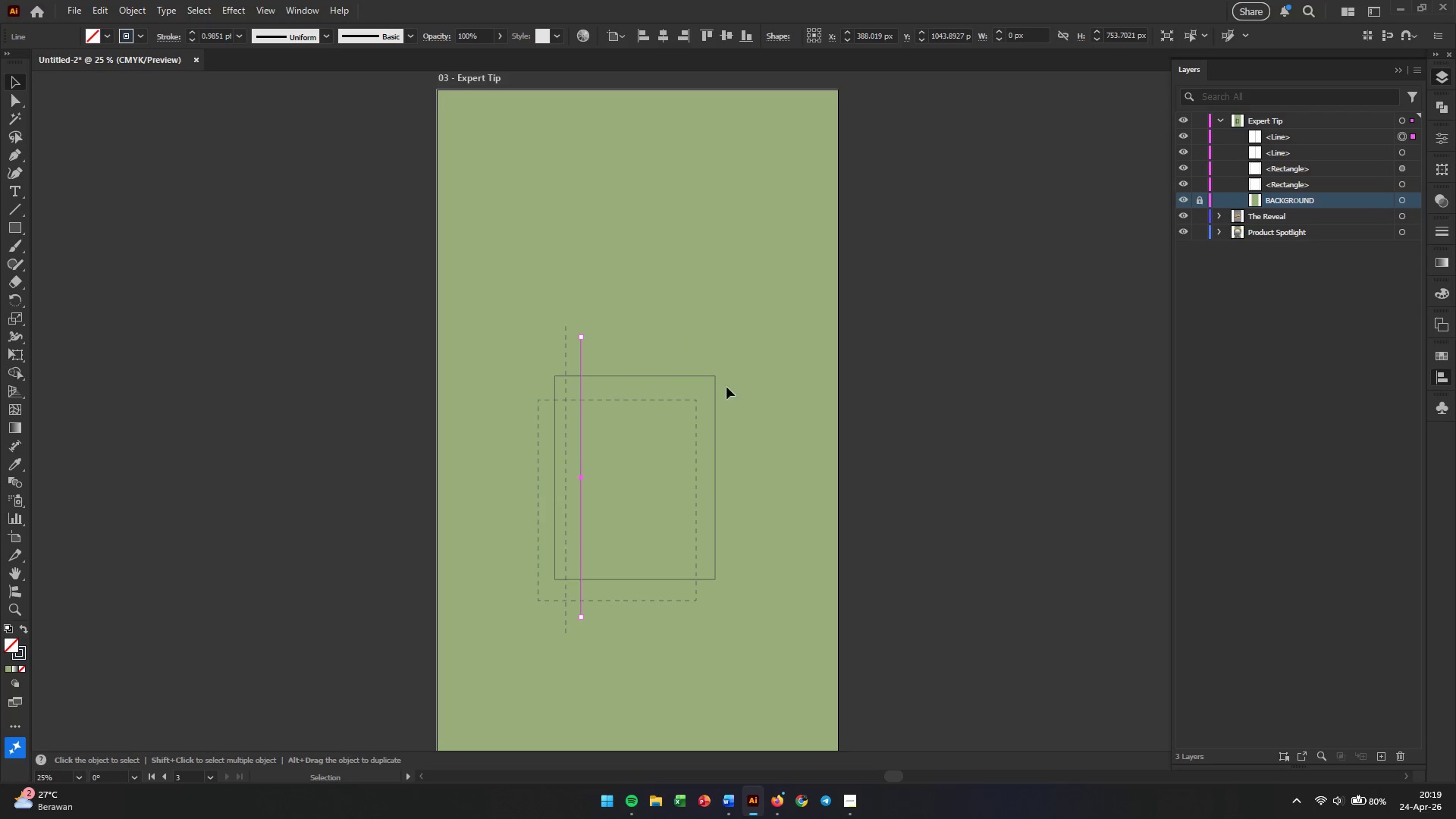 
left_click([730, 370])
 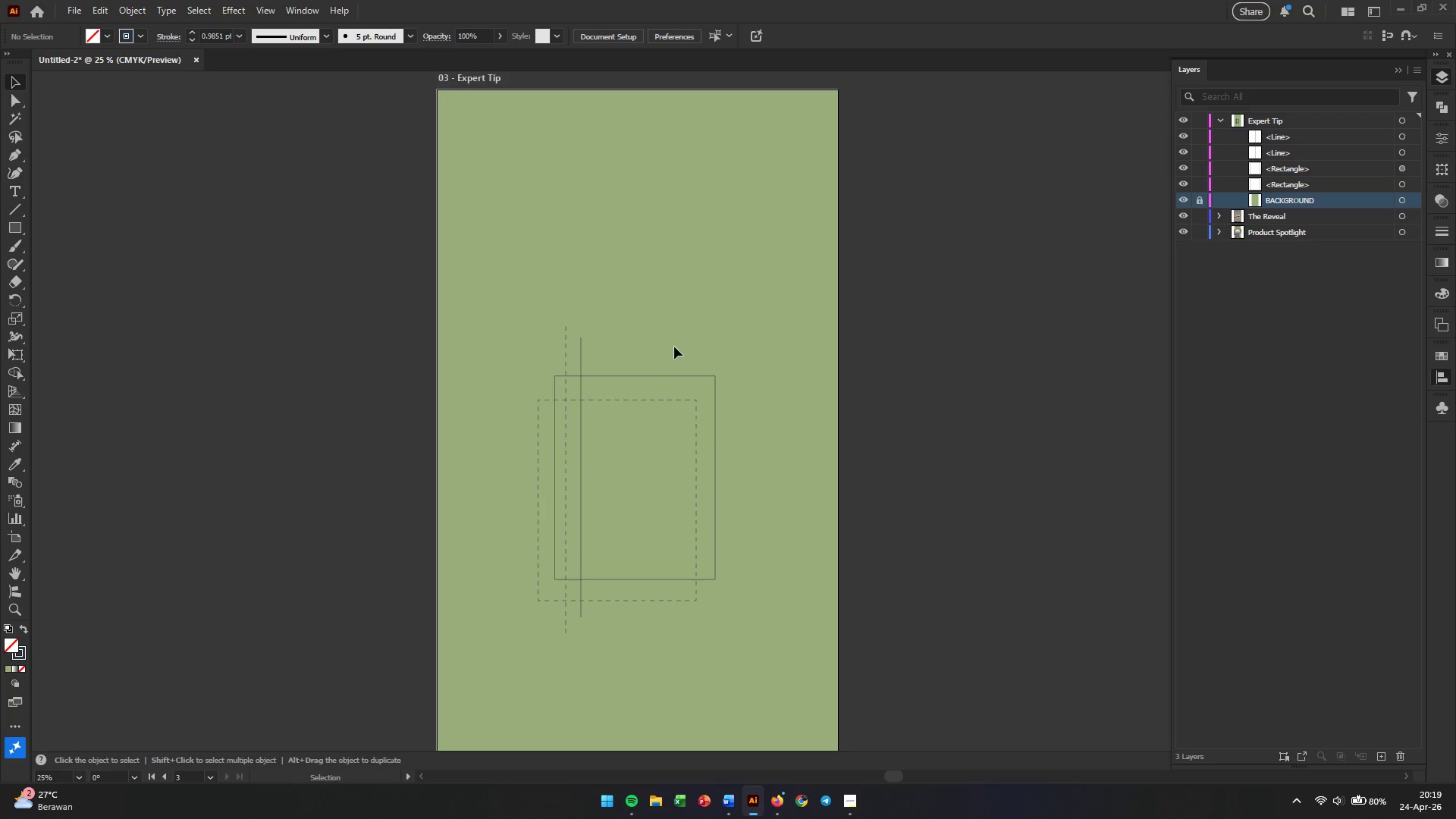 
left_click_drag(start_coordinate=[629, 337], to_coordinate=[500, 339])
 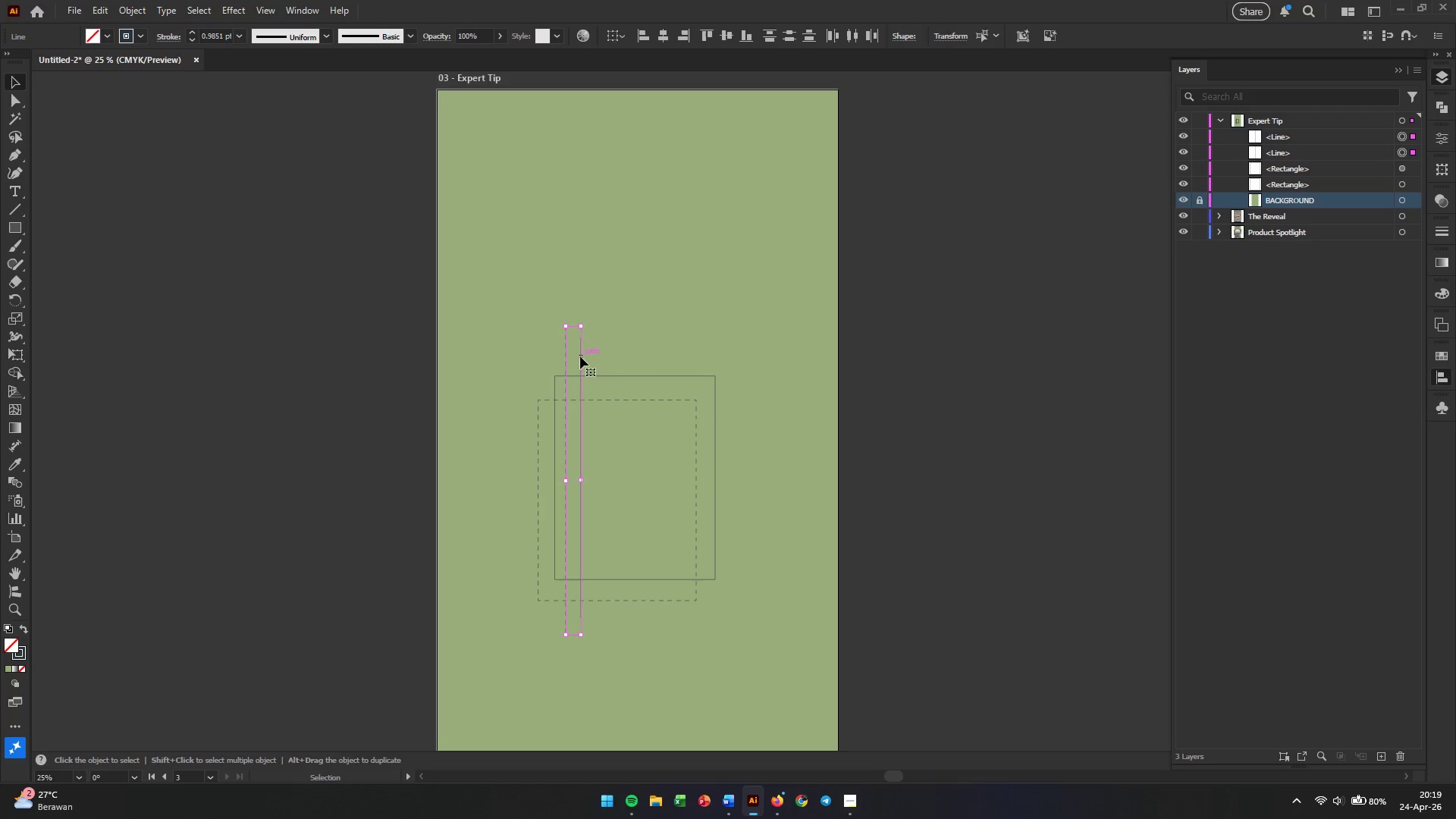 
hold_key(key=AltLeft, duration=1.73)
left_click_drag(start_coordinate=[580, 356], to_coordinate=[614, 356])
 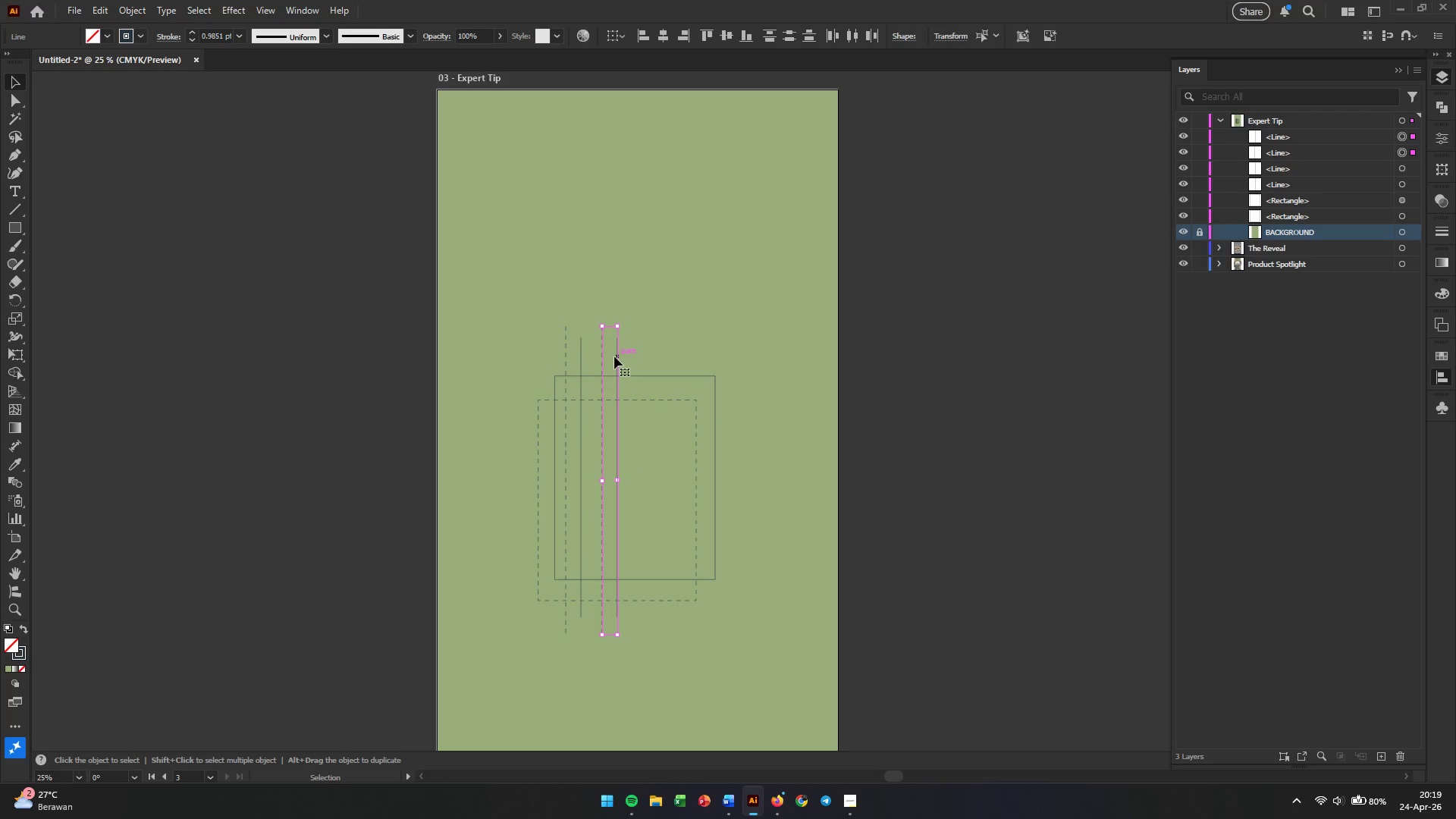 
hold_key(key=ShiftLeft, duration=1.27)
 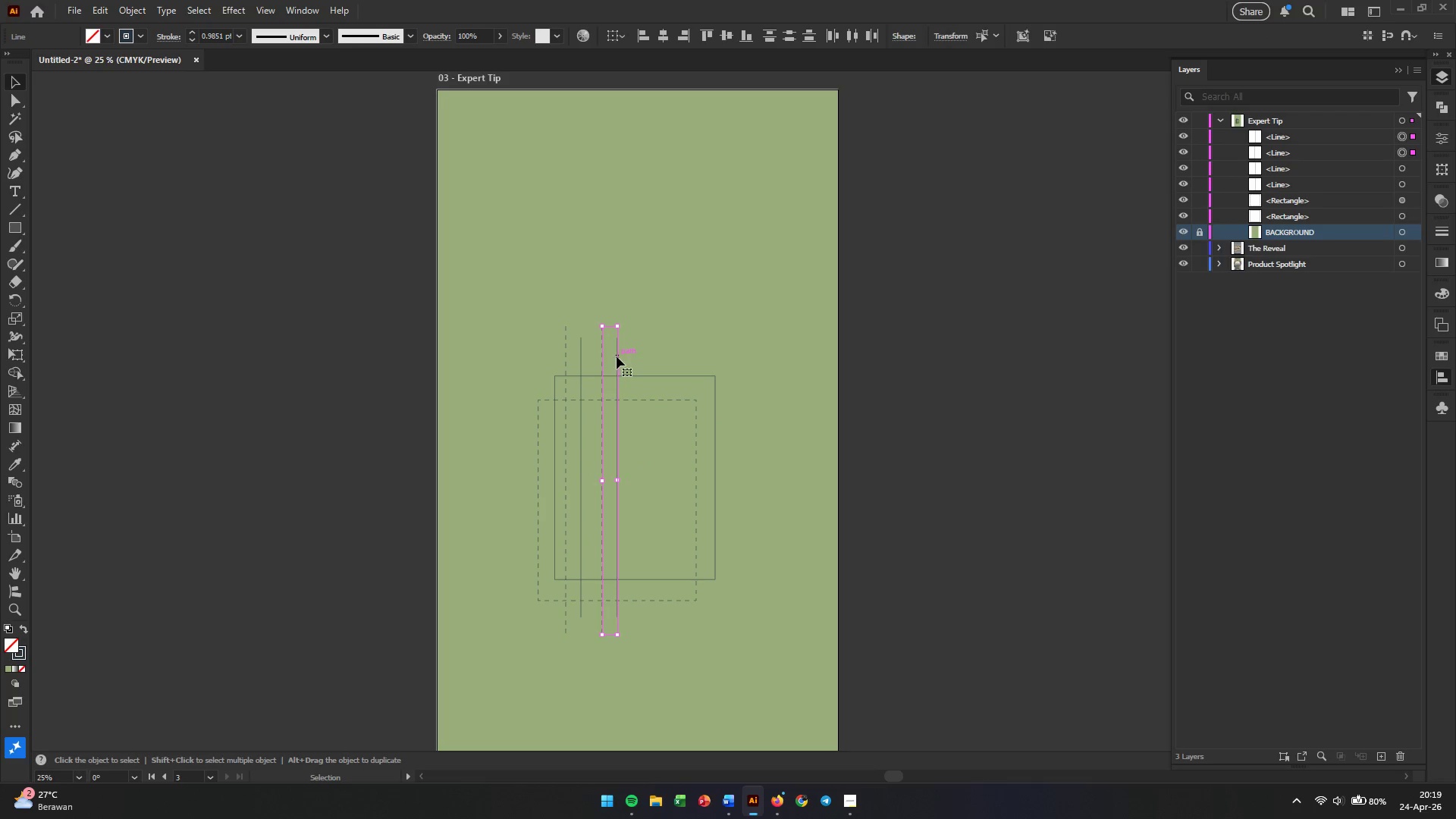 
left_click_drag(start_coordinate=[616, 356], to_coordinate=[654, 358])
 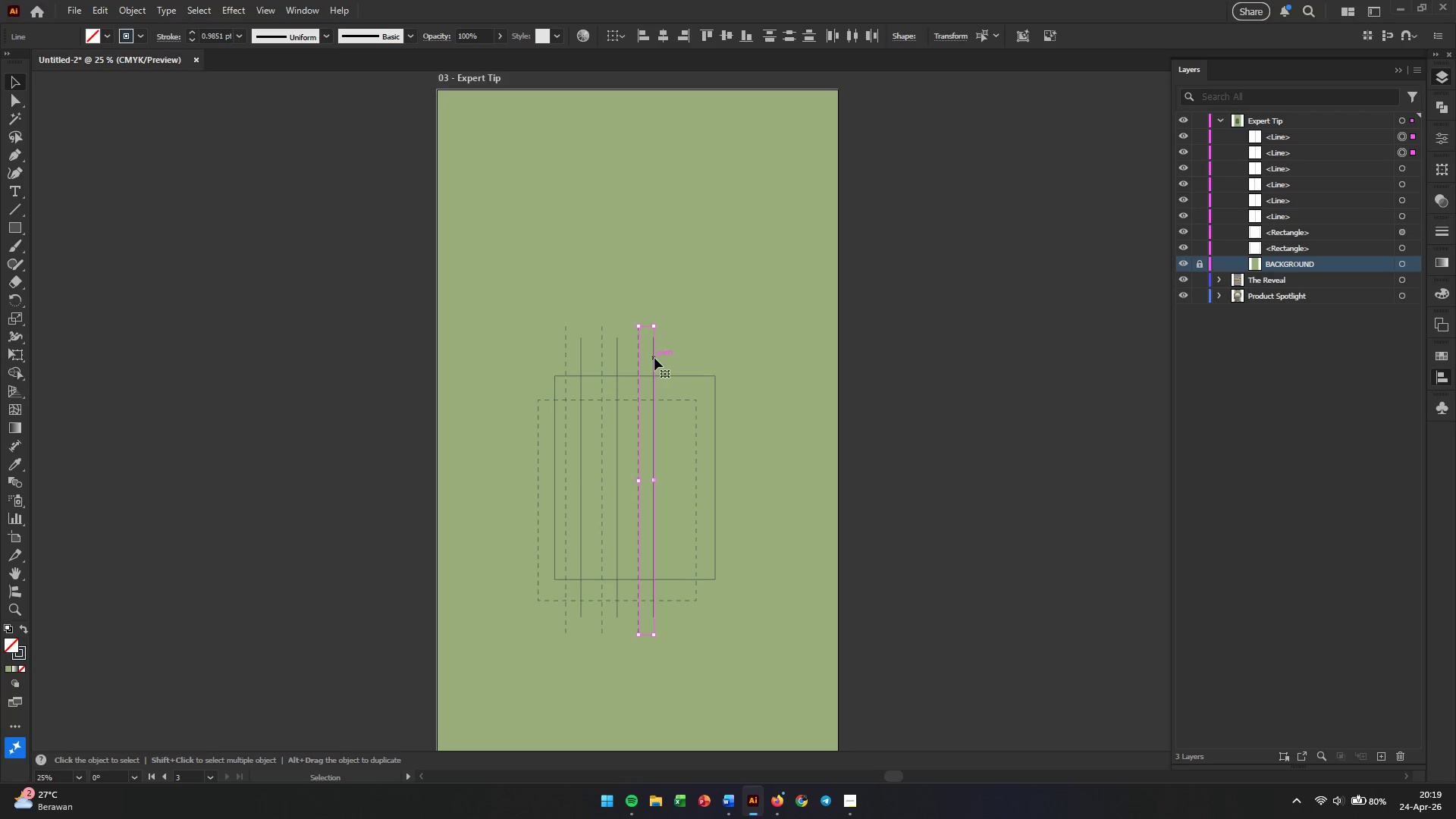 
hold_key(key=AltLeft, duration=2.36)
 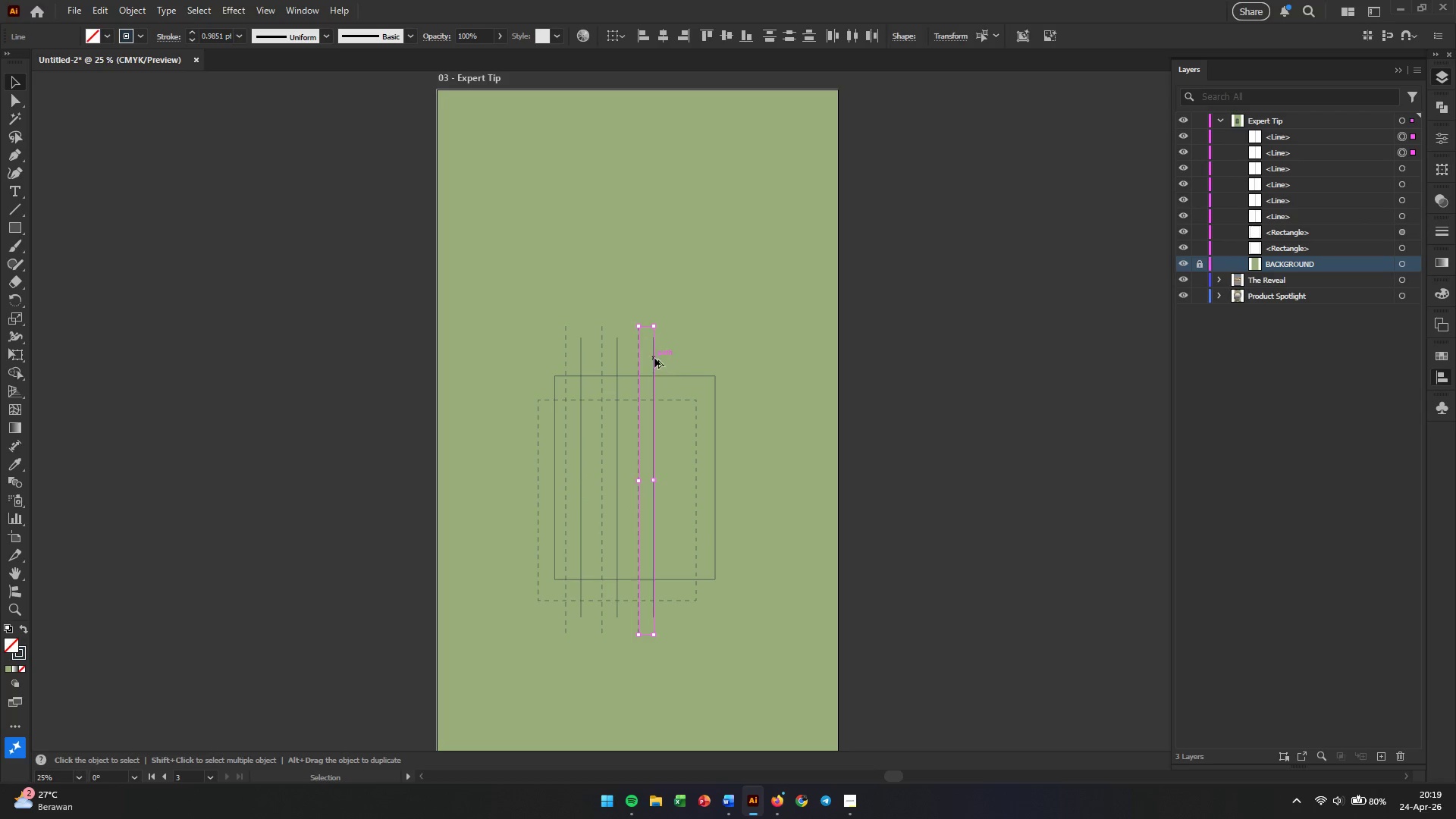 
hold_key(key=ShiftLeft, duration=2.0)
 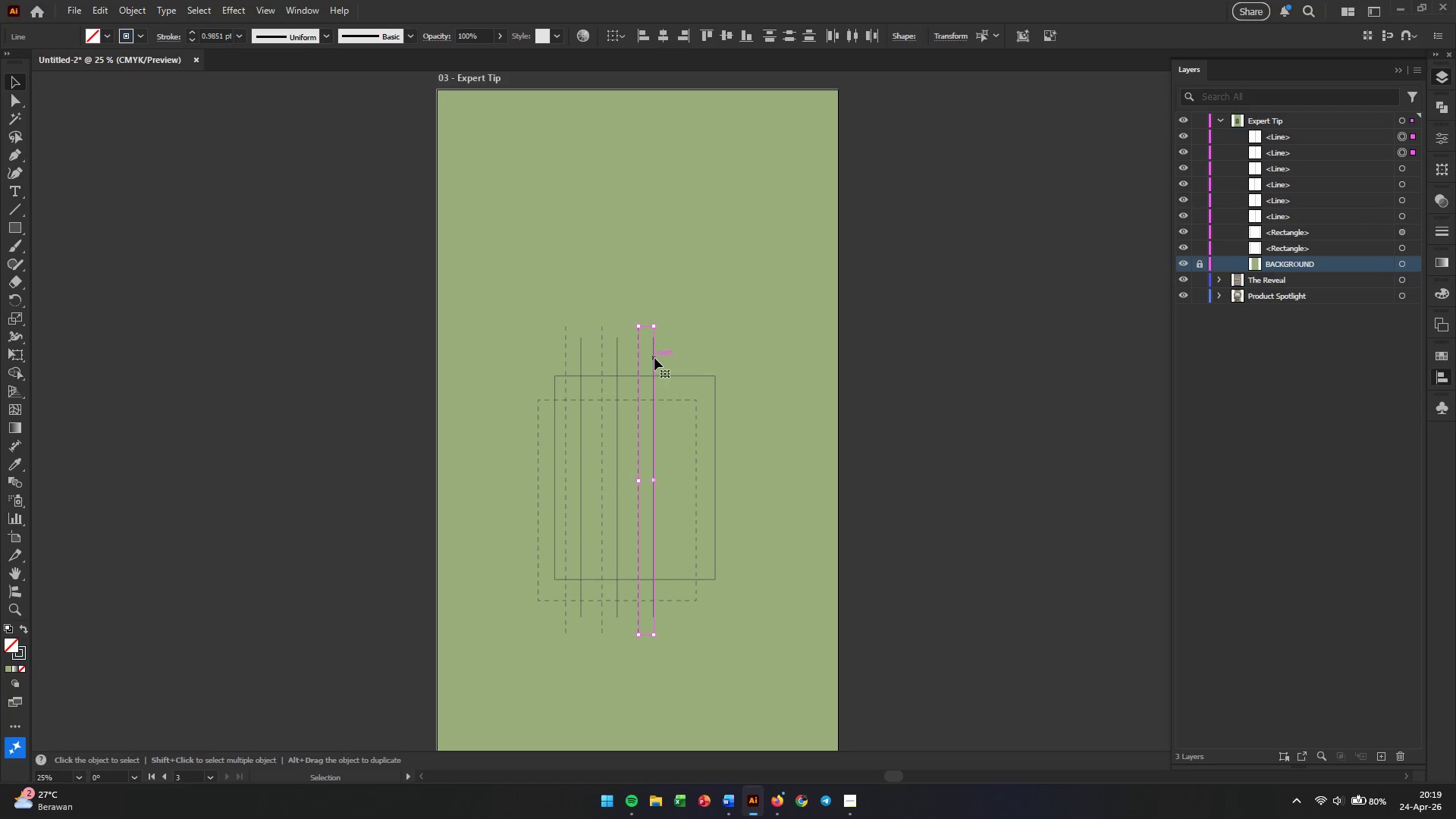 
hold_key(key=AltLeft, duration=3.8)
left_click_drag(start_coordinate=[654, 358], to_coordinate=[689, 358])
 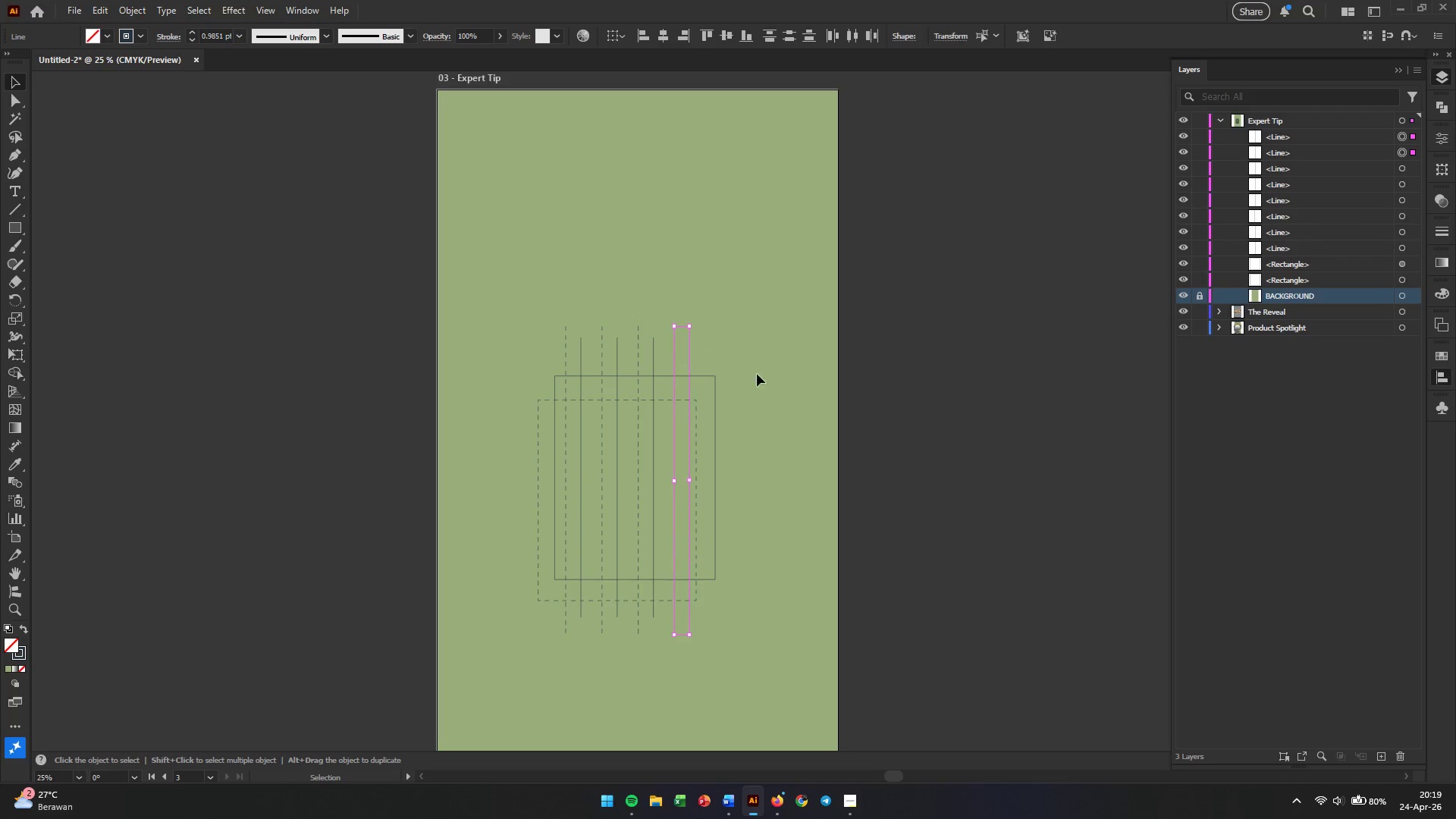 
hold_key(key=ShiftLeft, duration=3.5)
 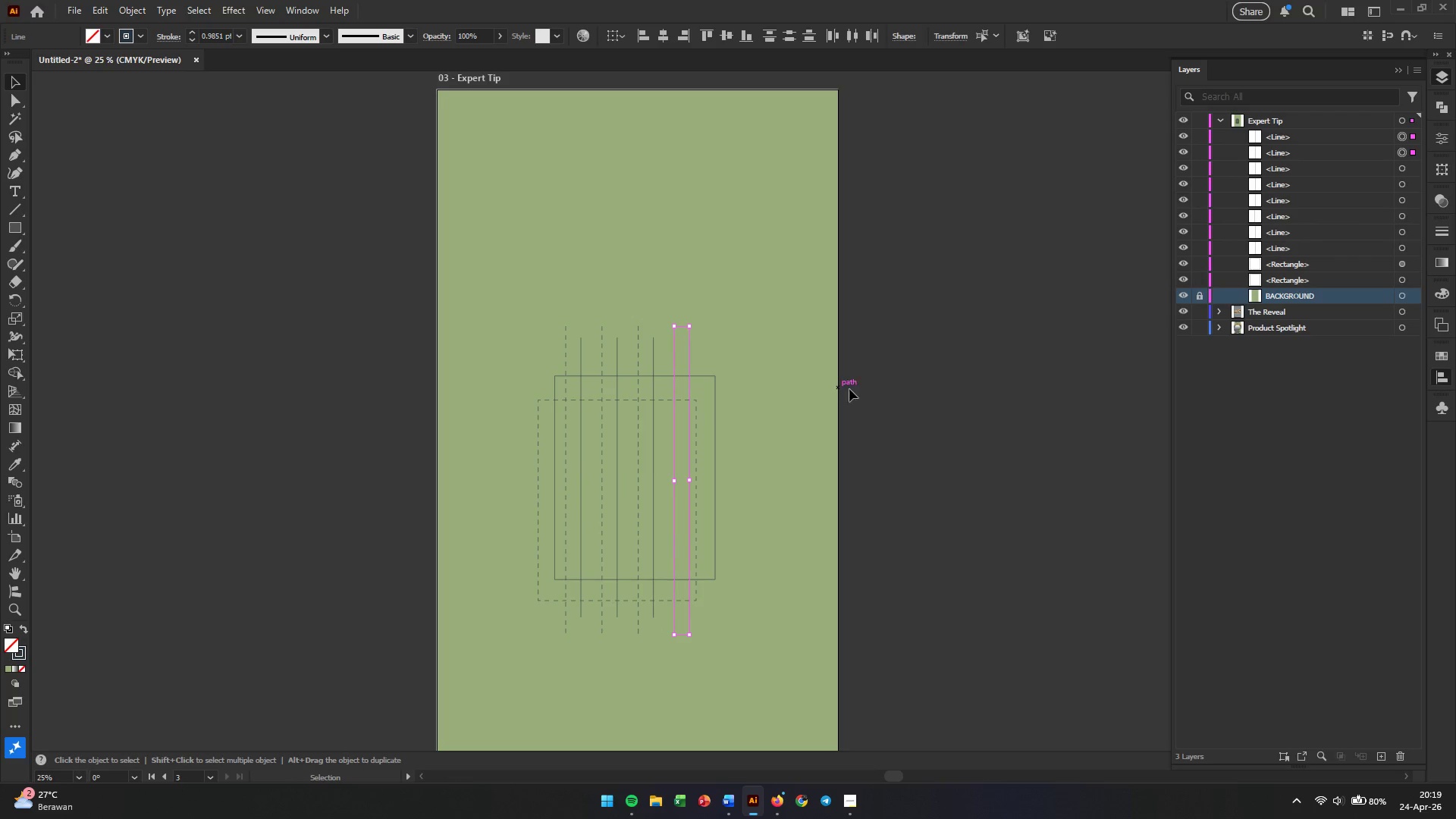 
left_click([935, 397])
 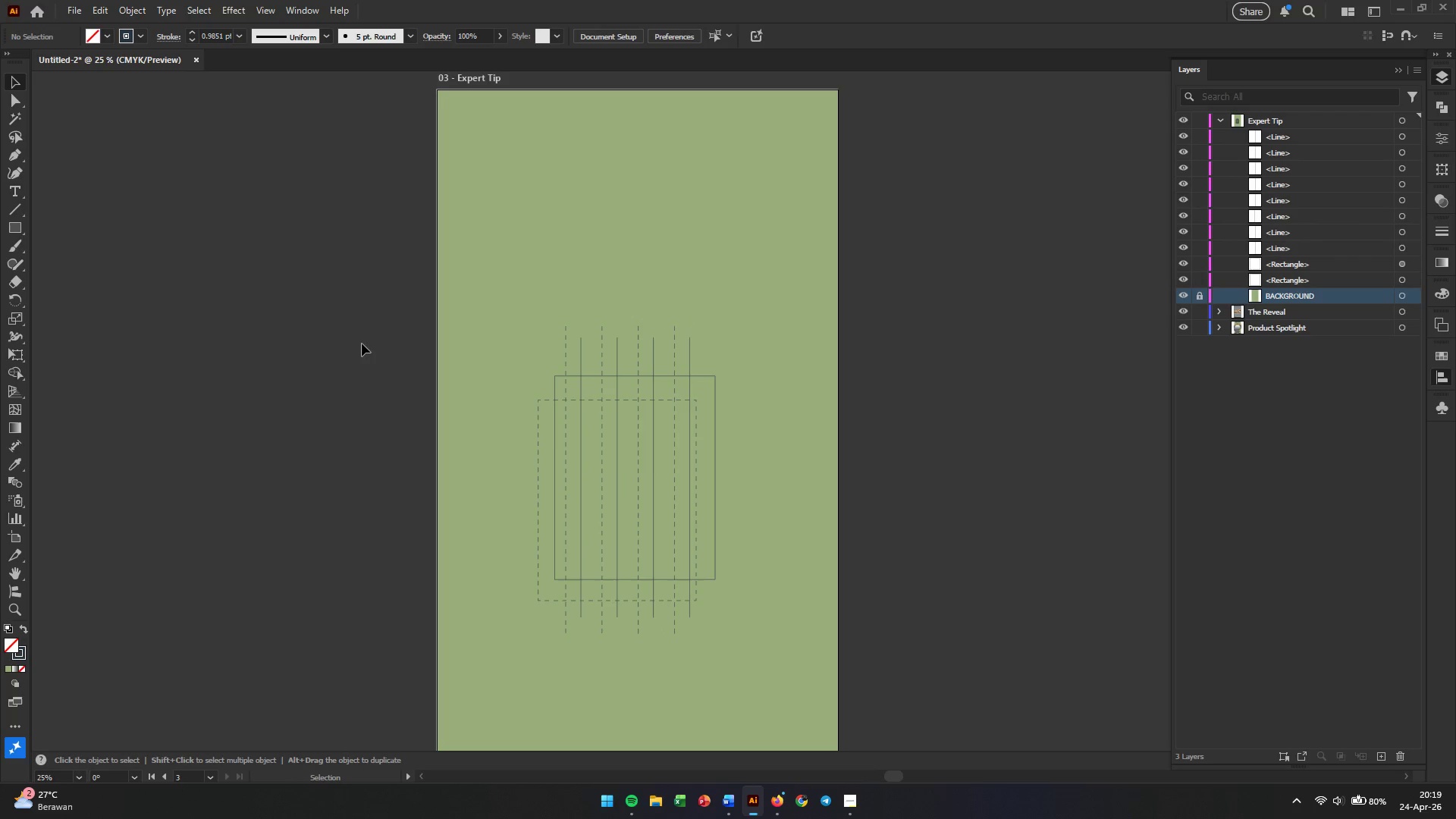 
left_click([157, 327])
 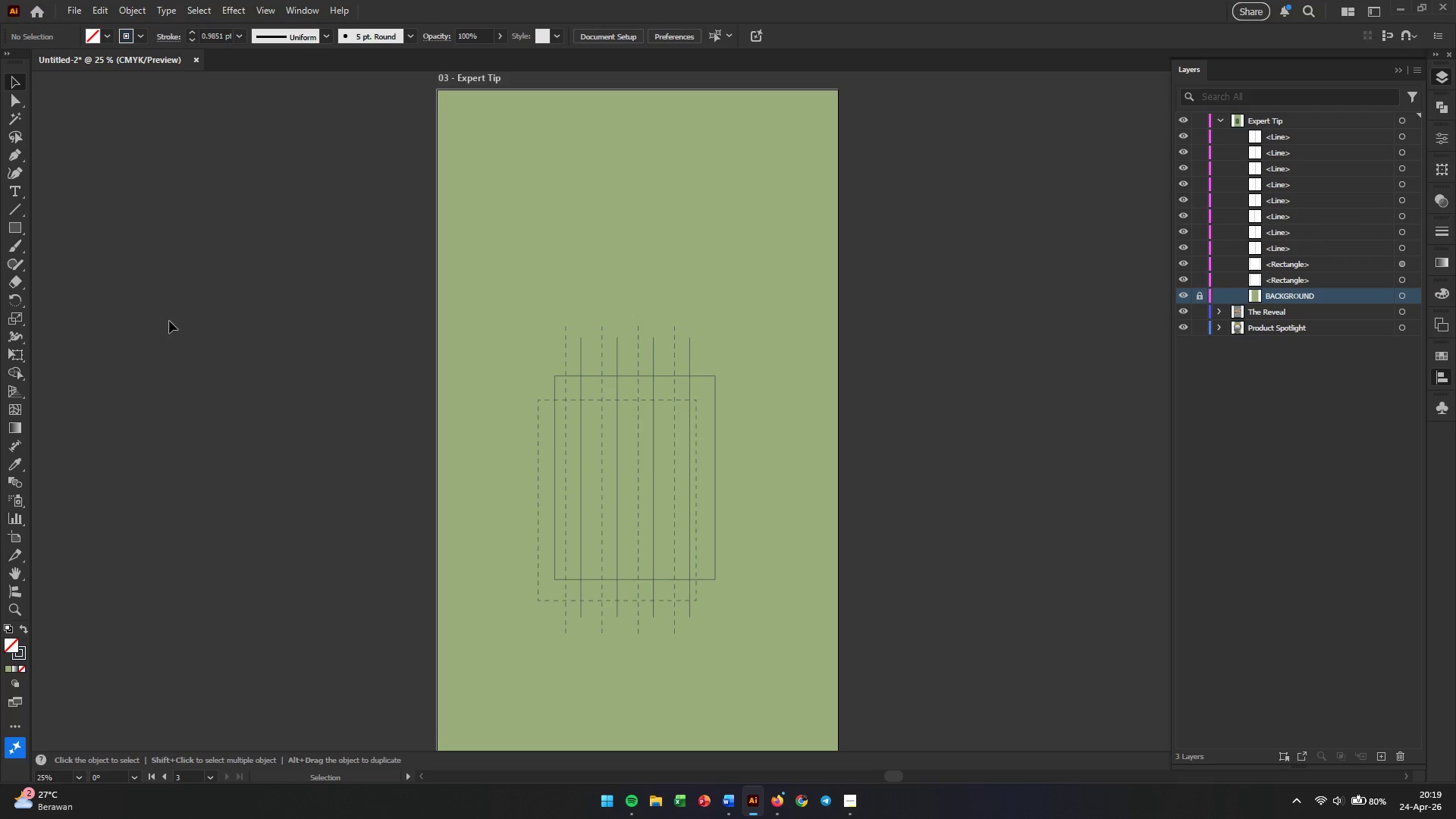 
left_click_drag(start_coordinate=[287, 274], to_coordinate=[367, 475])
 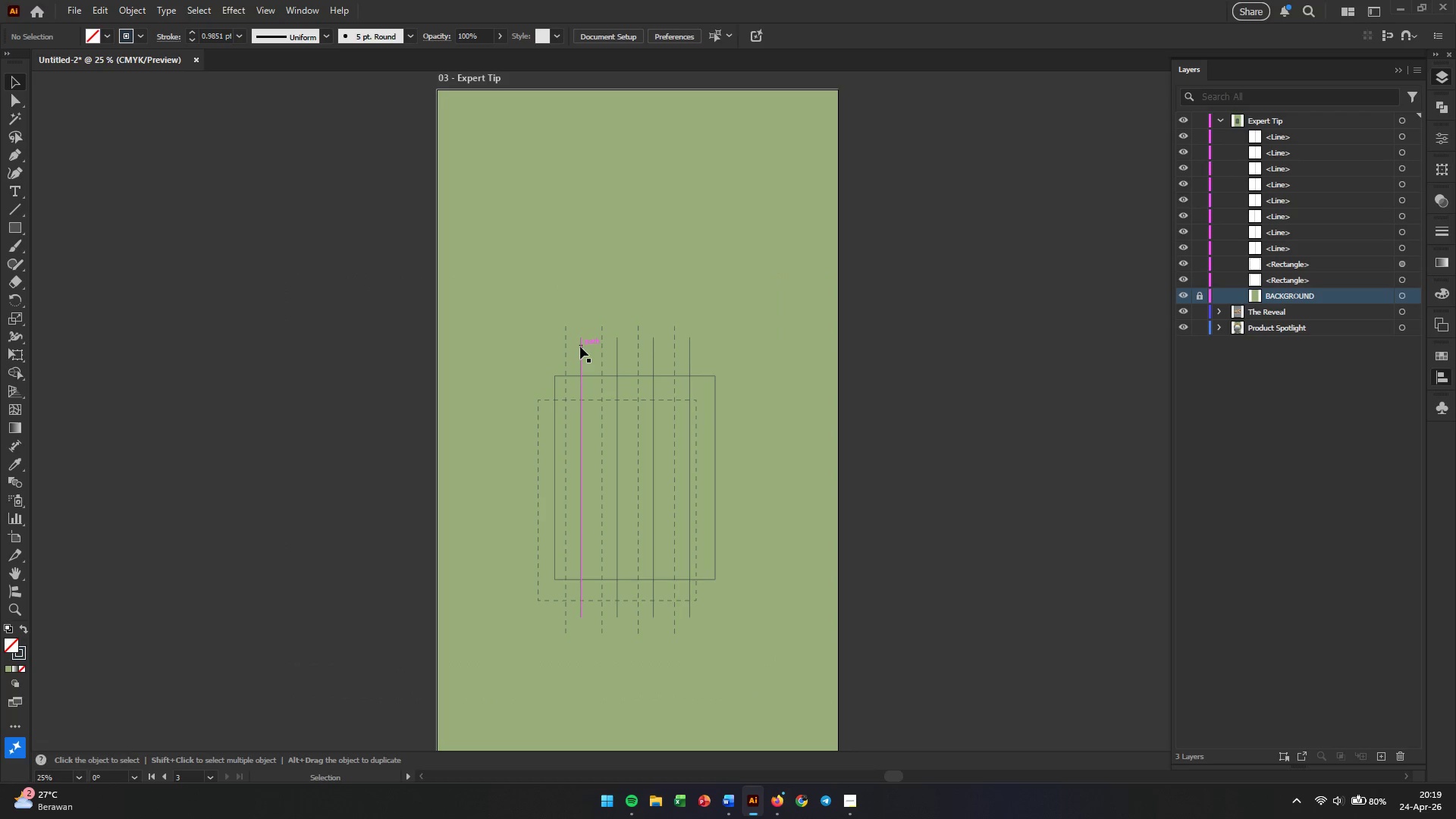 
left_click([580, 347])
 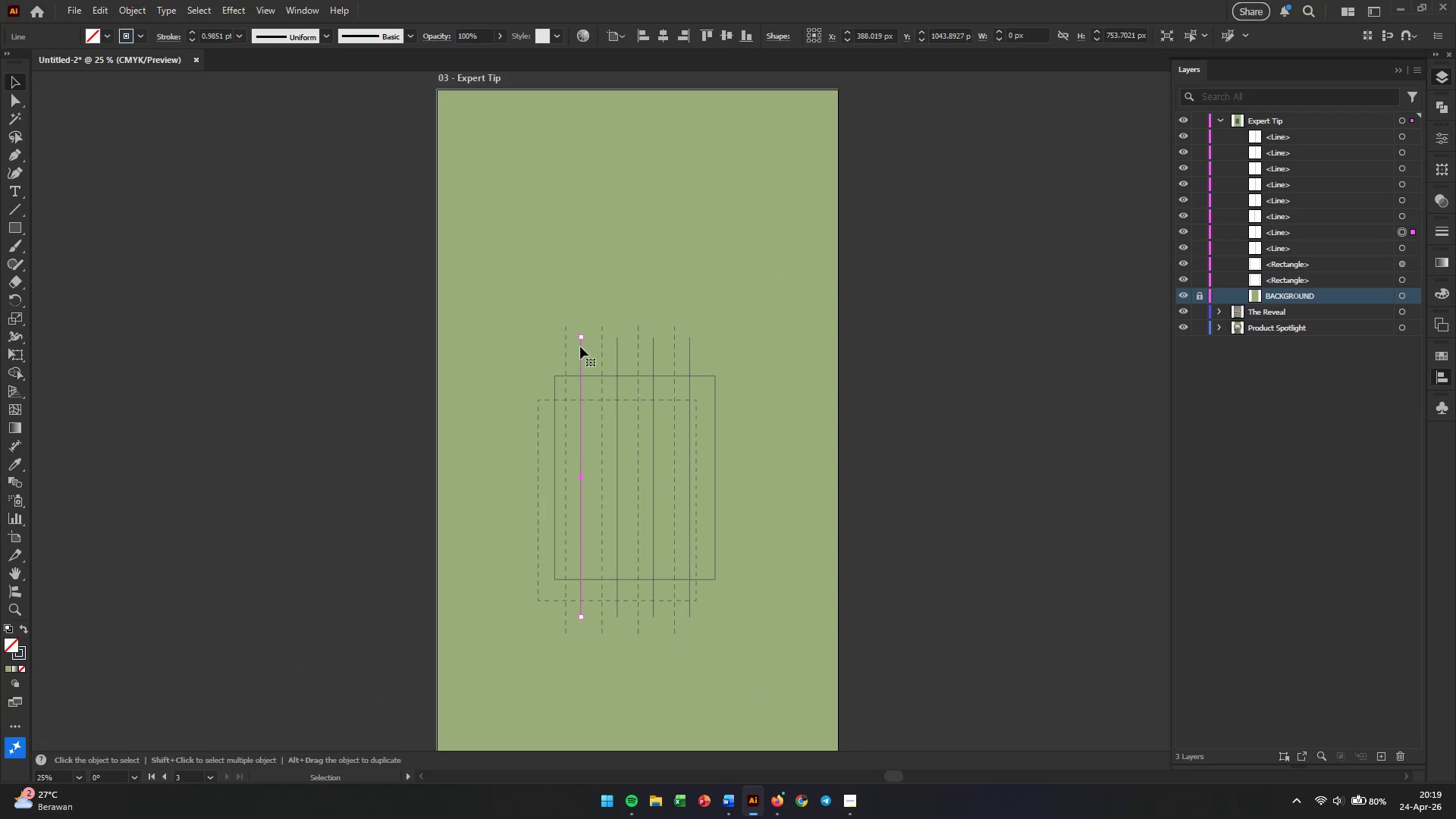 
hold_key(key=AltLeft, duration=1.55)
left_click_drag(start_coordinate=[580, 347], to_coordinate=[735, 359])
 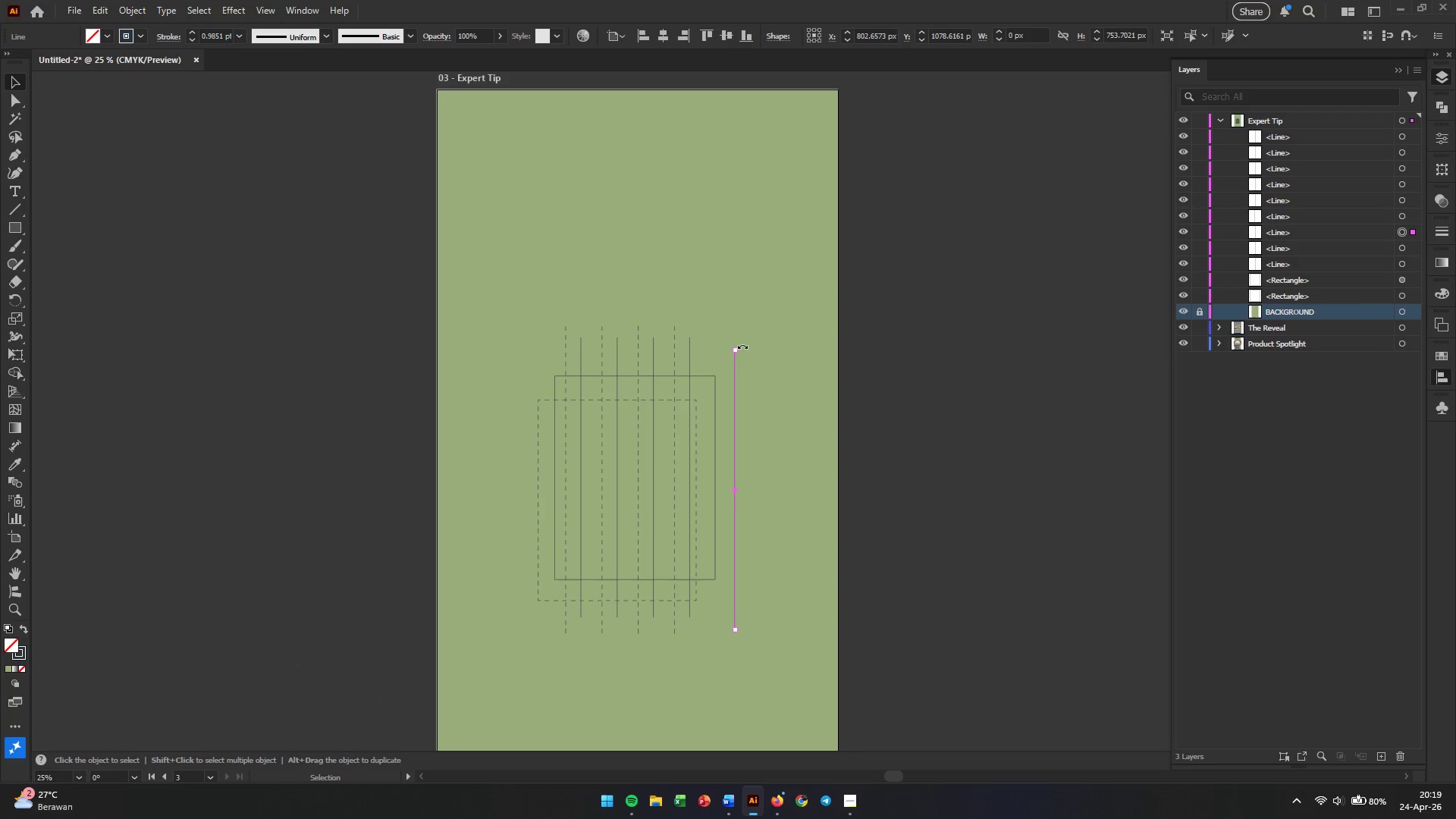 
left_click_drag(start_coordinate=[742, 346], to_coordinate=[799, 485])
 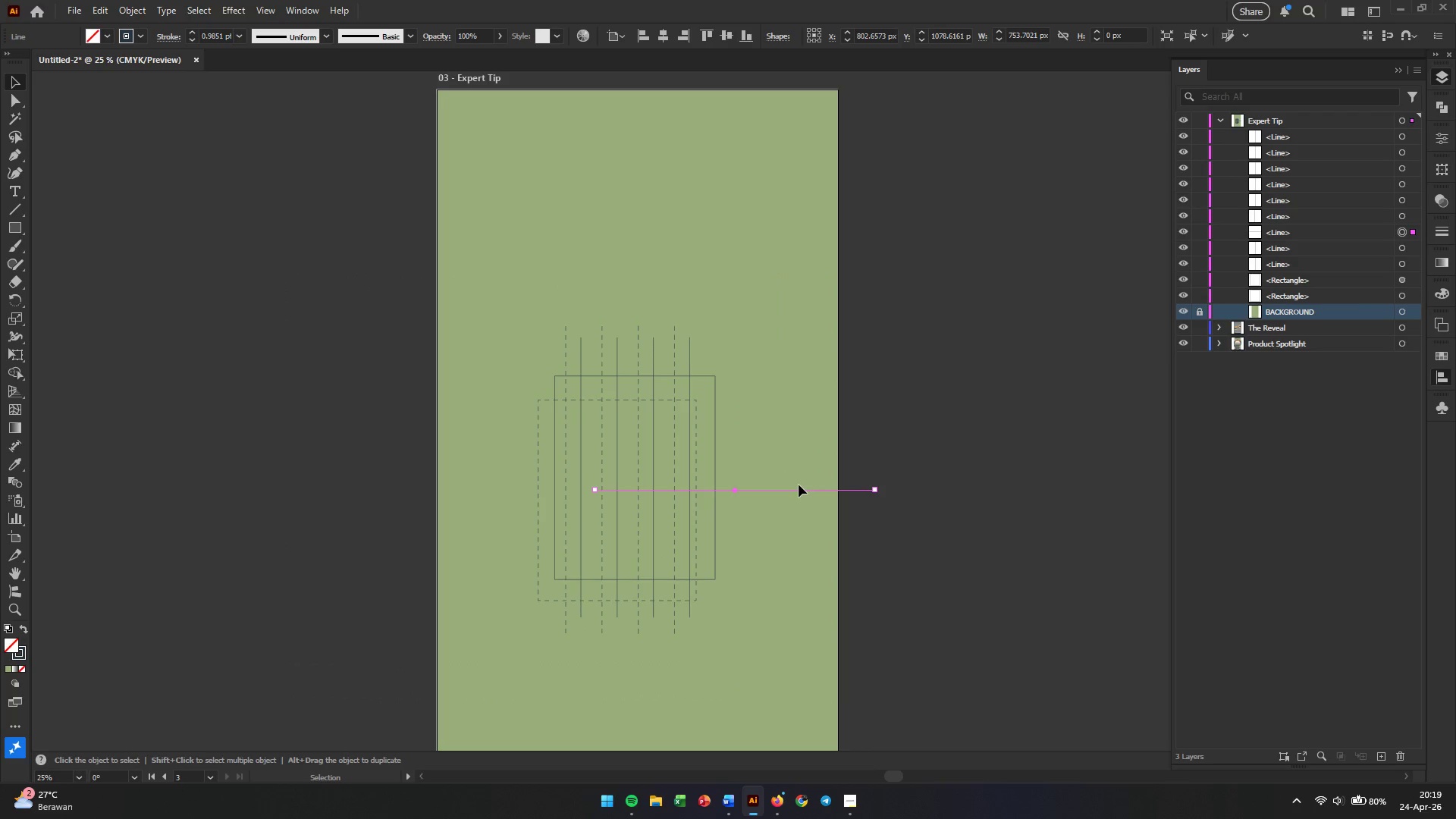 
hold_key(key=ShiftLeft, duration=0.88)
 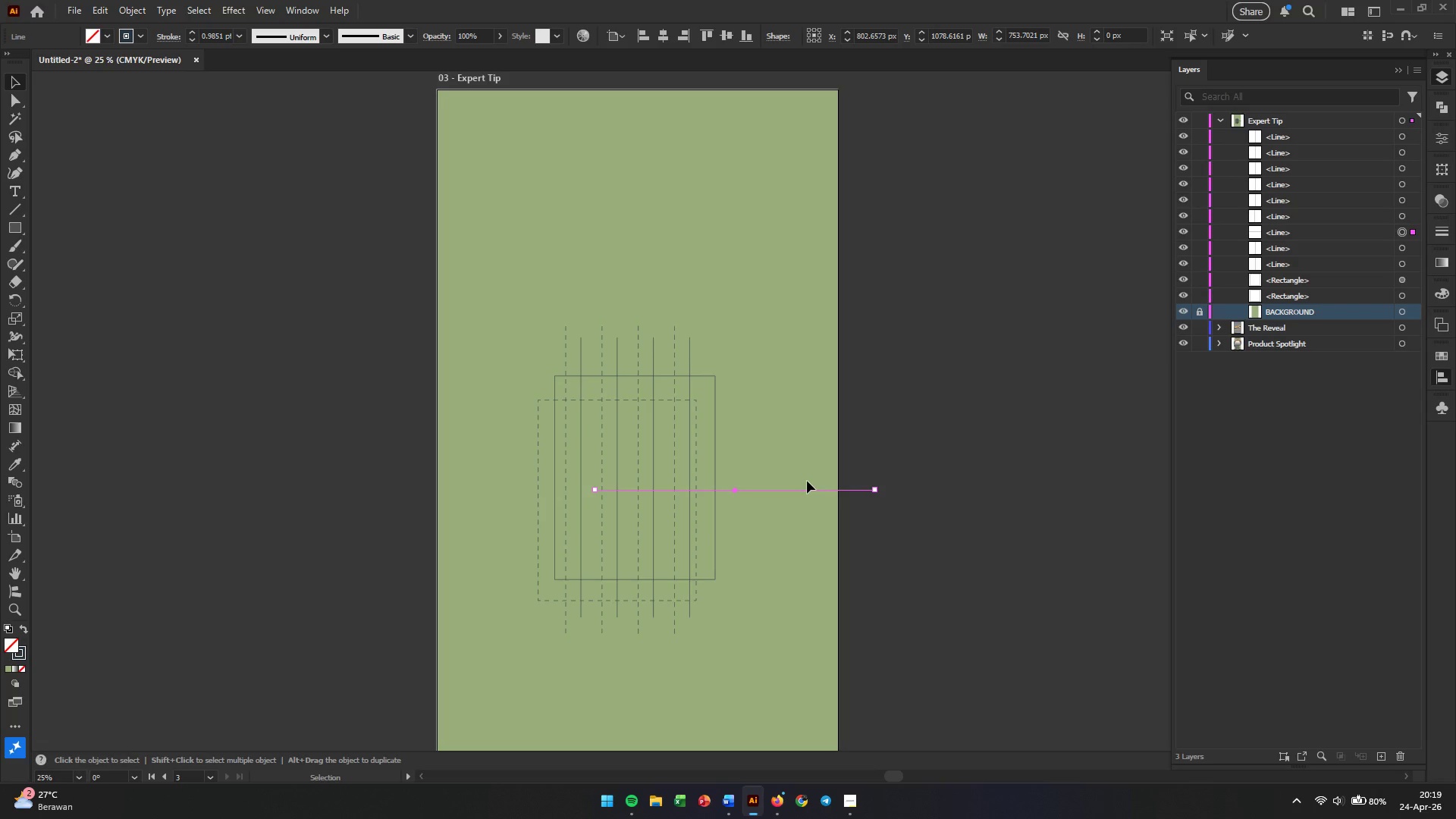 
left_click_drag(start_coordinate=[796, 488], to_coordinate=[701, 418])
 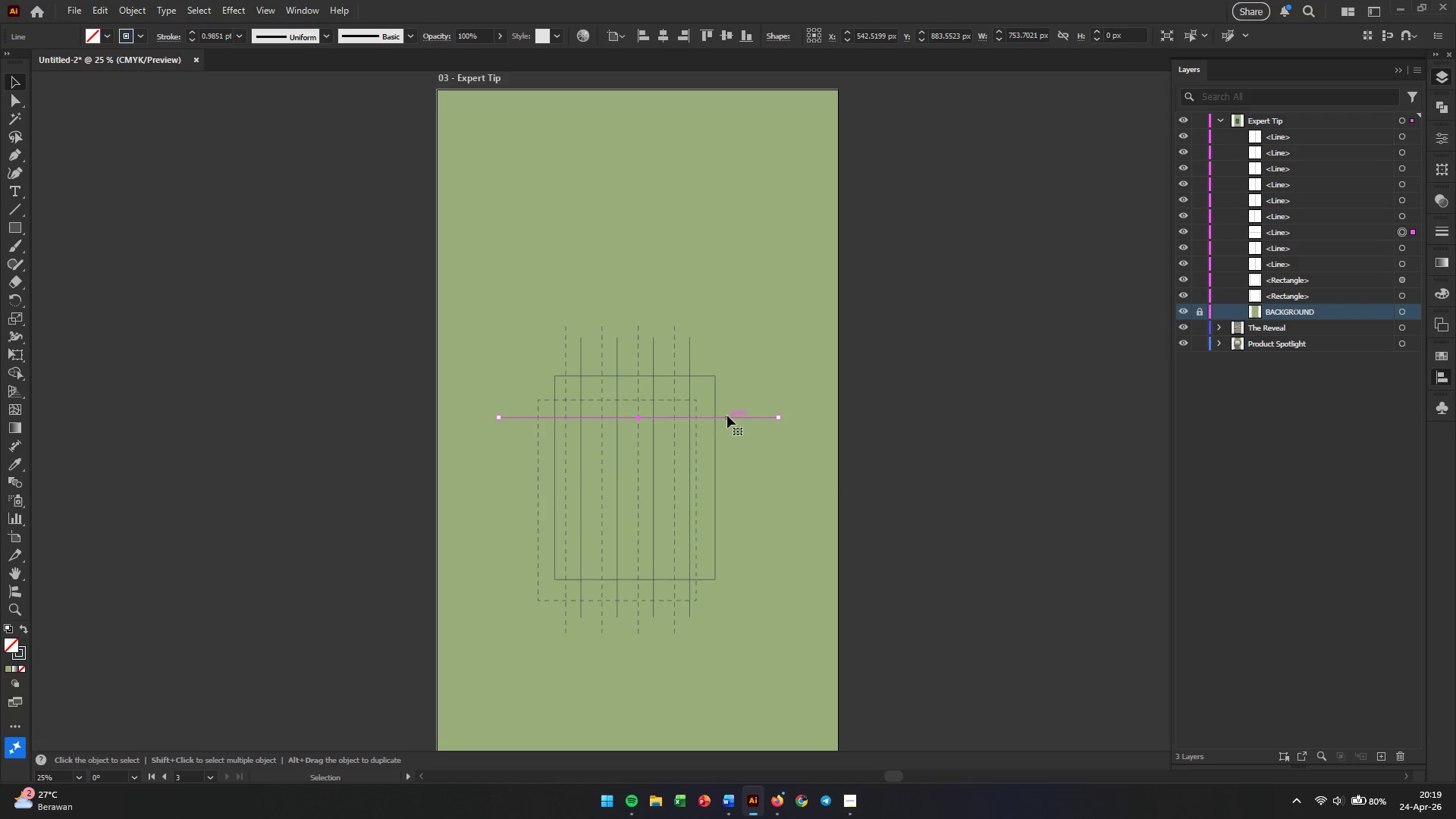 
hold_key(key=AltLeft, duration=1.81)
left_click_drag(start_coordinate=[727, 416], to_coordinate=[728, 447])
 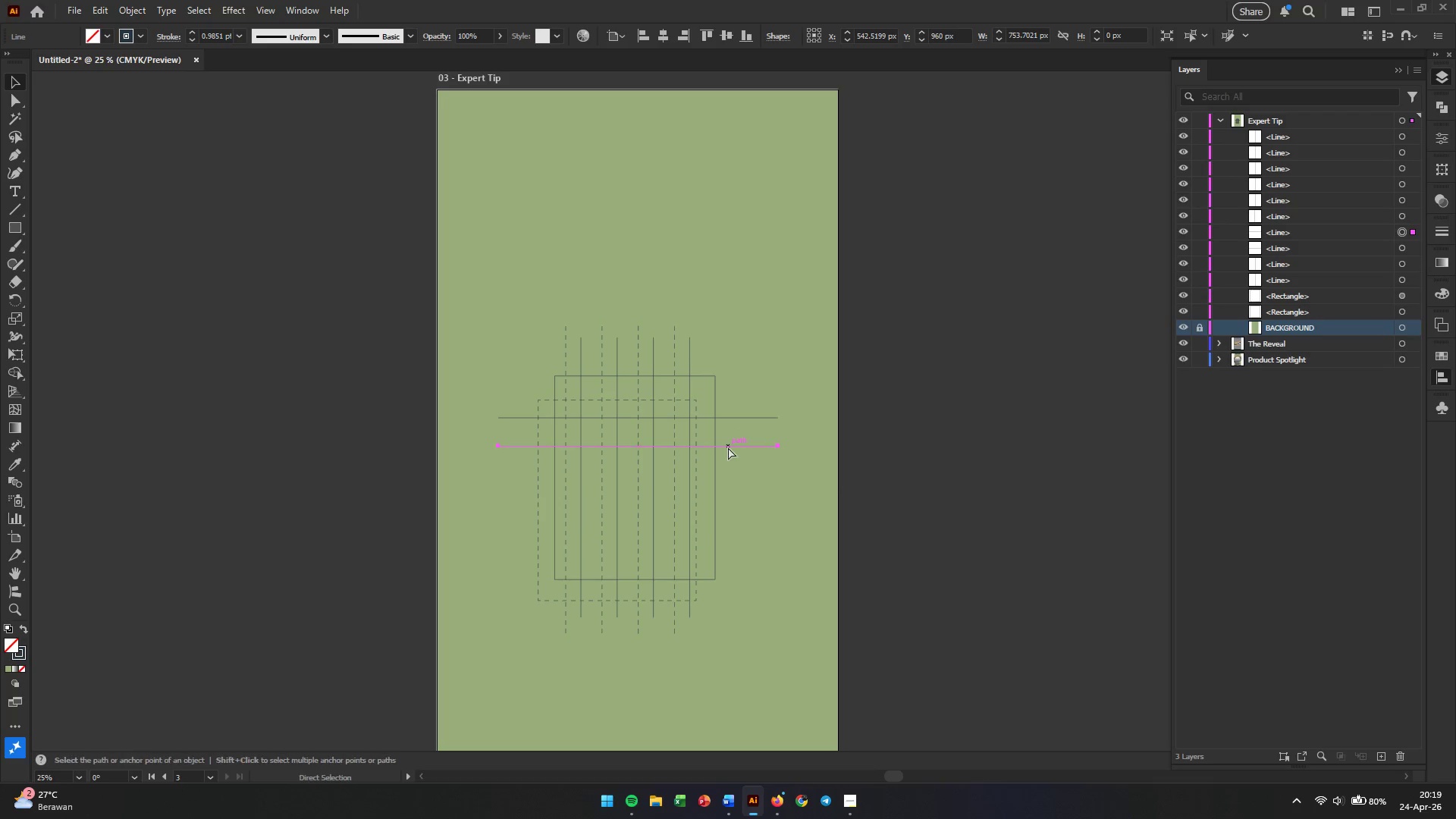 
hold_key(key=ShiftLeft, duration=1.56)
 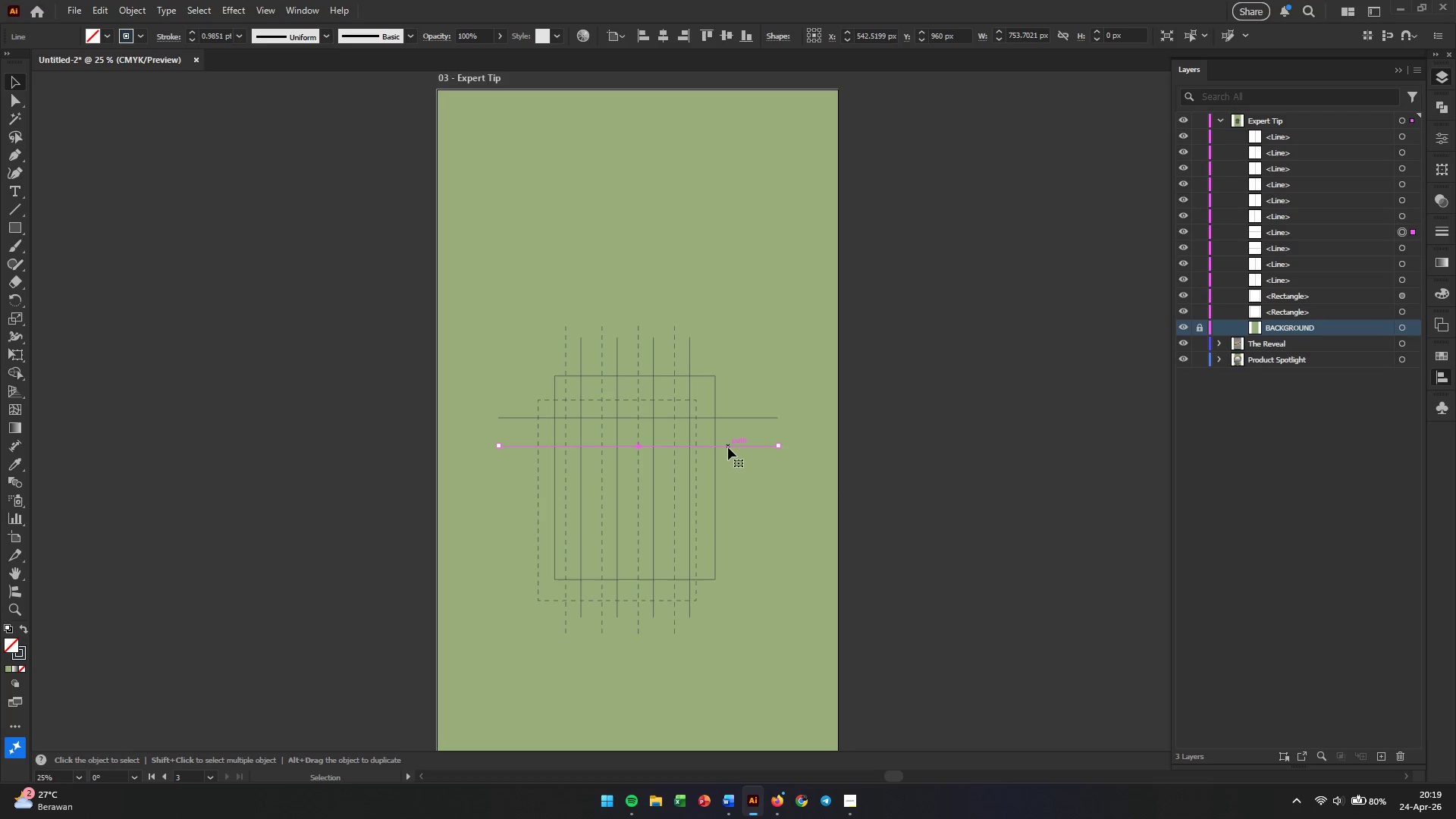 
key(Control+D)
 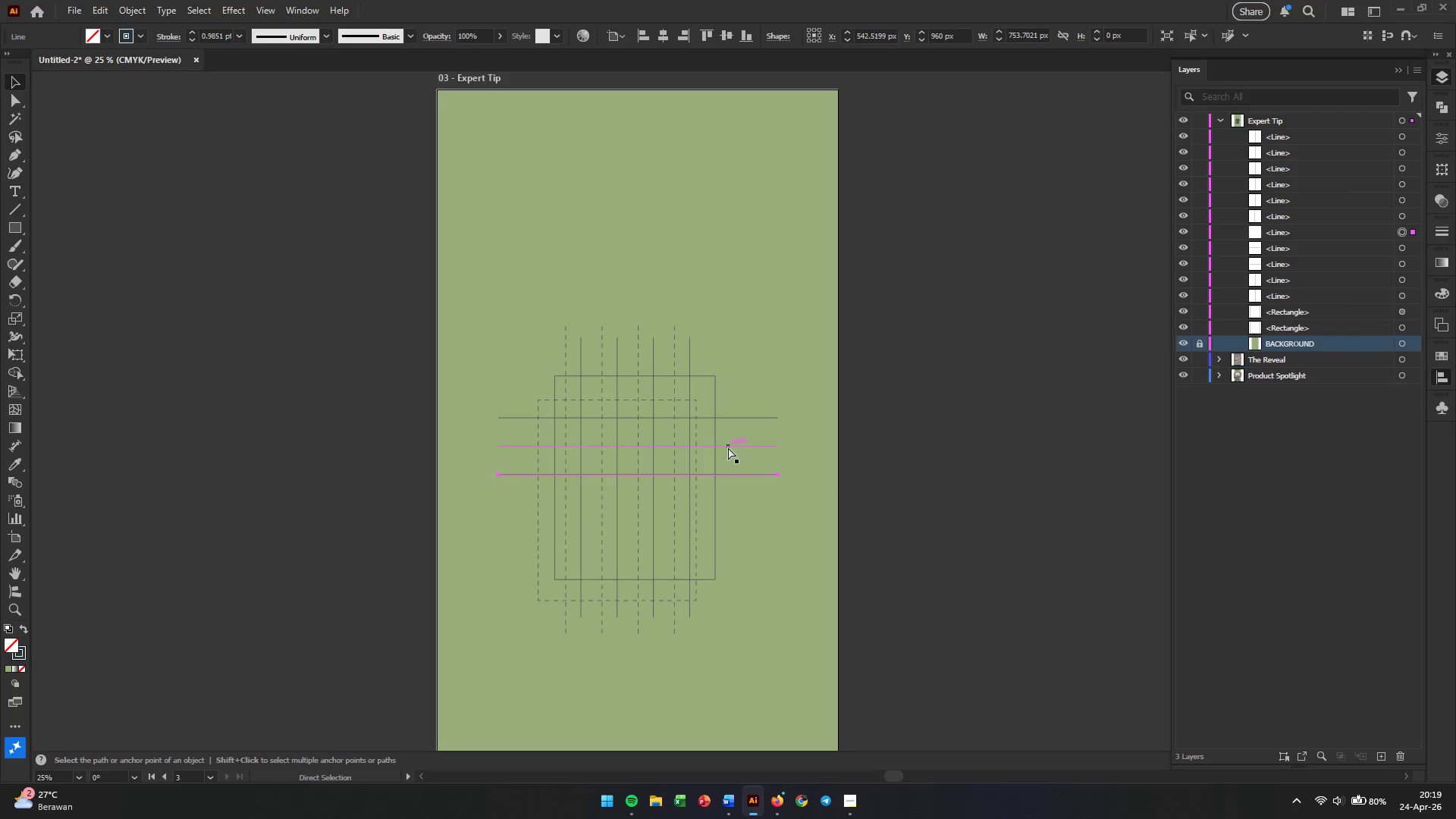 
key(Control+D)
 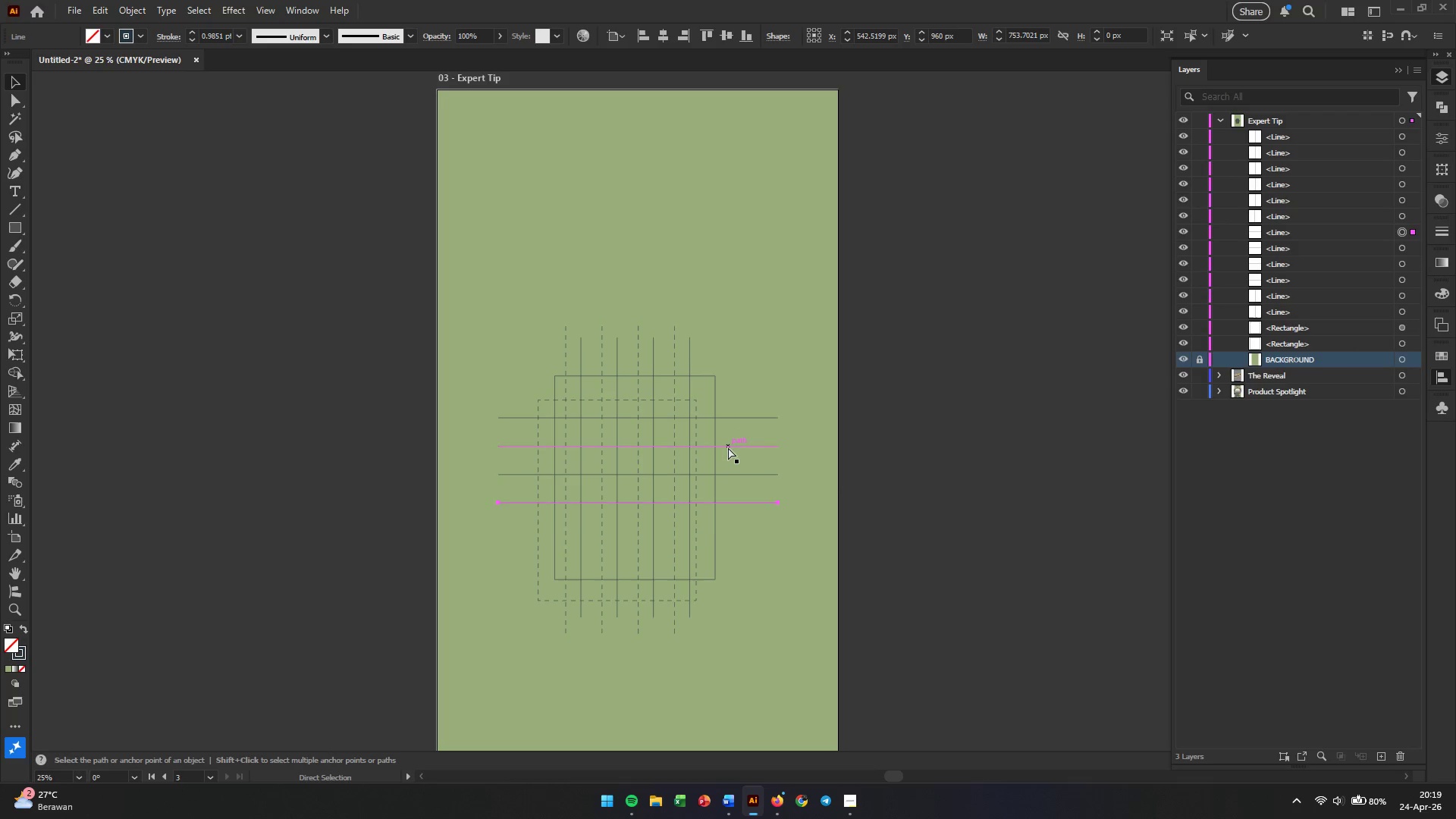 
key(Control+D)
 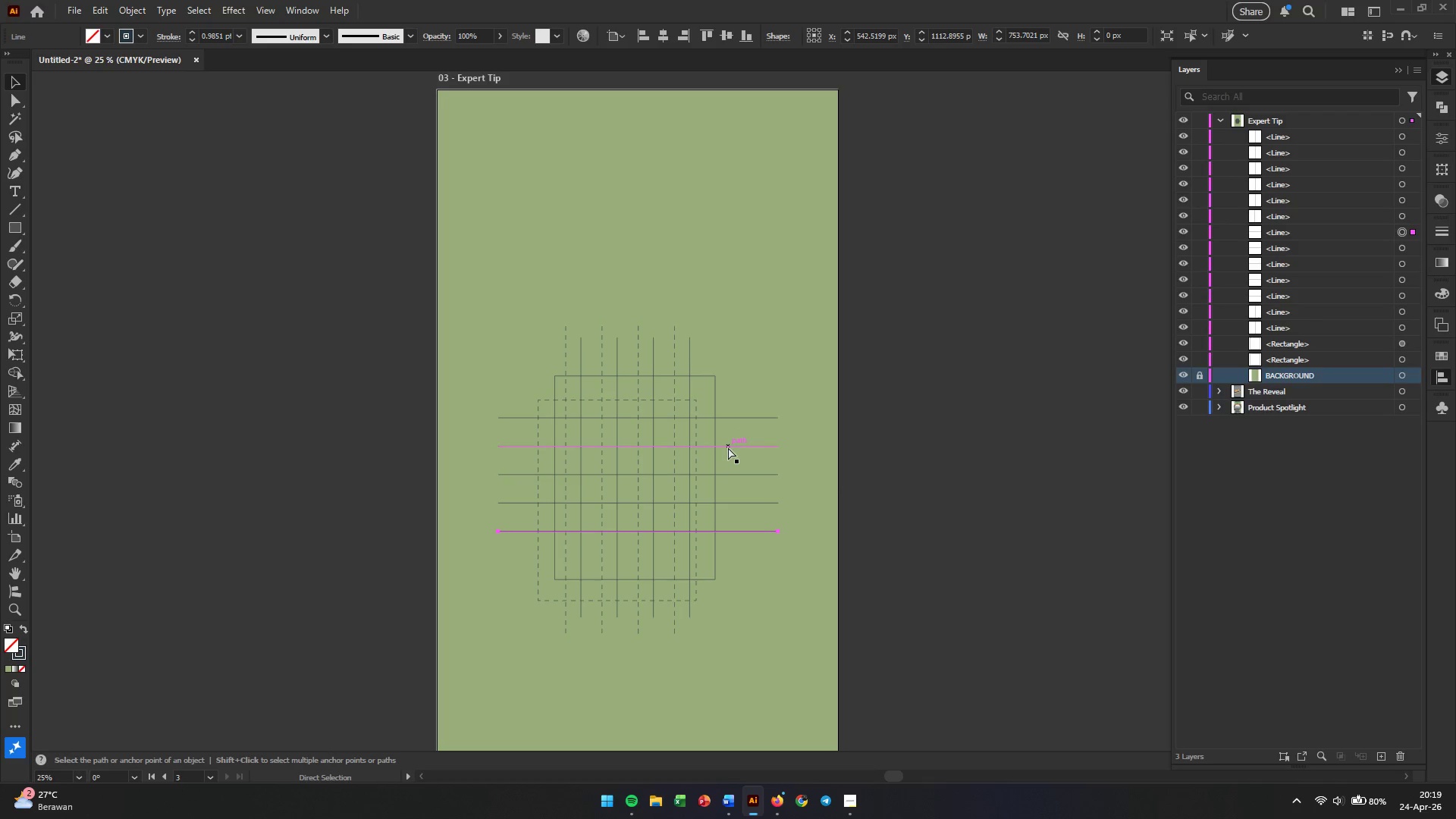 
key(Control+D)
 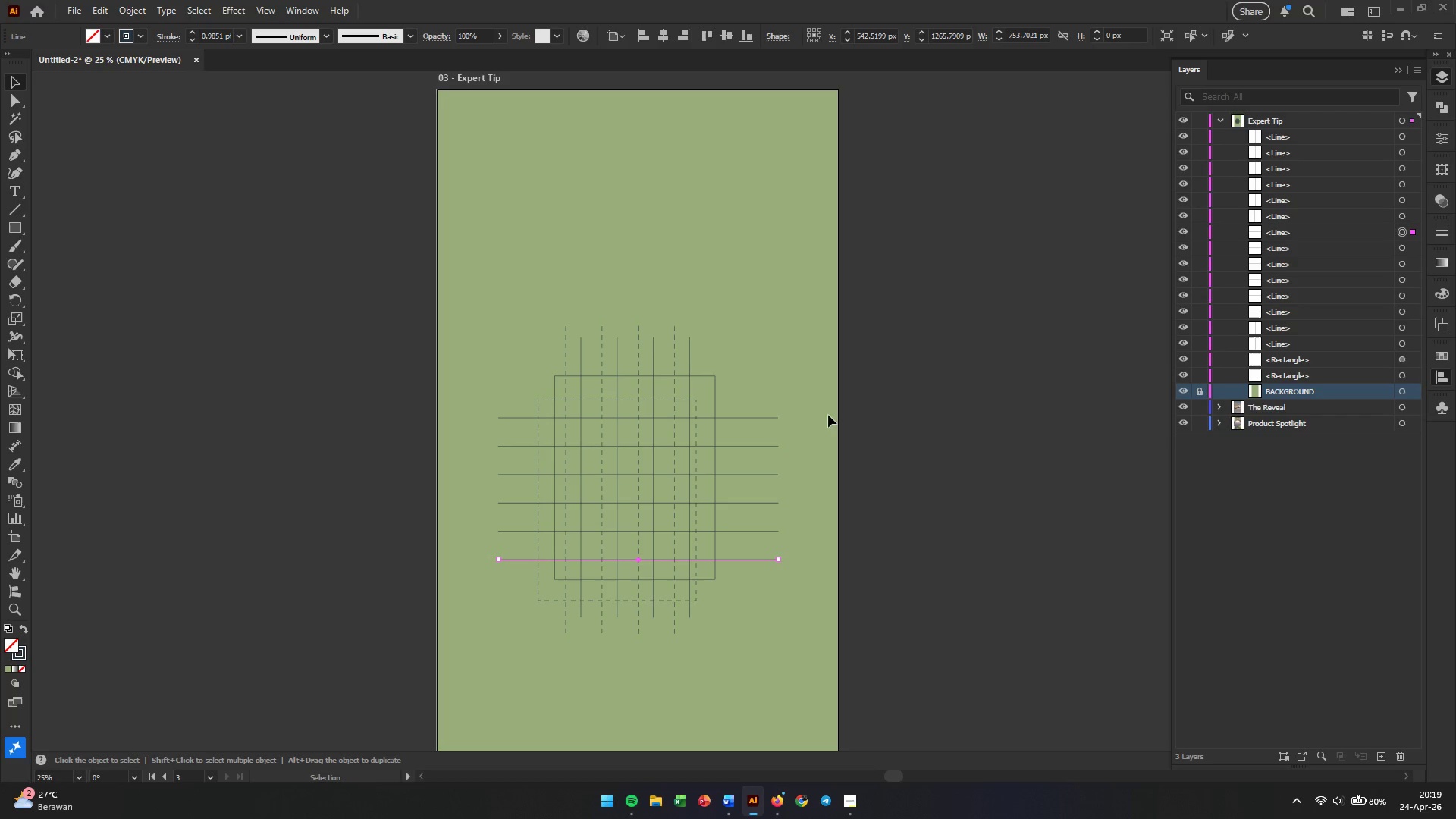 
left_click([859, 416])
 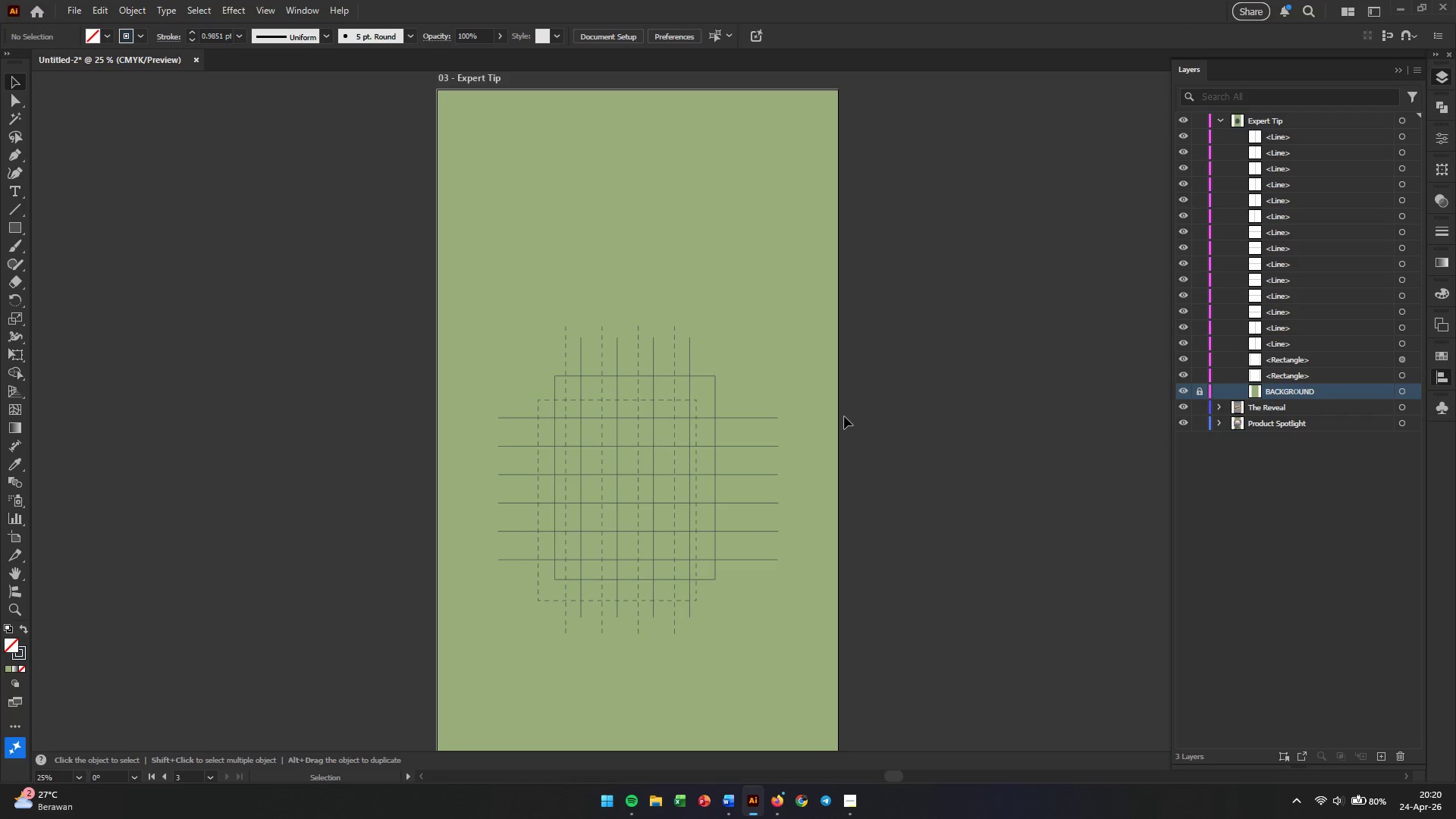 
left_click_drag(start_coordinate=[788, 382], to_coordinate=[769, 654])
 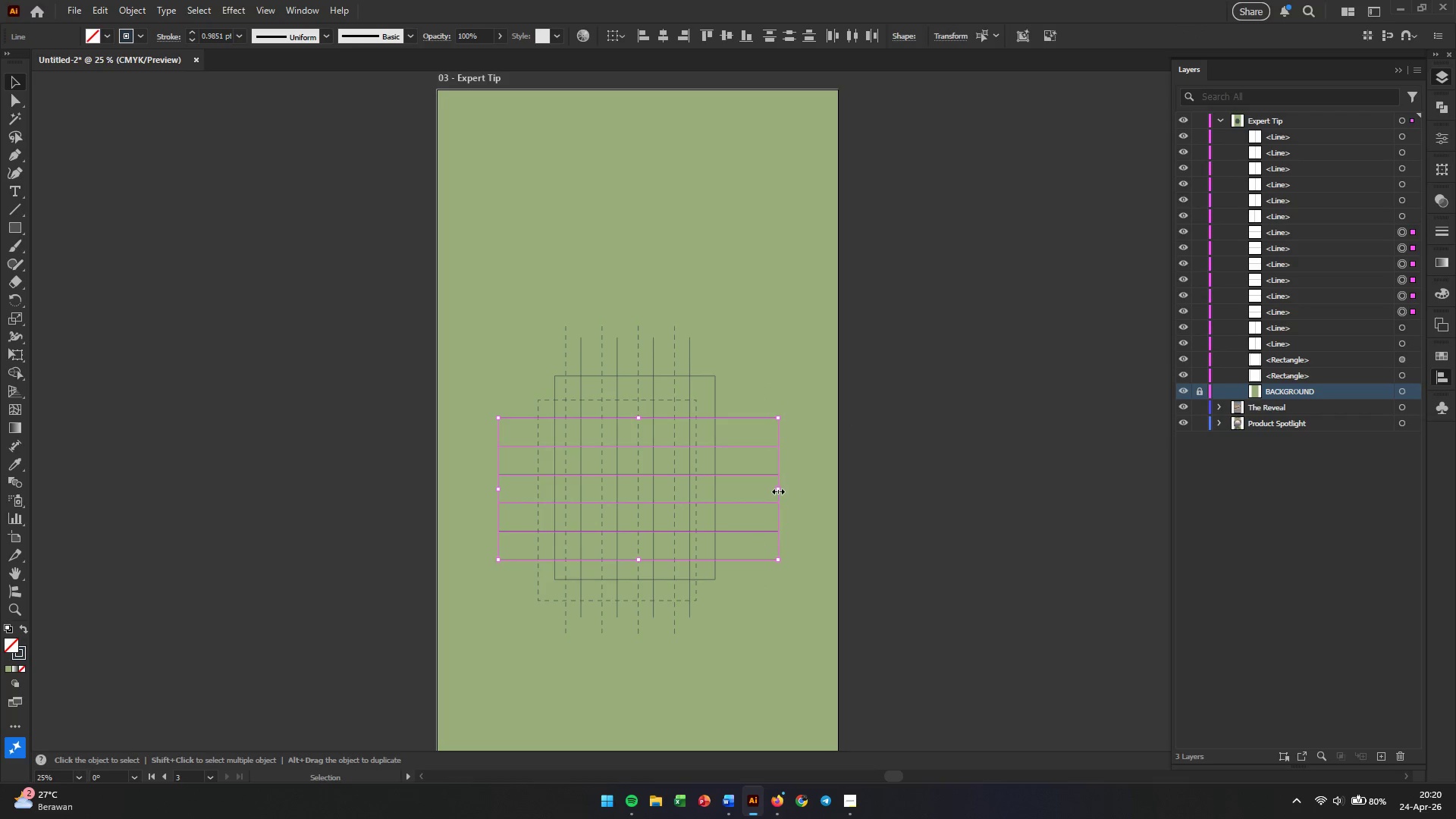 
left_click_drag(start_coordinate=[777, 488], to_coordinate=[732, 488])
 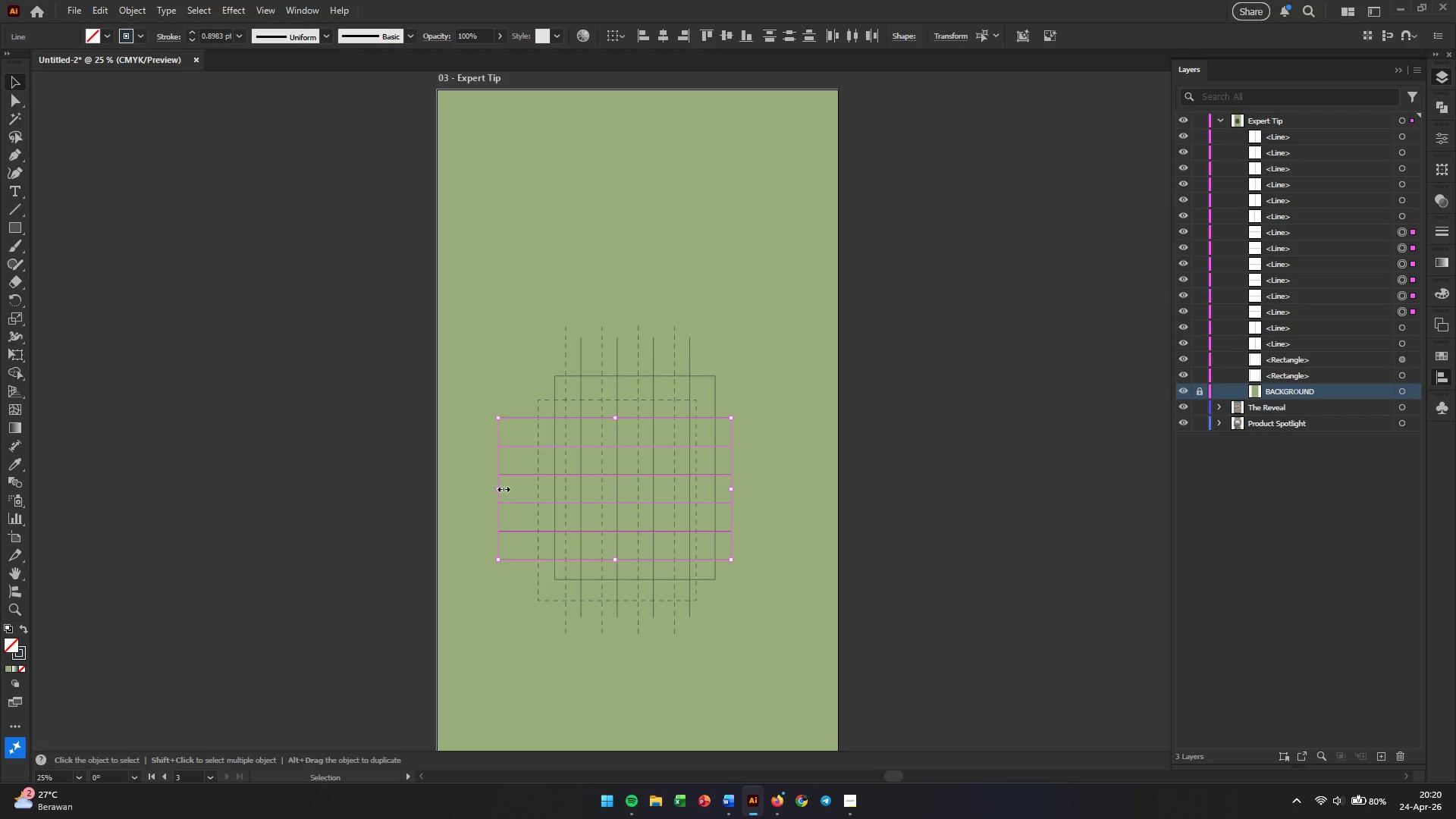 
left_click_drag(start_coordinate=[501, 488], to_coordinate=[523, 488])
 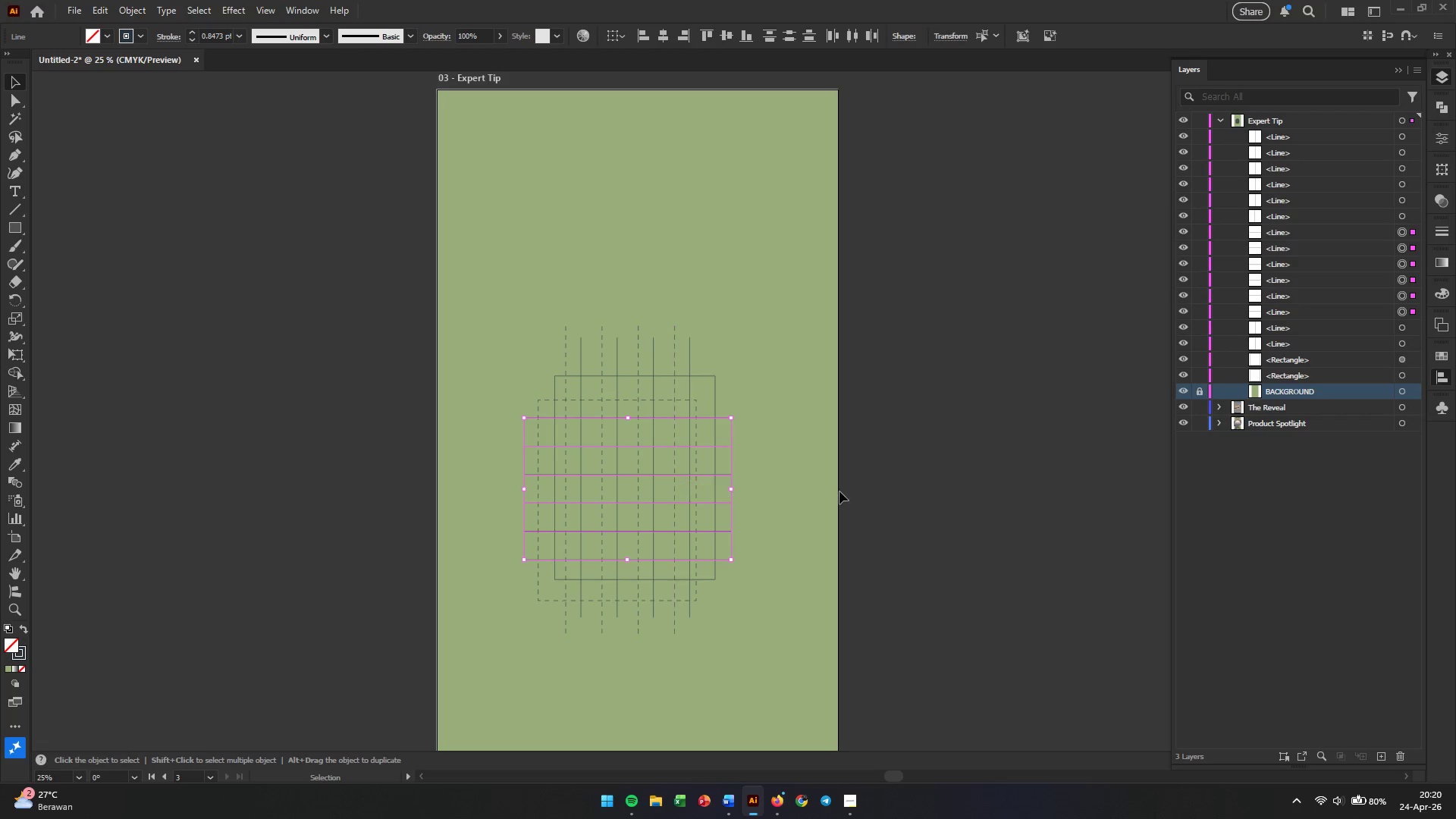 
left_click([847, 492])
 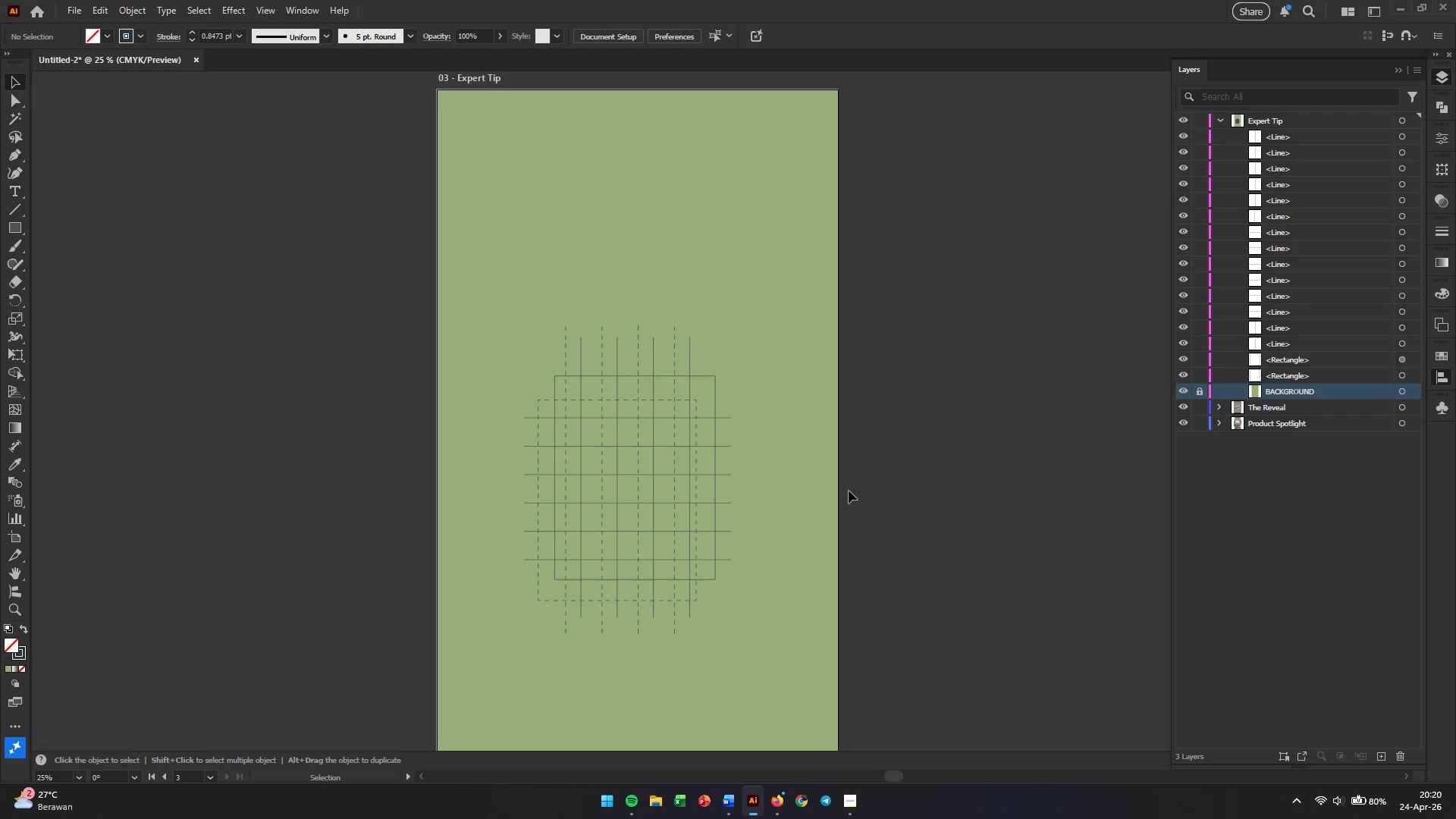 
wait(5.05)
 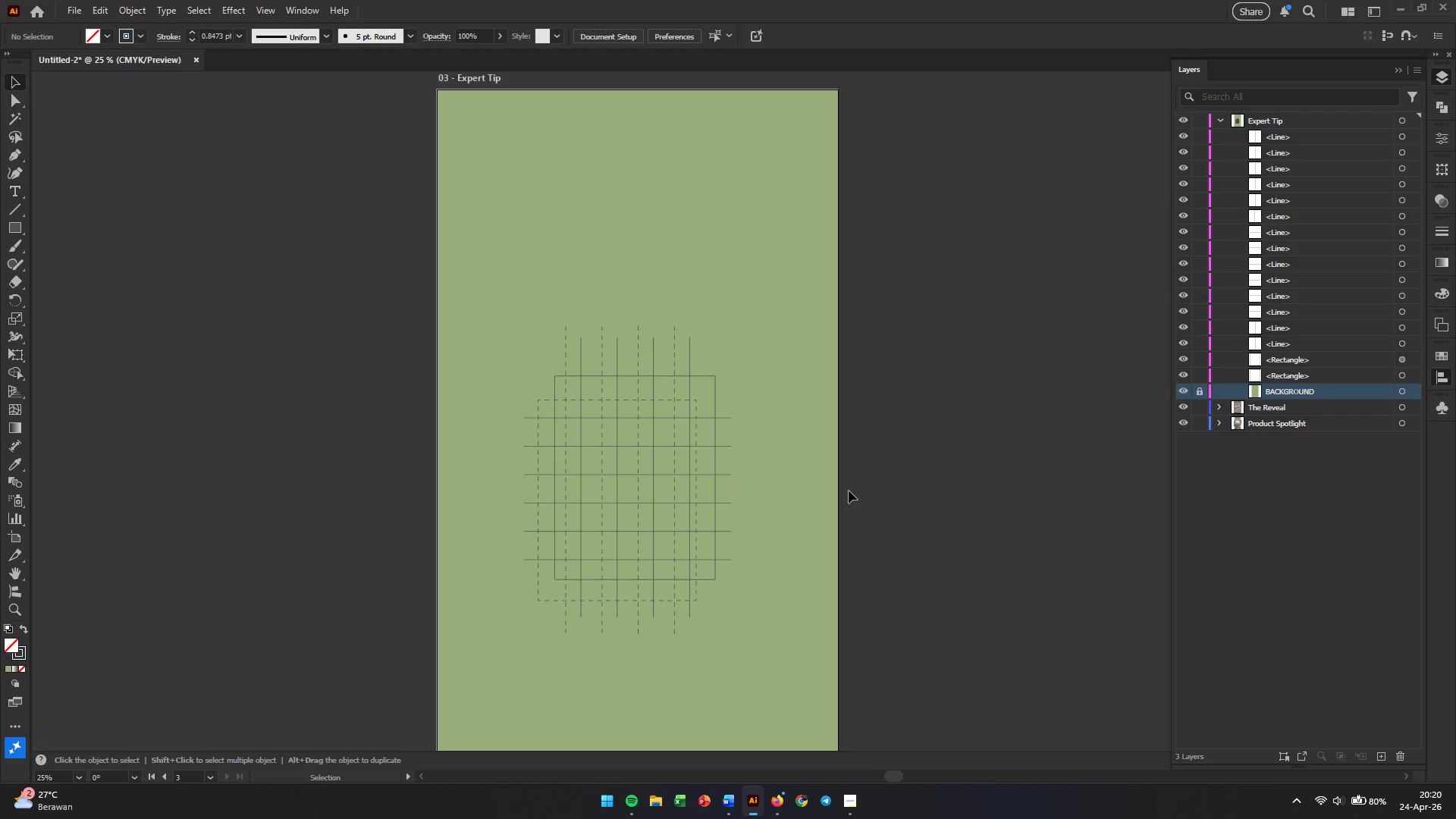 
left_click_drag(start_coordinate=[352, 312], to_coordinate=[790, 696])
 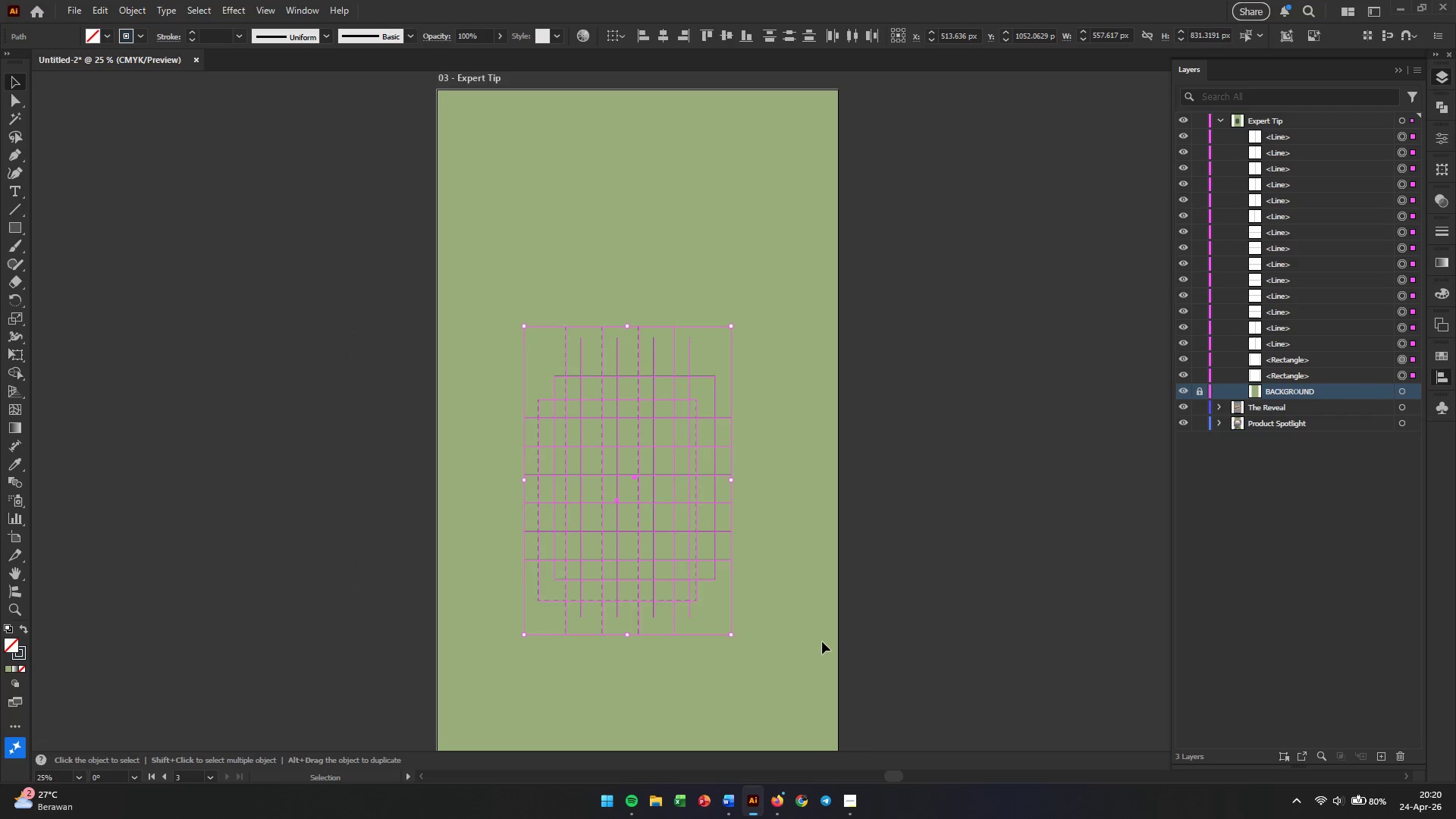 
key(Control+G)
 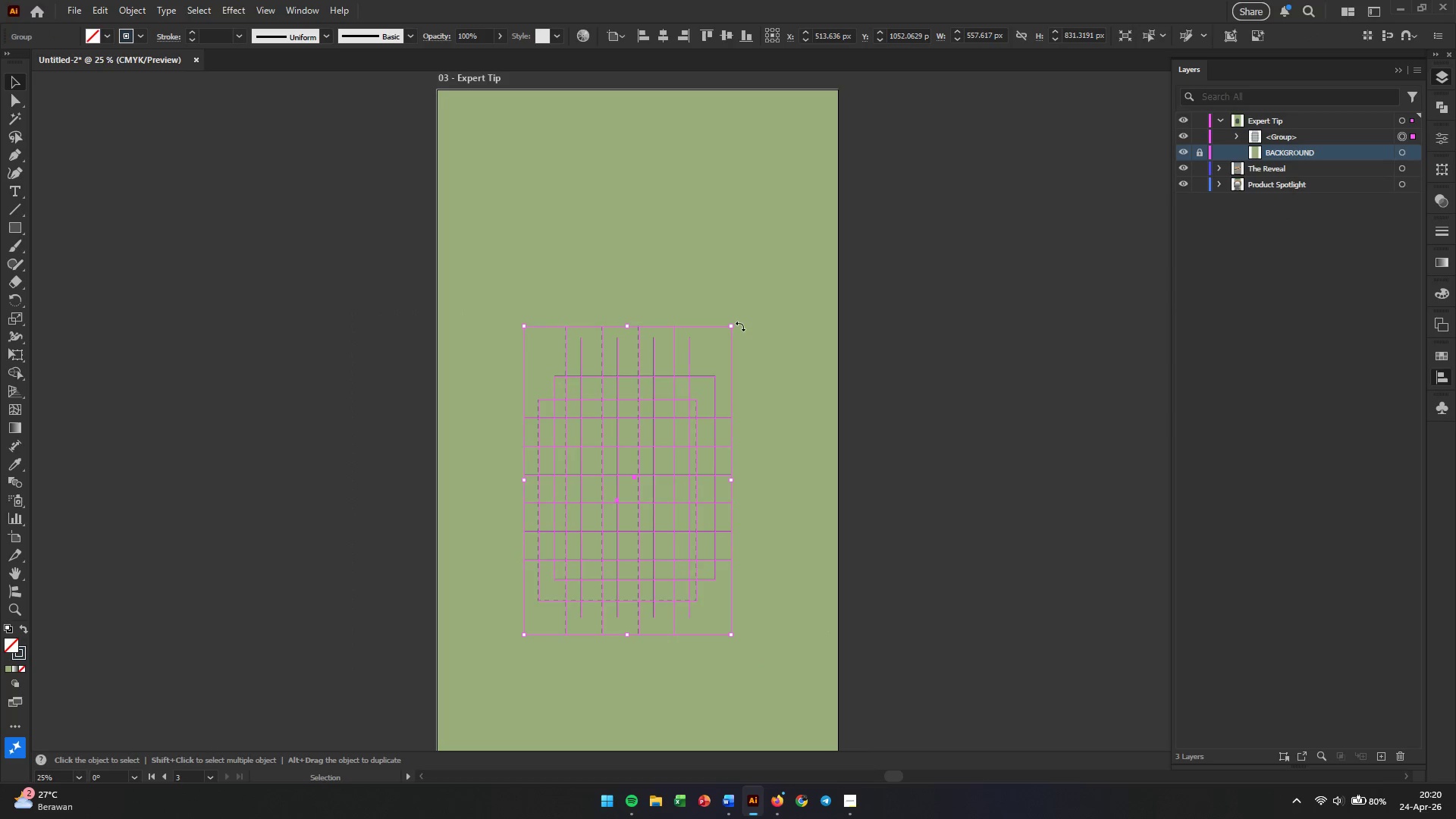 
left_click_drag(start_coordinate=[740, 323], to_coordinate=[841, 550])
 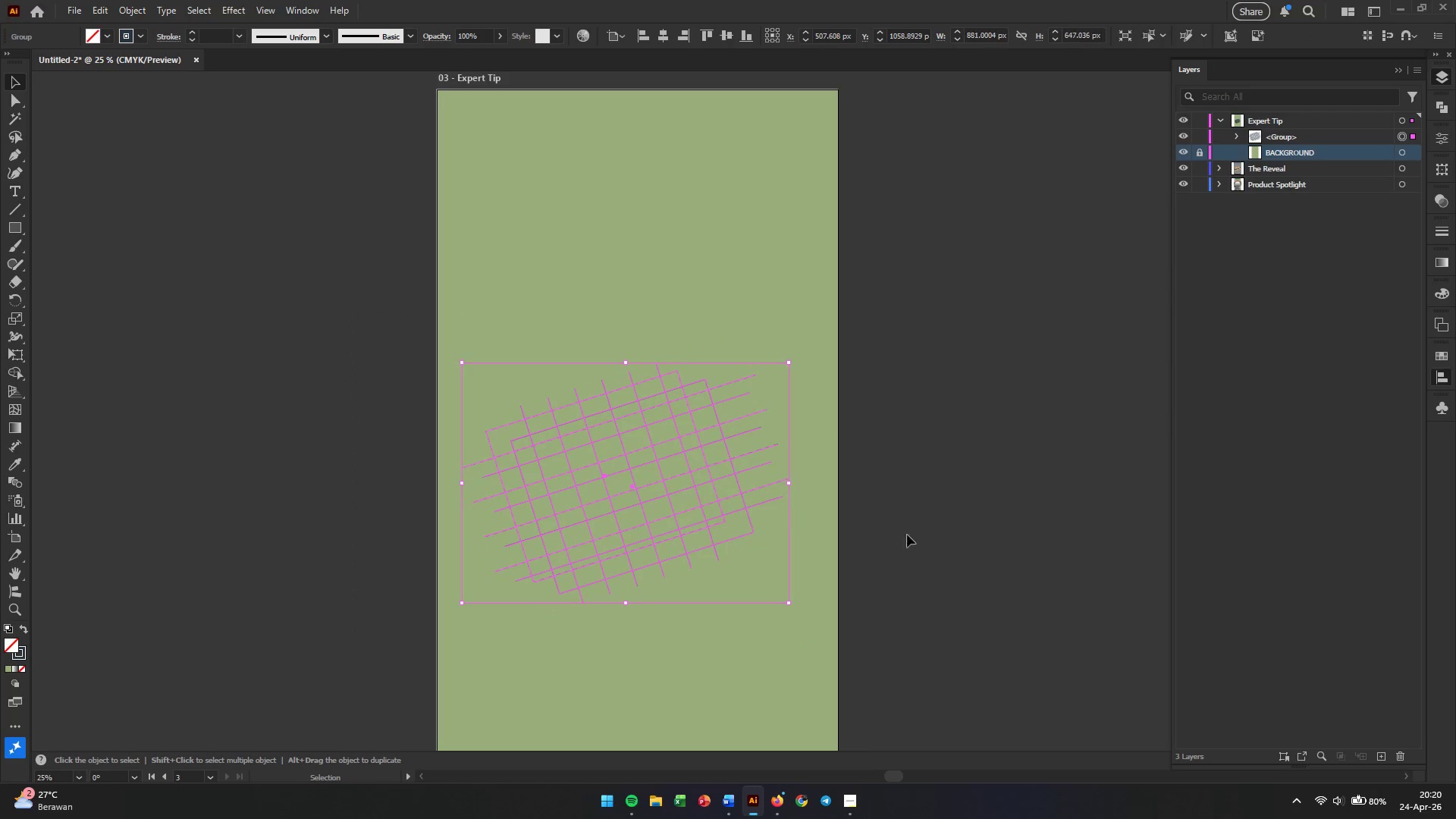 
left_click([913, 531])
 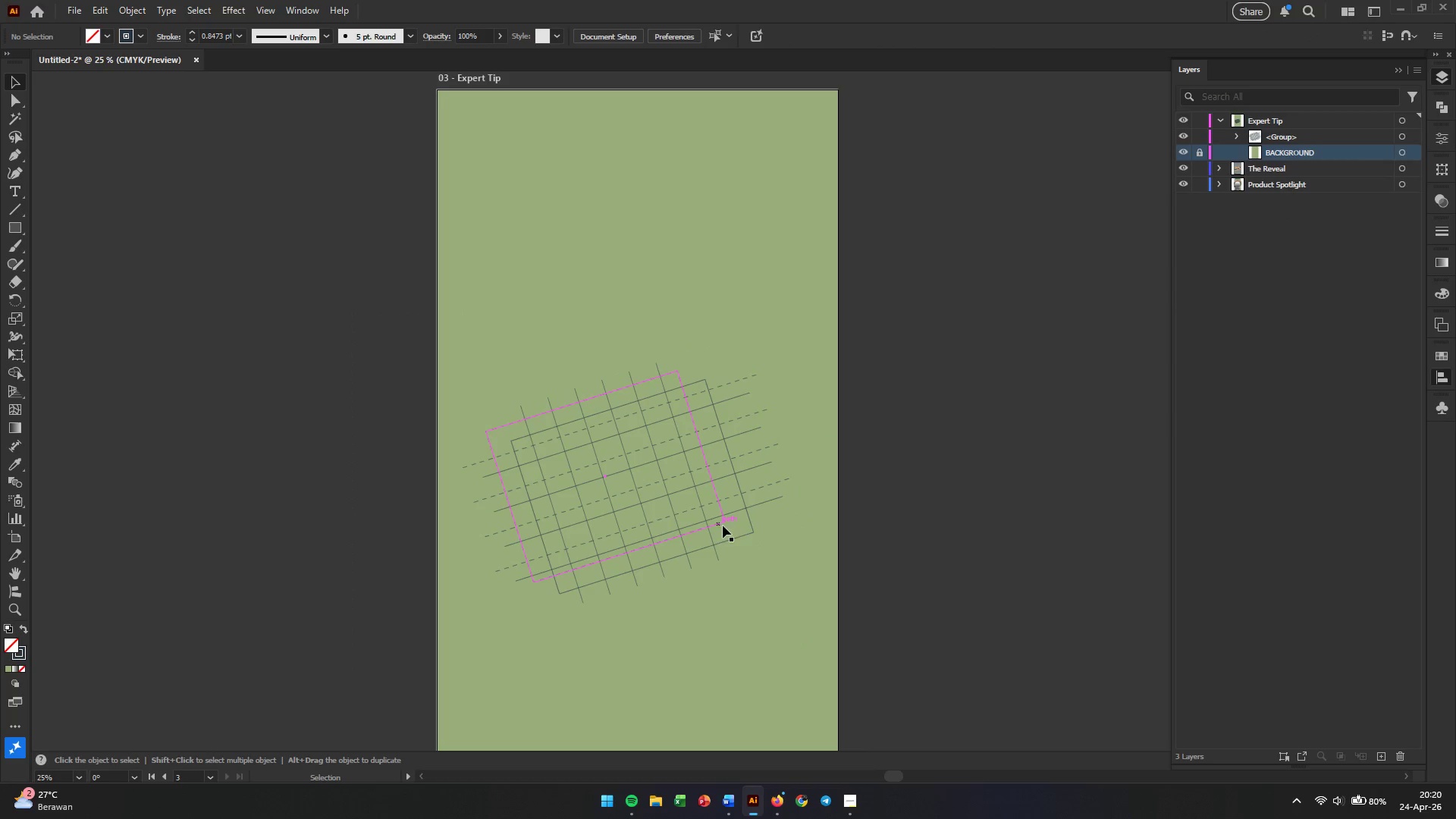 
scroll: coordinate [743, 498], scroll_direction: down, amount: 5.0
 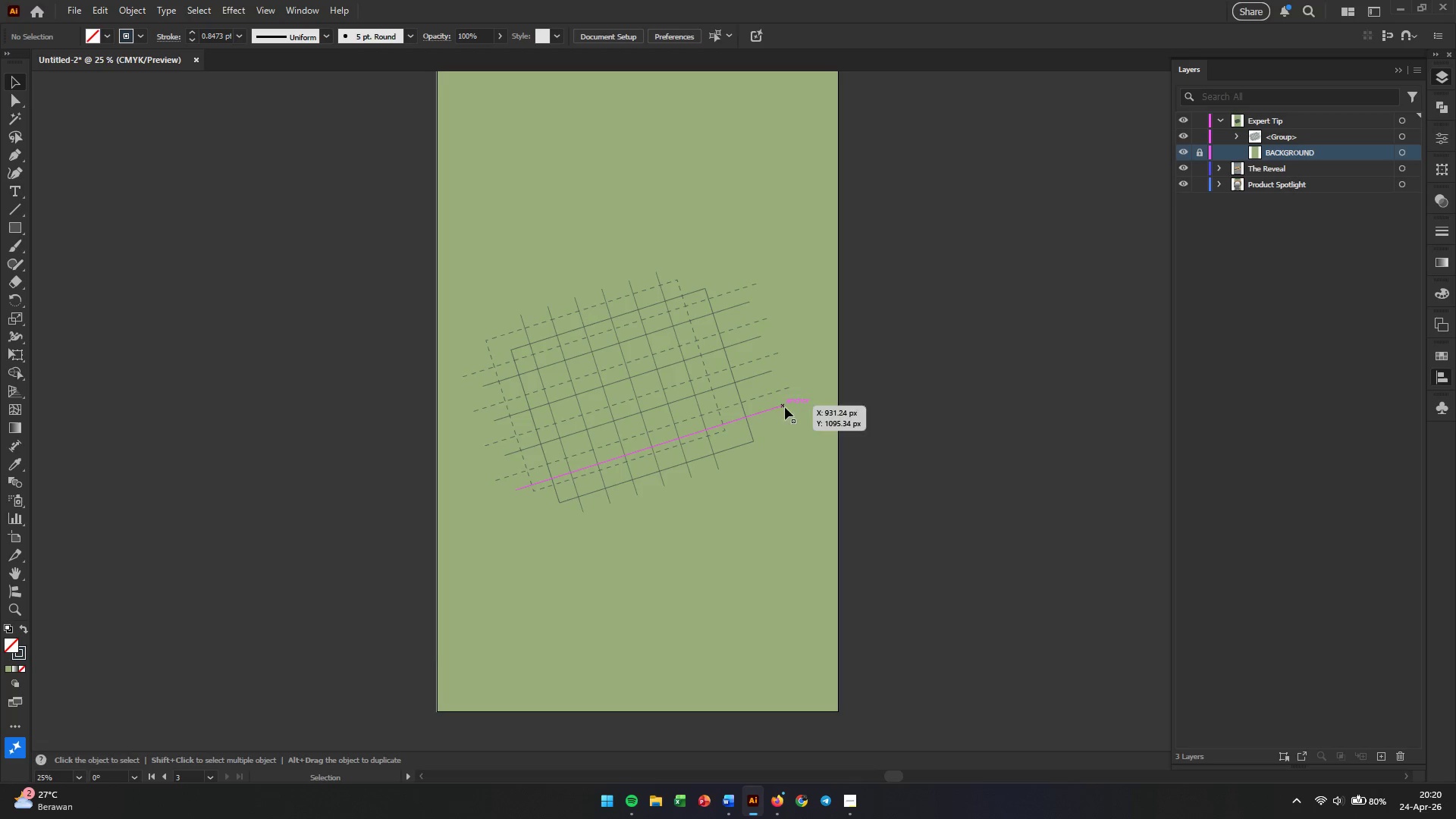 
left_click([711, 362])
 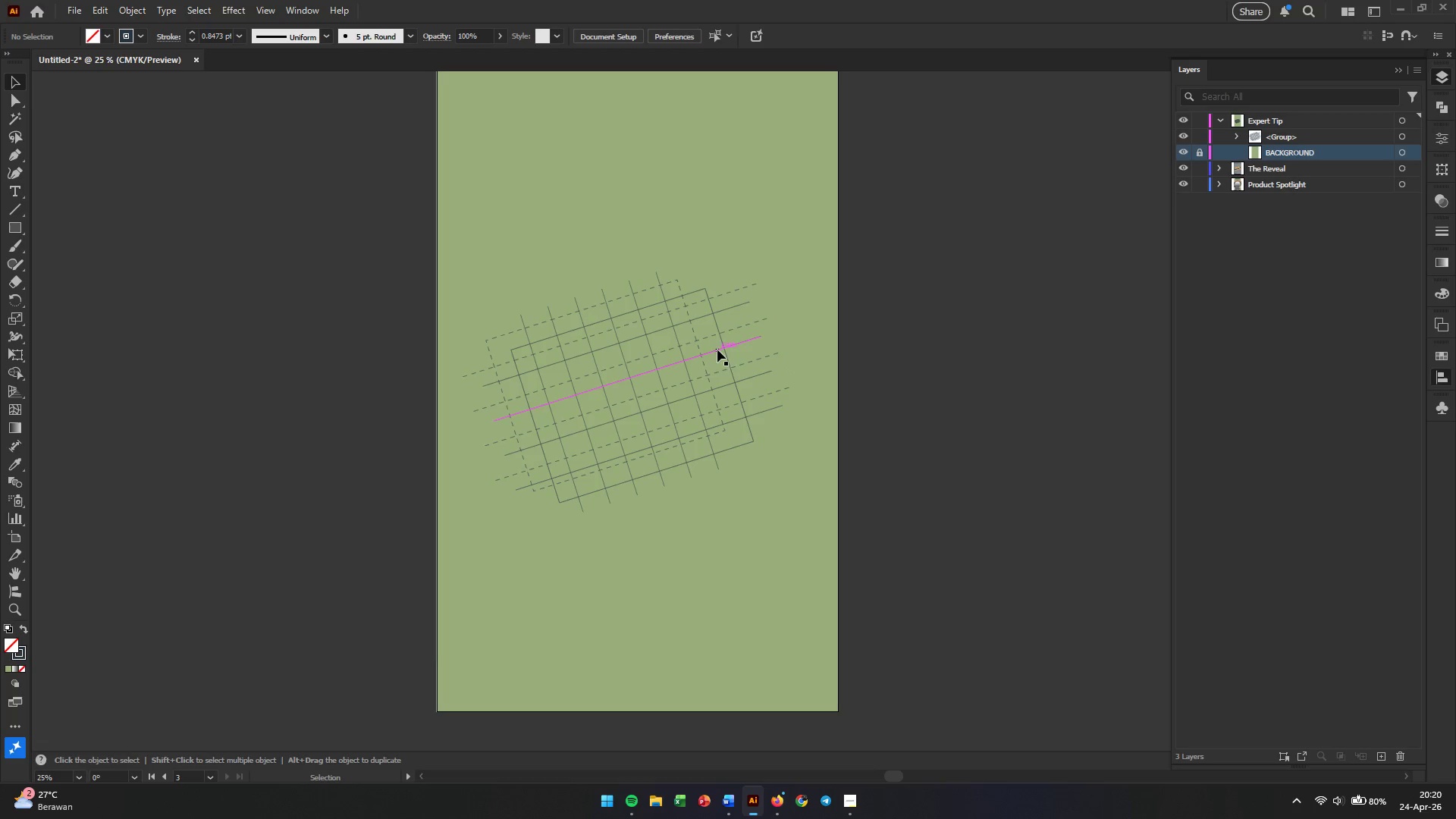 
left_click([721, 350])
 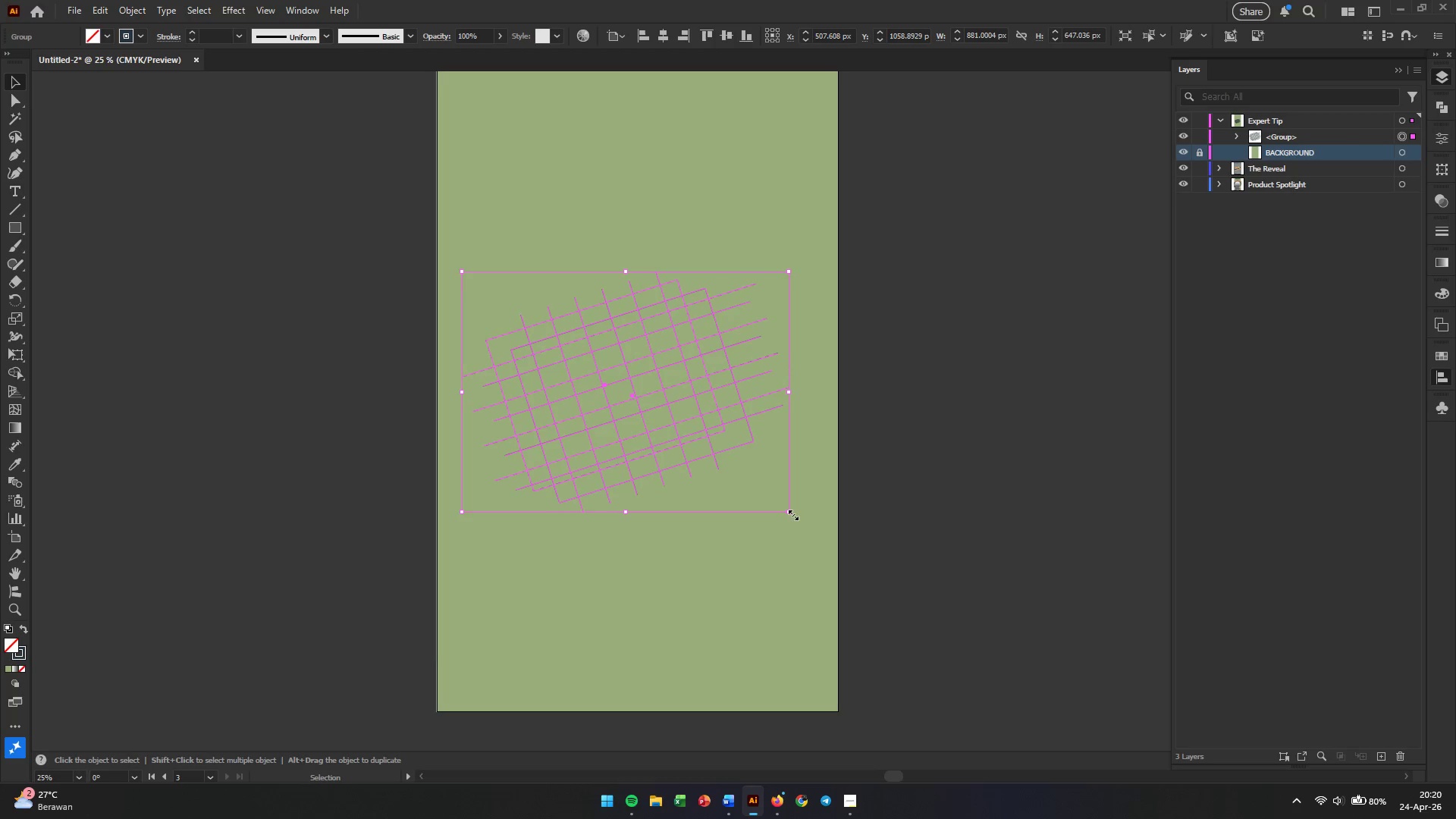 
left_click_drag(start_coordinate=[795, 513], to_coordinate=[821, 384])
 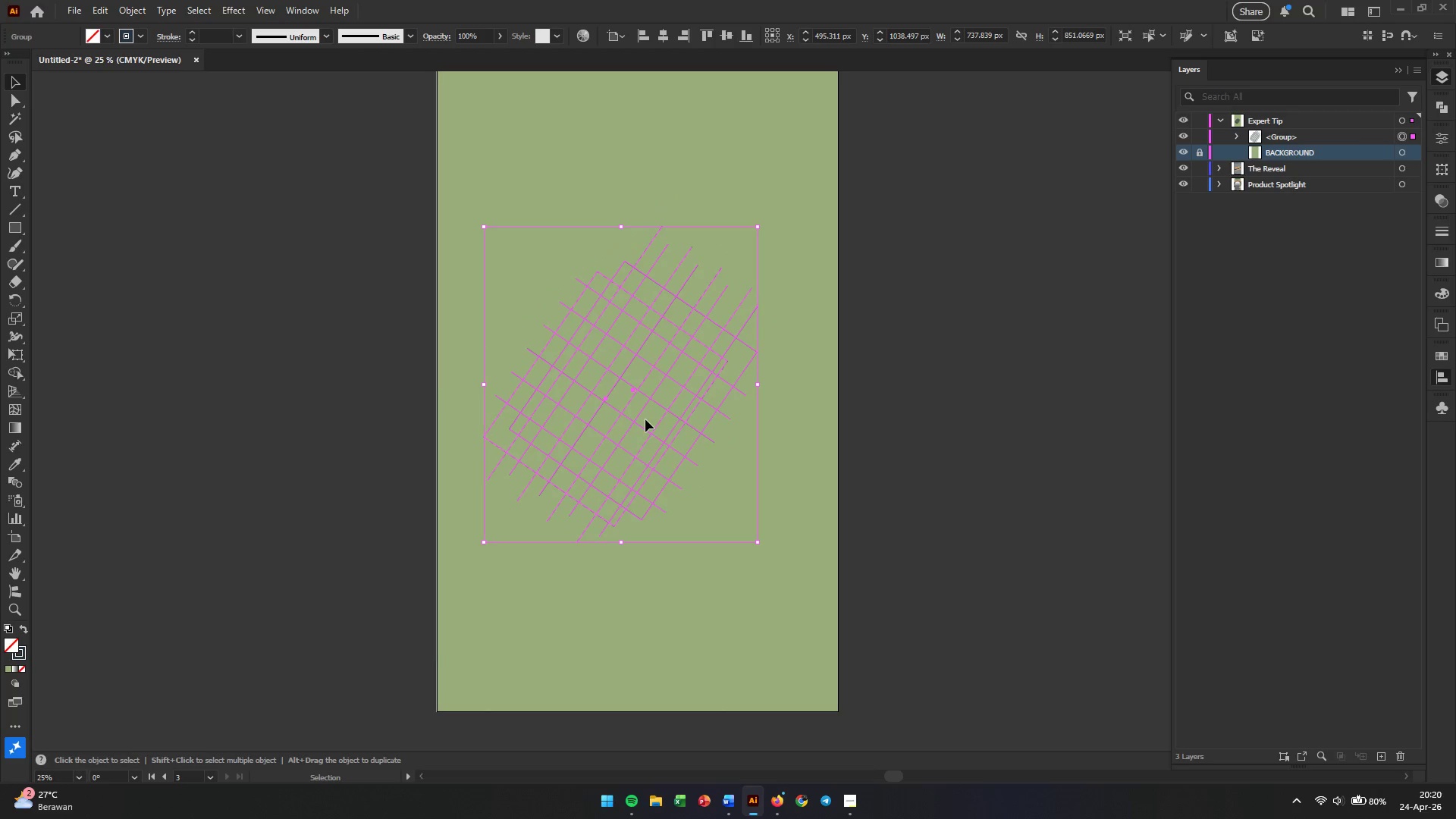 
left_click_drag(start_coordinate=[645, 419], to_coordinate=[755, 617])
 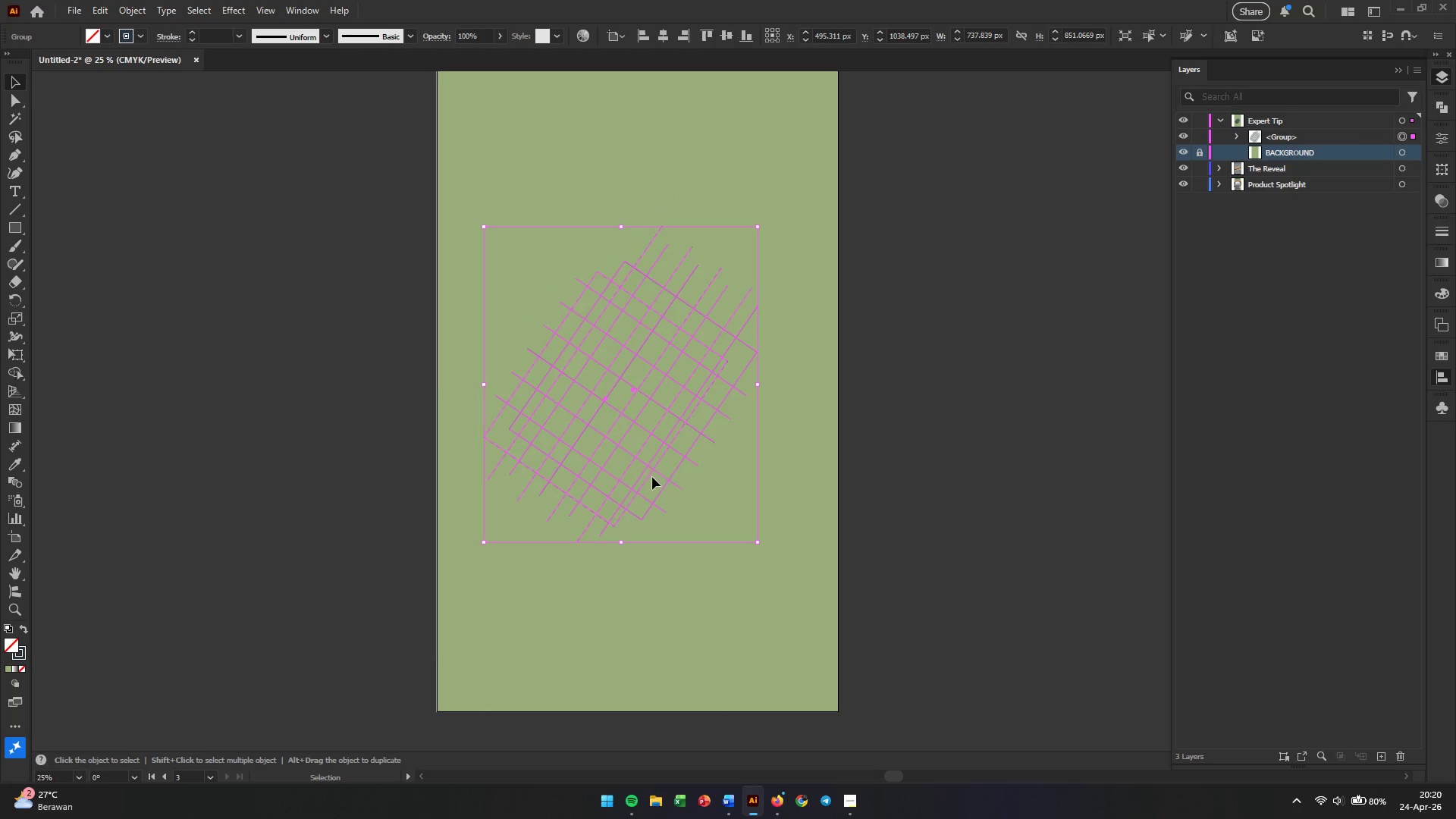 
left_click_drag(start_coordinate=[652, 476], to_coordinate=[679, 504])
 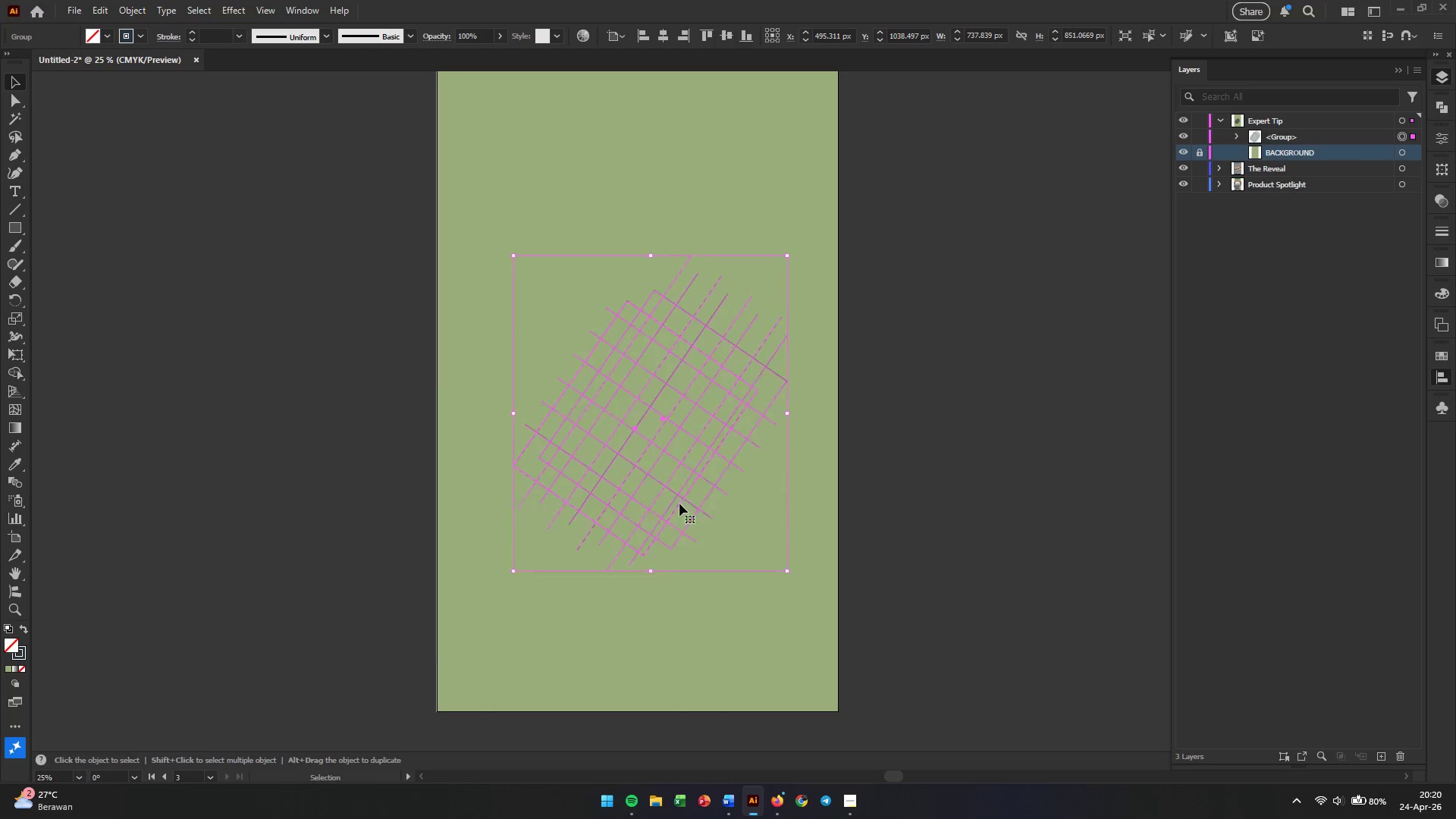 
left_click_drag(start_coordinate=[679, 504], to_coordinate=[735, 564])
 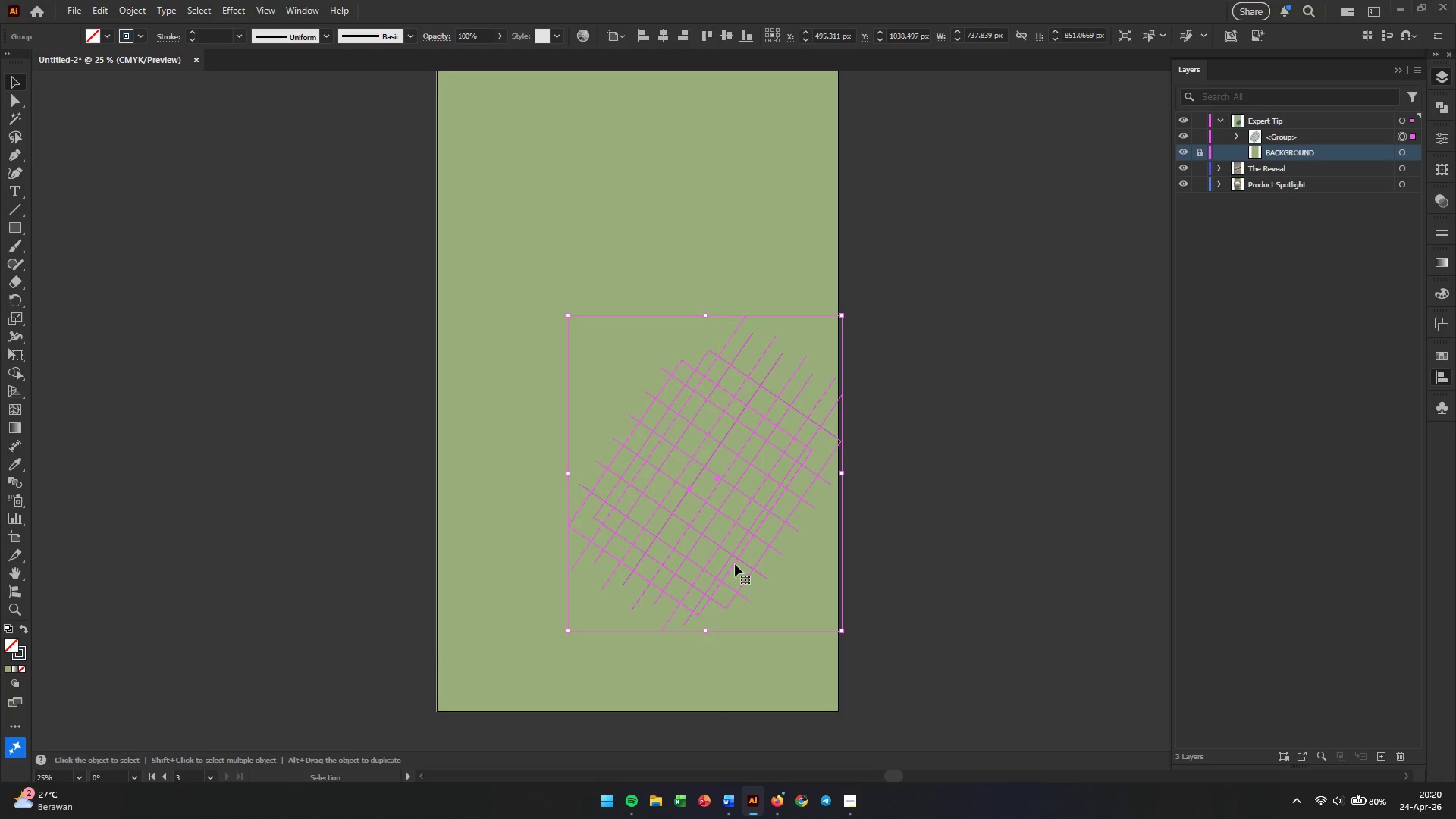 
left_click_drag(start_coordinate=[739, 564], to_coordinate=[782, 608])
 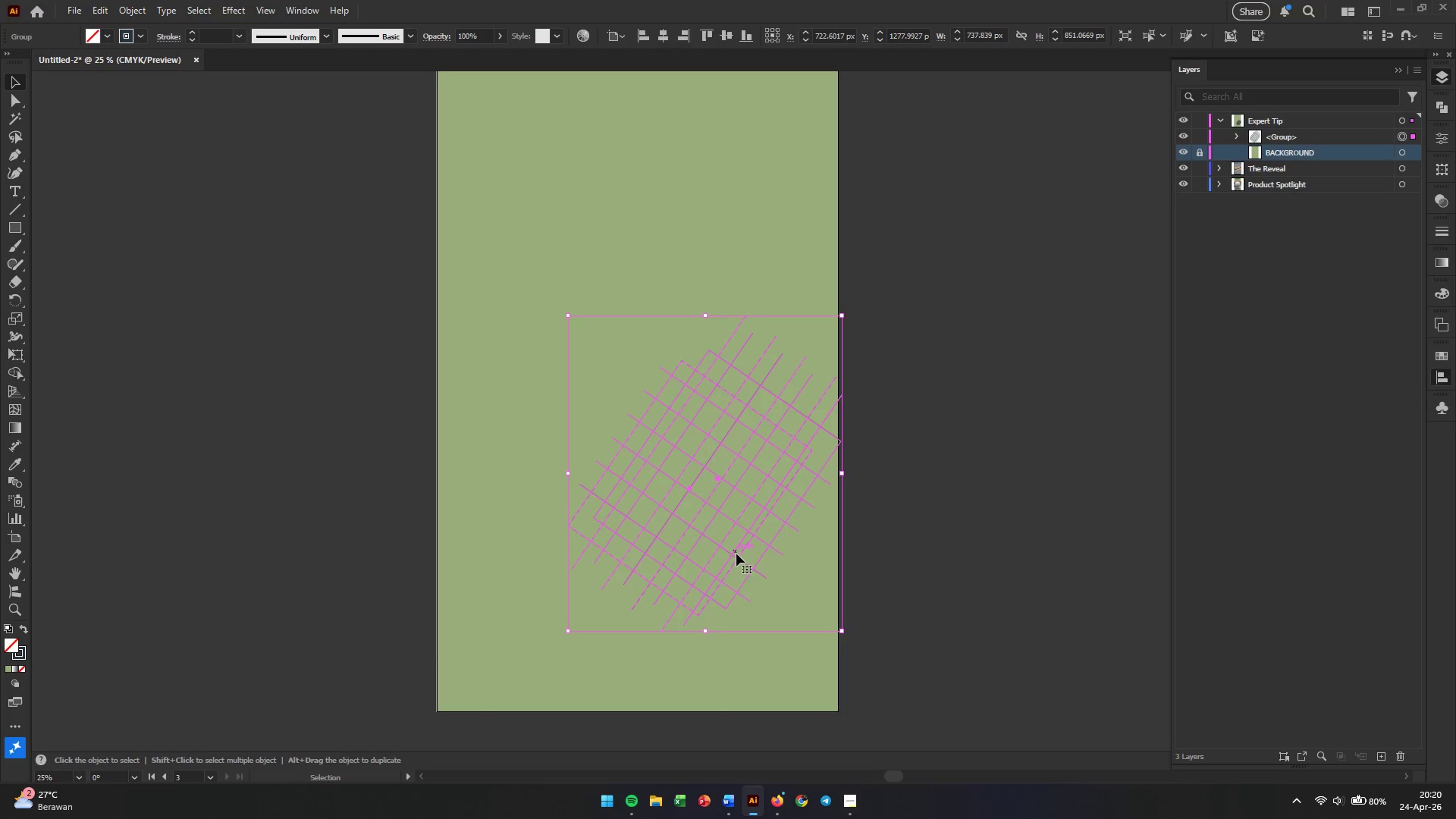 
left_click_drag(start_coordinate=[736, 557], to_coordinate=[809, 740])
 